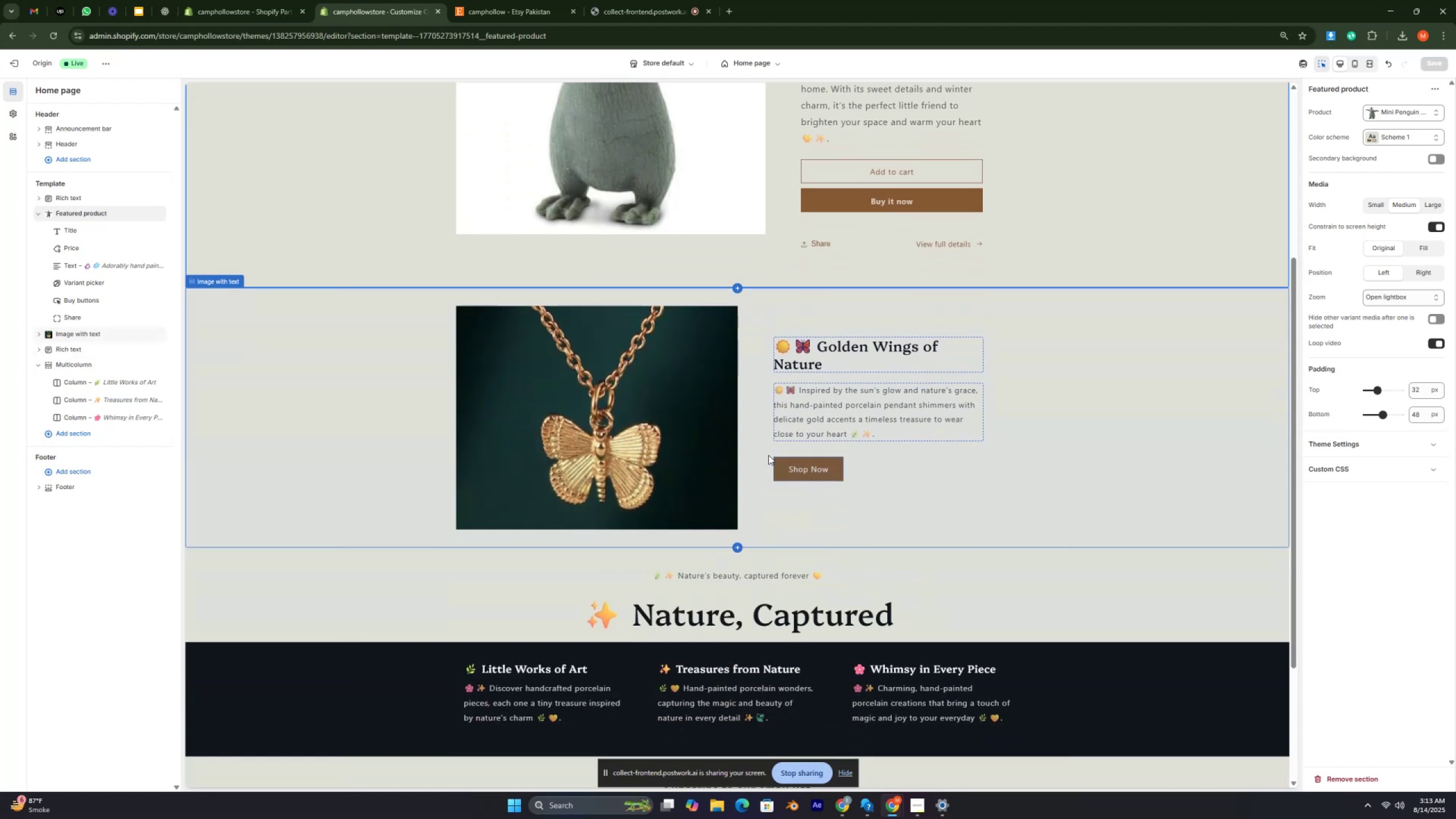 
key(Control+ControlRight)
 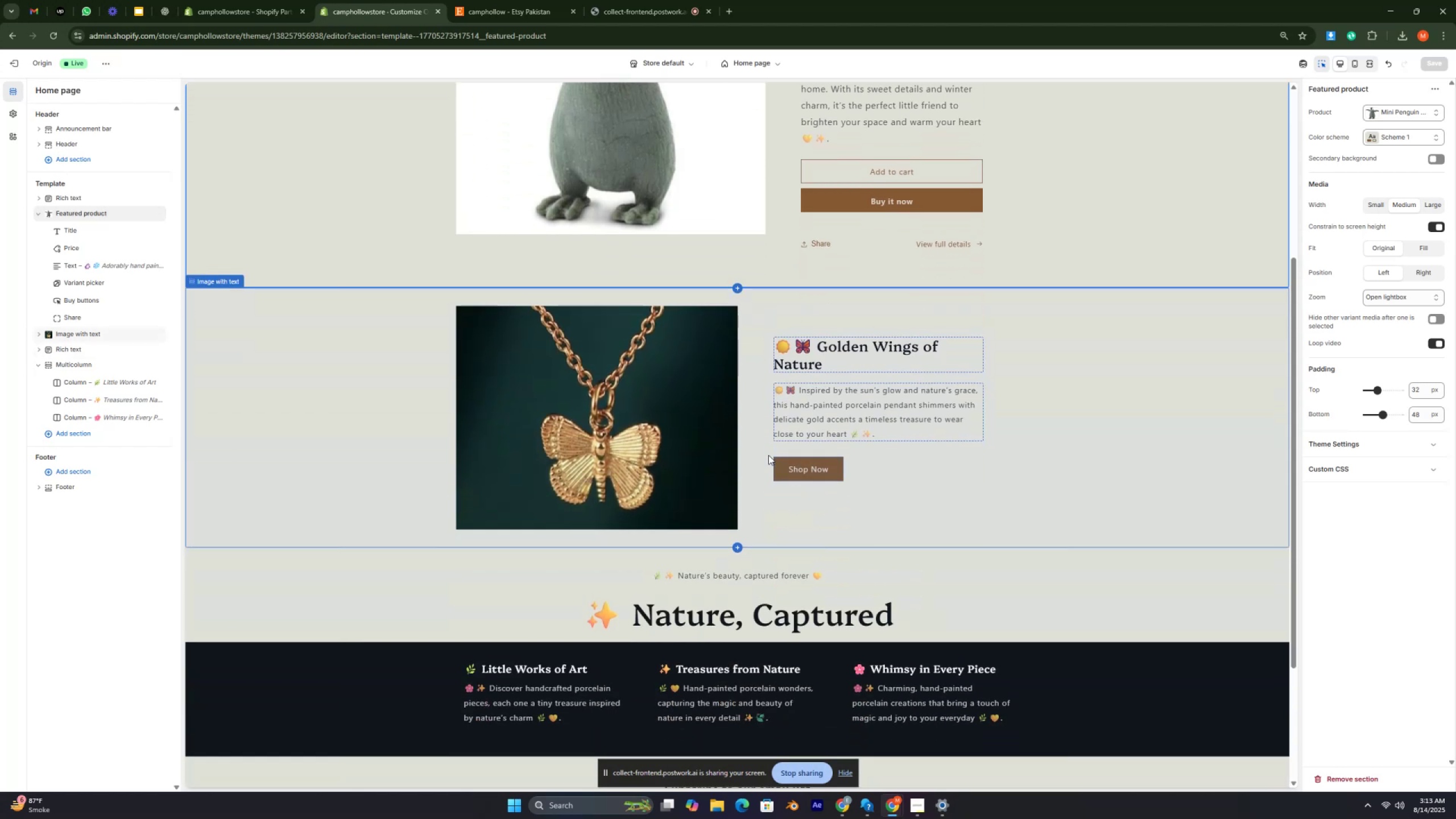 
key(Control+ControlRight)
 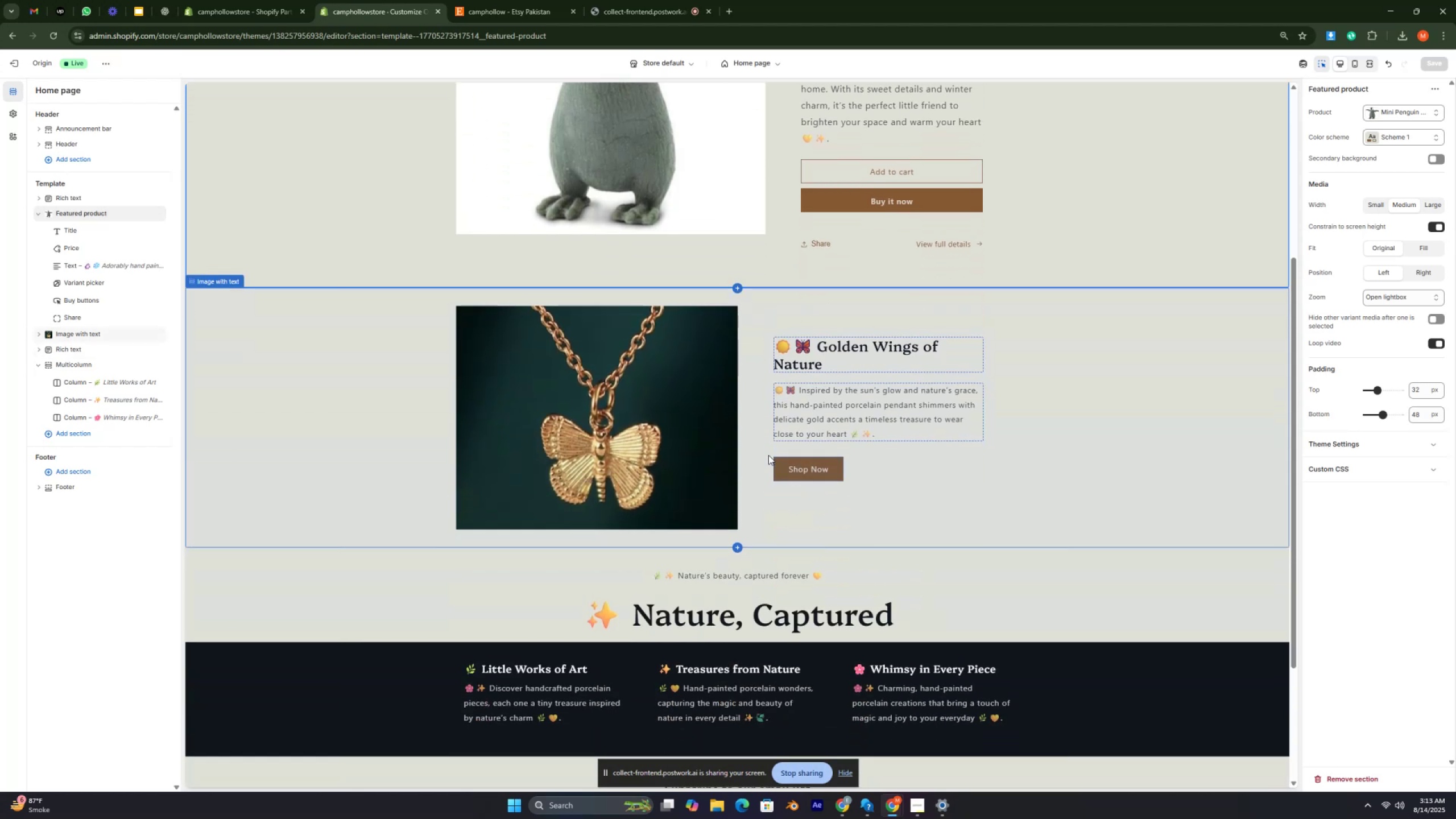 
key(Control+ControlRight)
 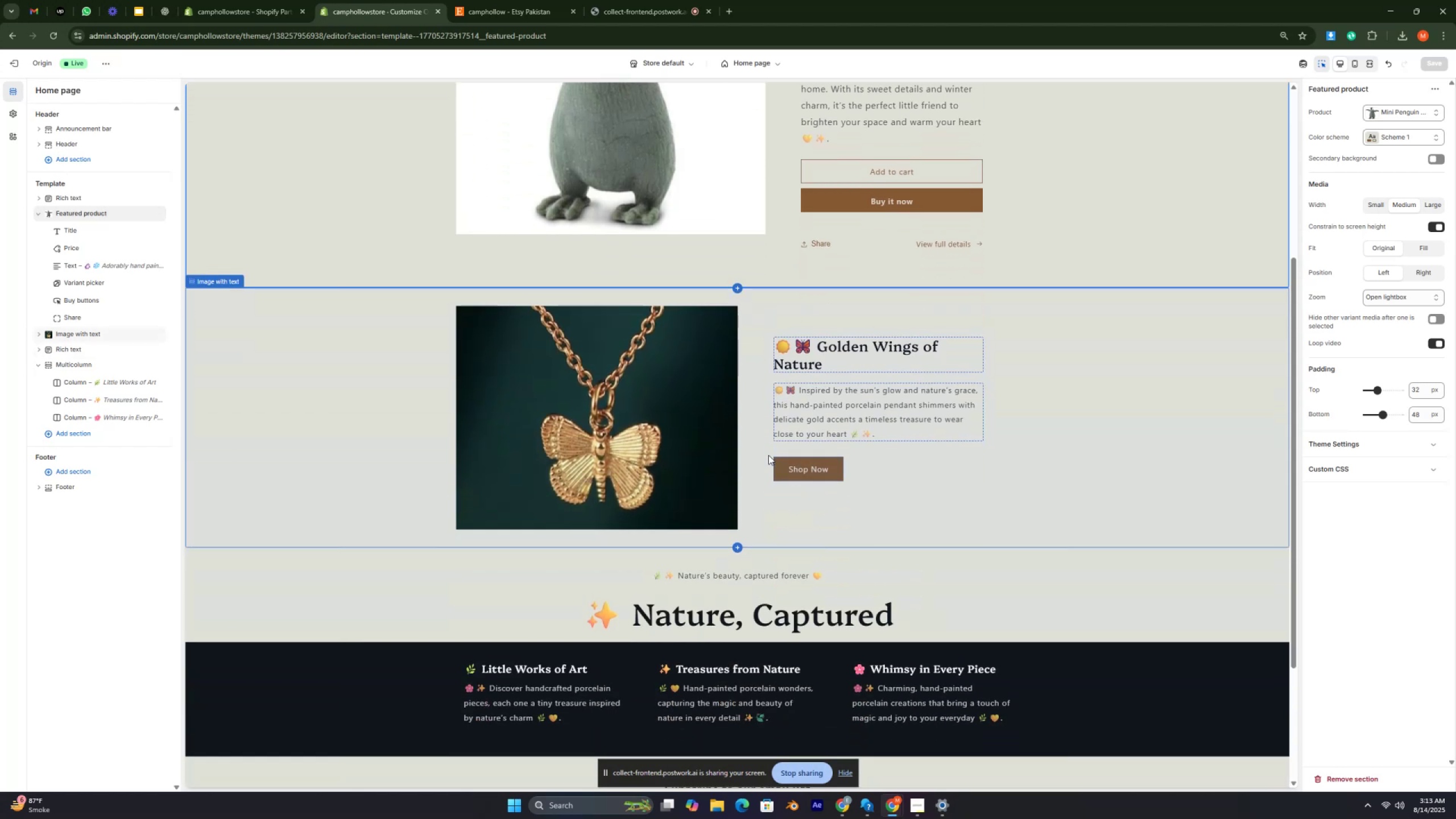 
key(Control+ControlRight)
 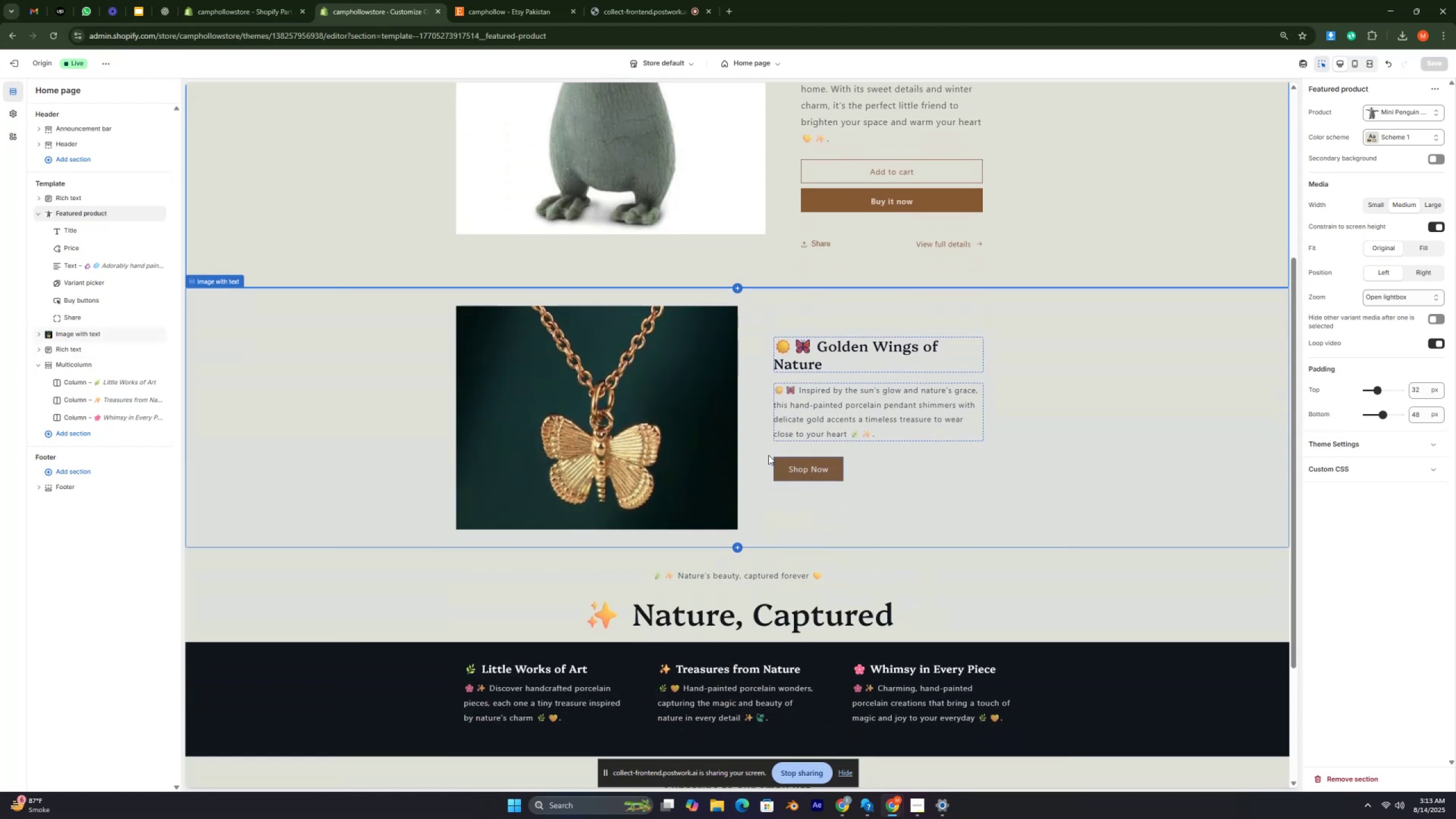 
key(Control+ControlRight)
 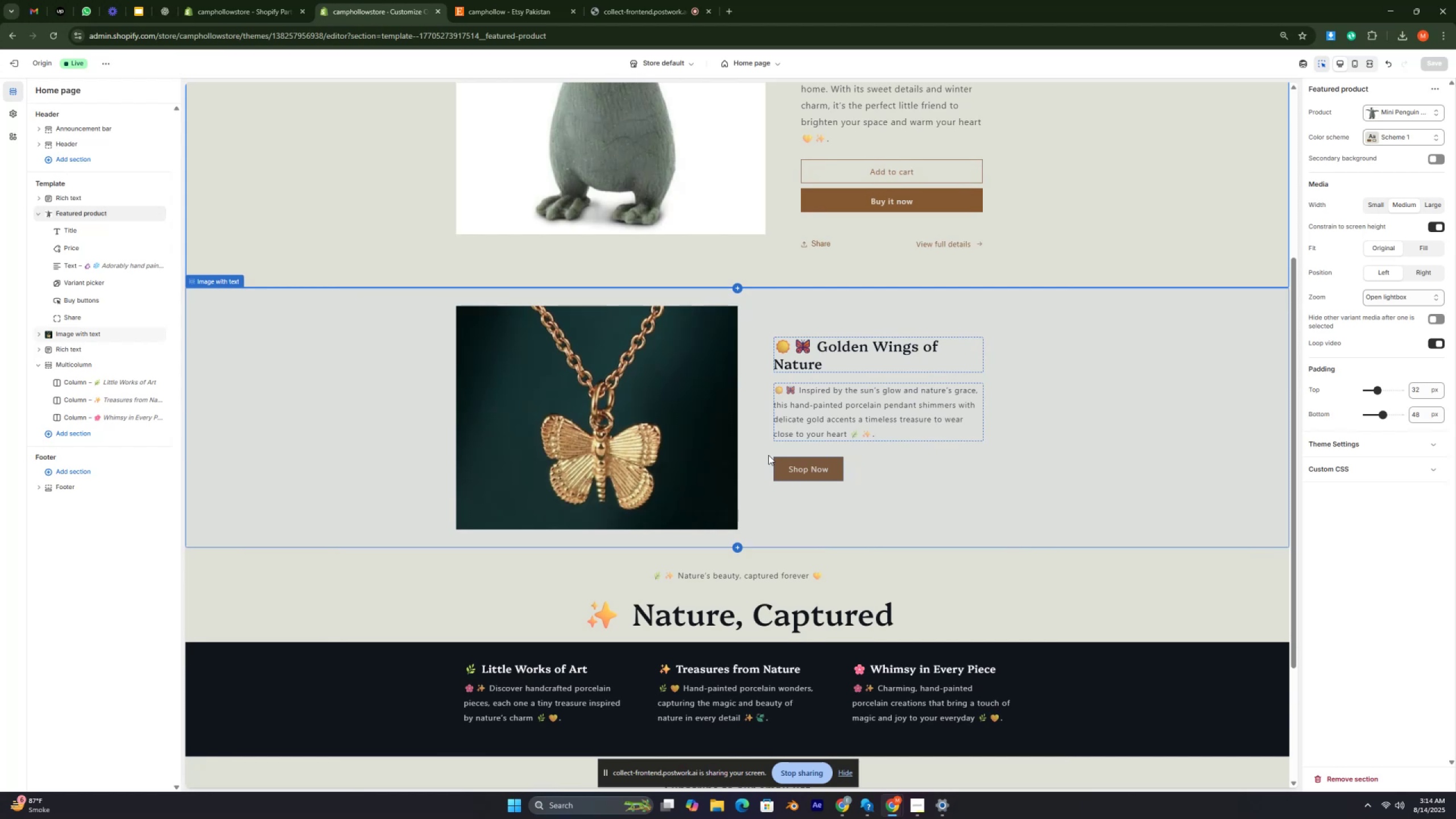 
wait(10.5)
 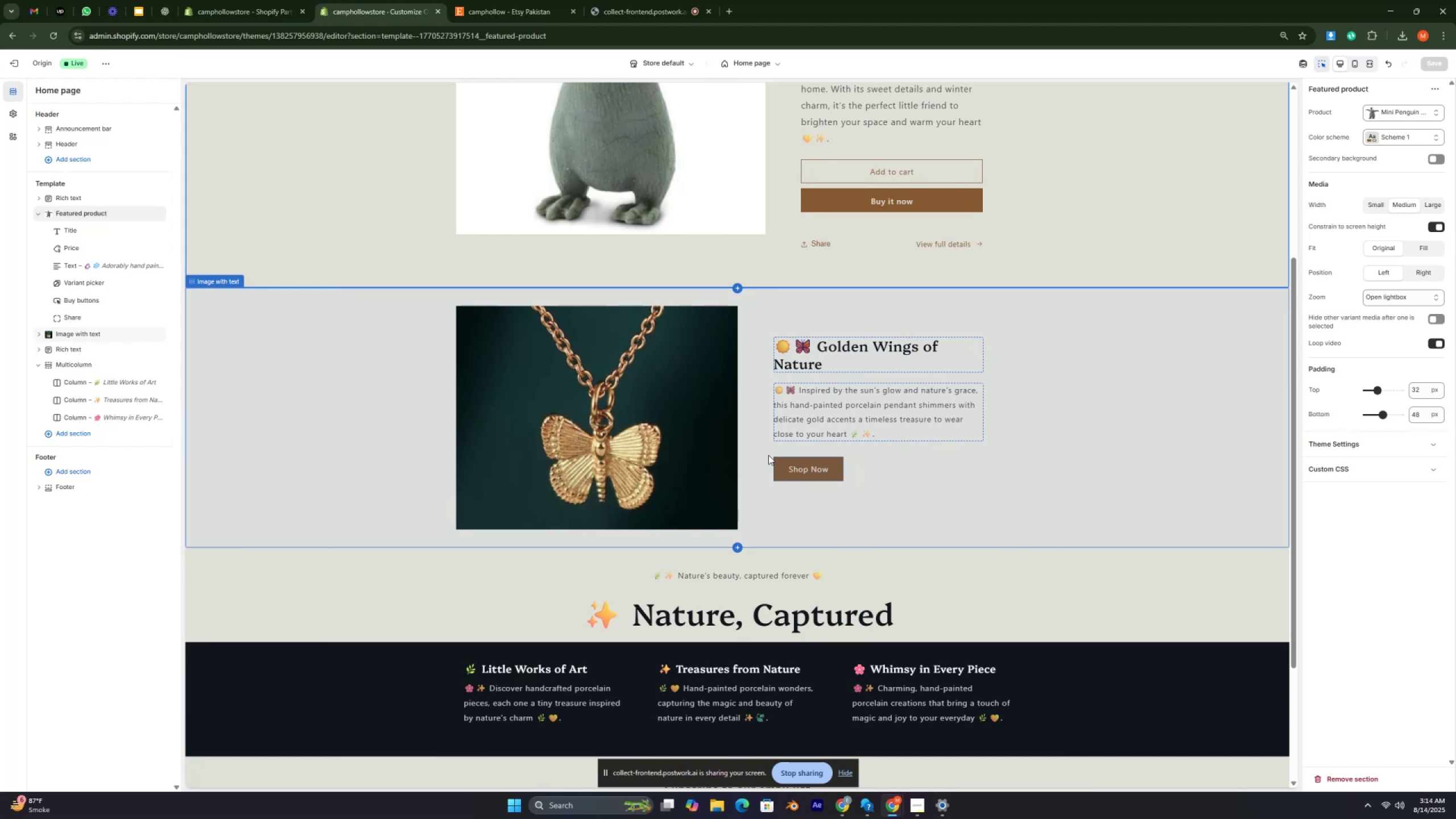 
key(Control+ControlRight)
 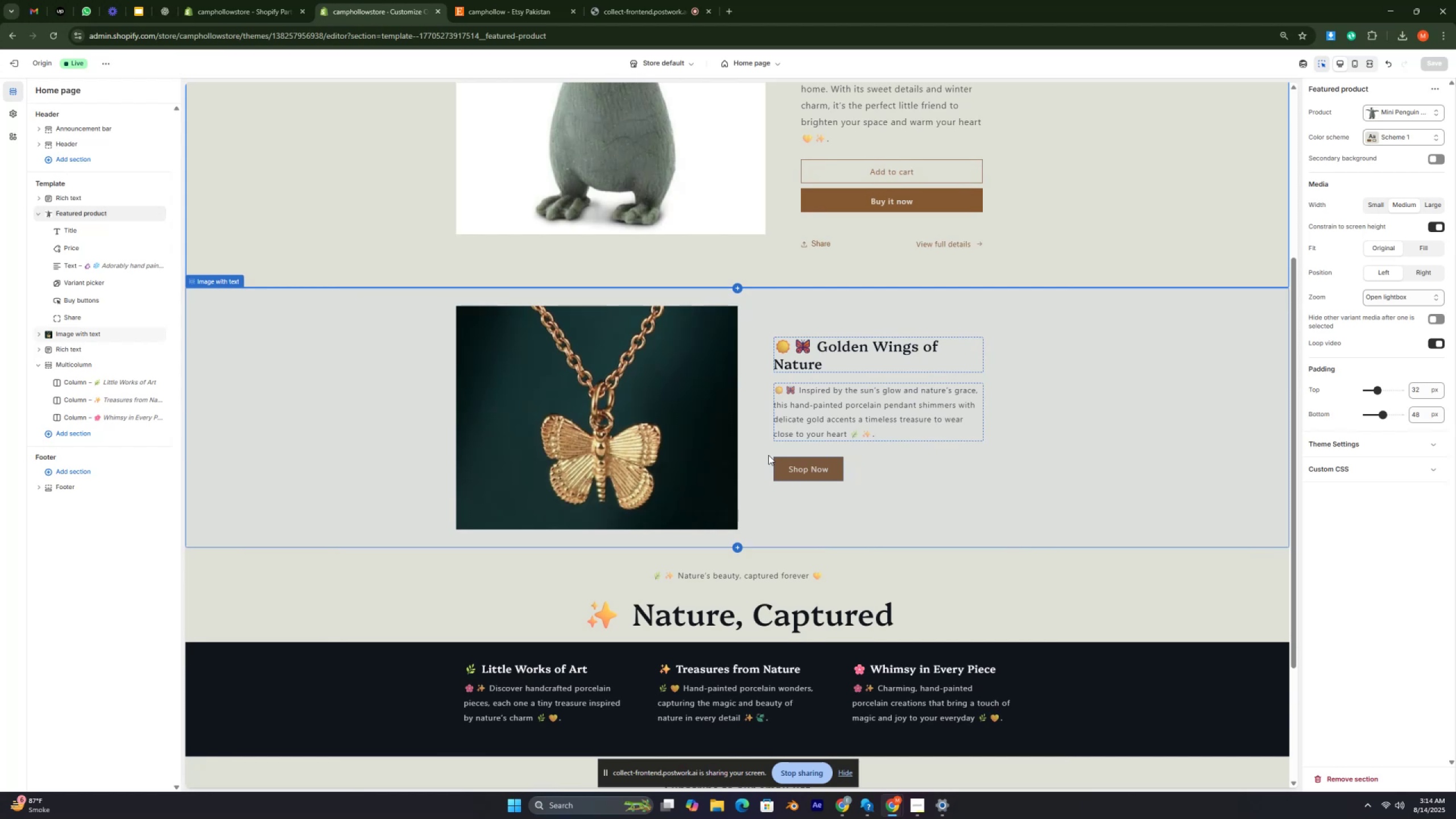 
key(Control+ControlRight)
 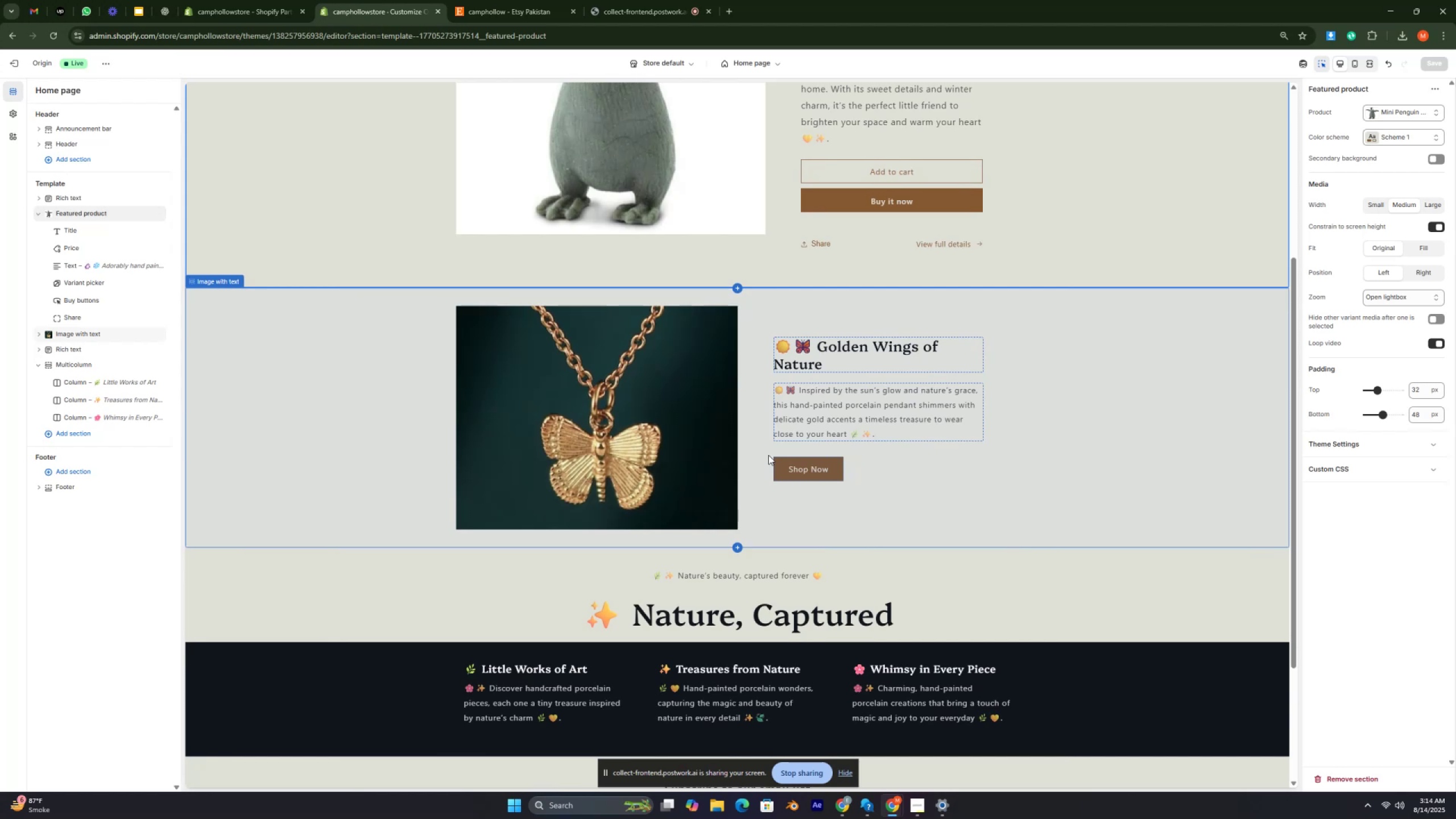 
key(Control+ControlRight)
 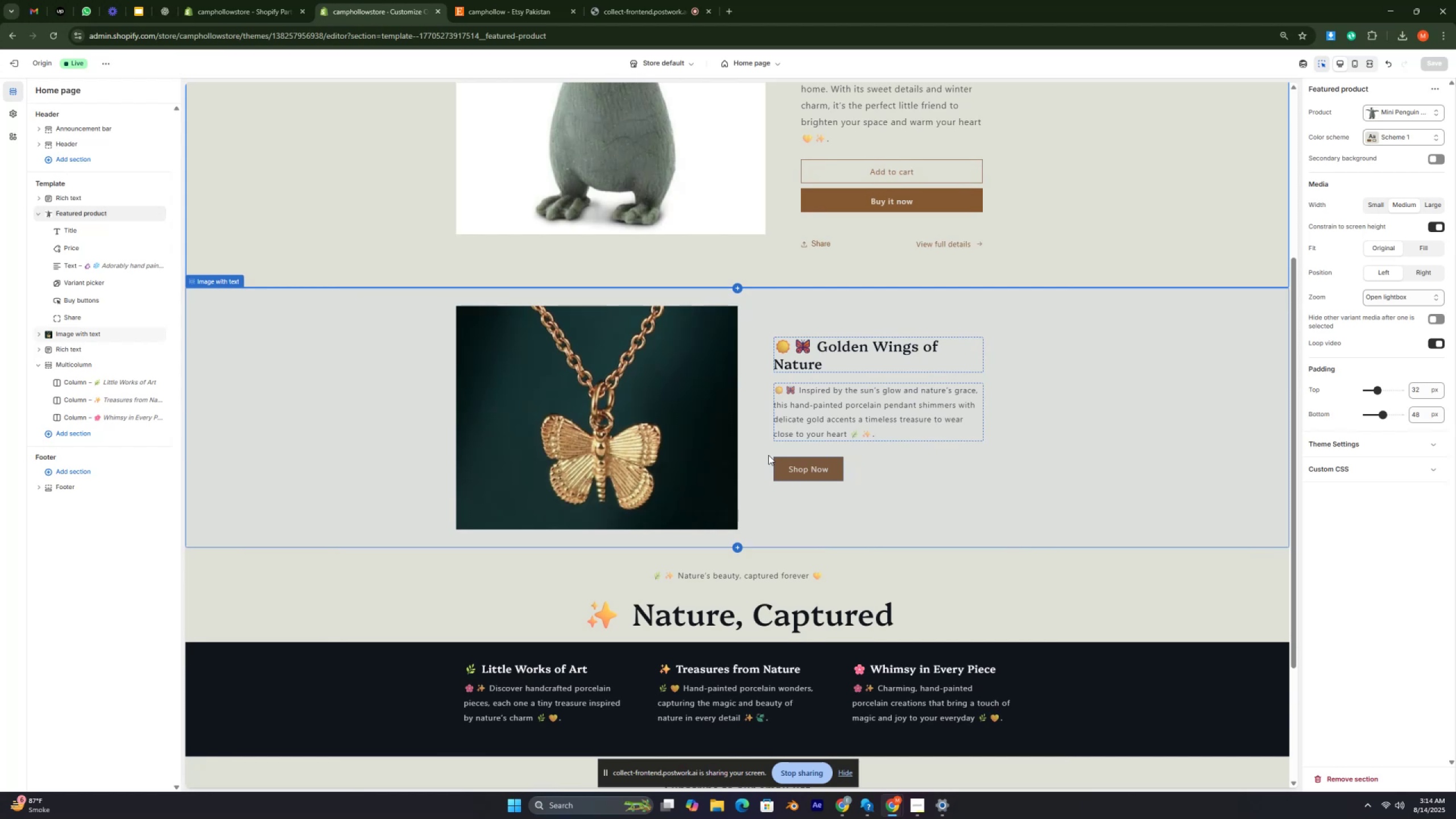 
key(Control+ControlRight)
 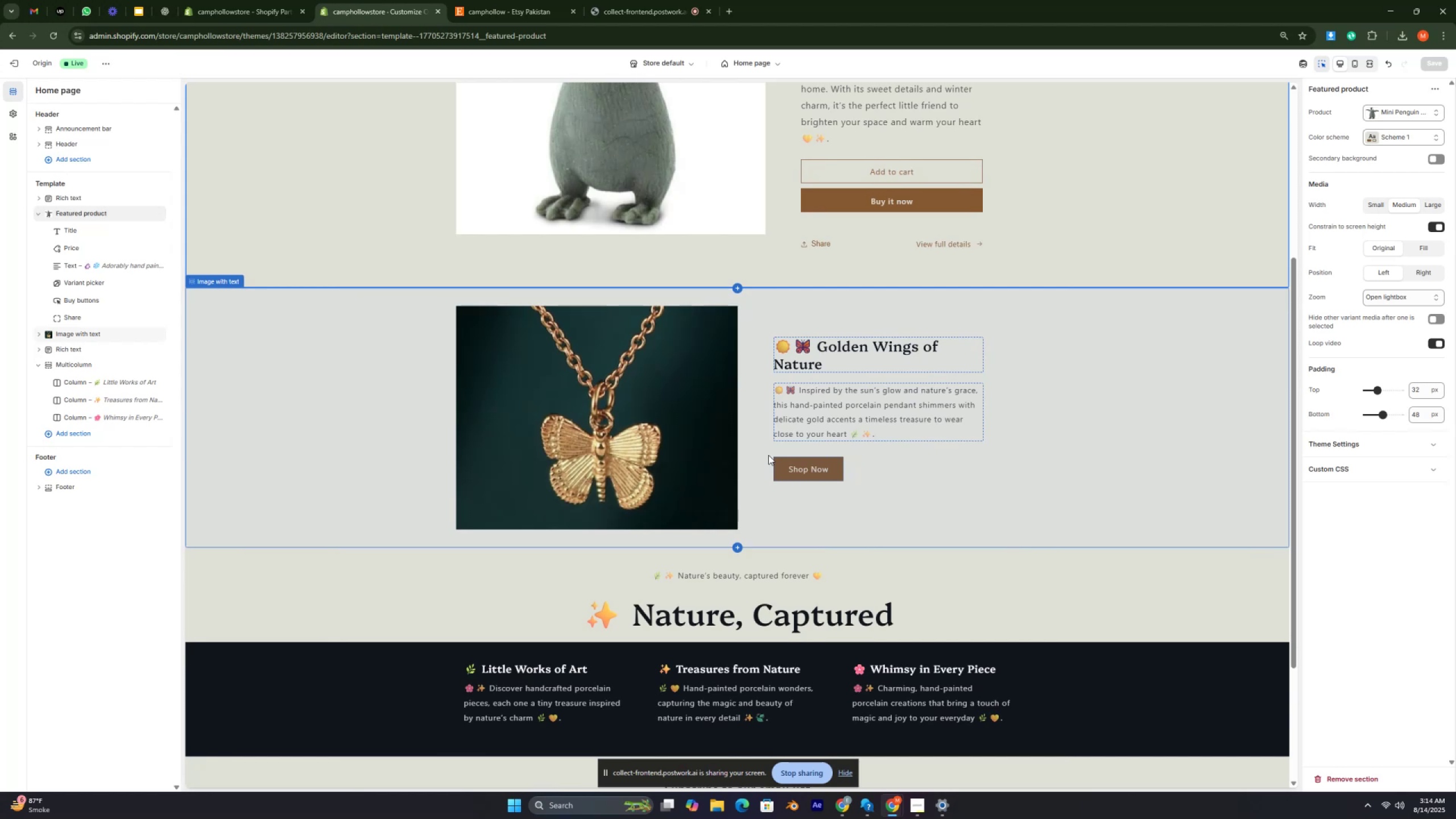 
key(Control+ControlRight)
 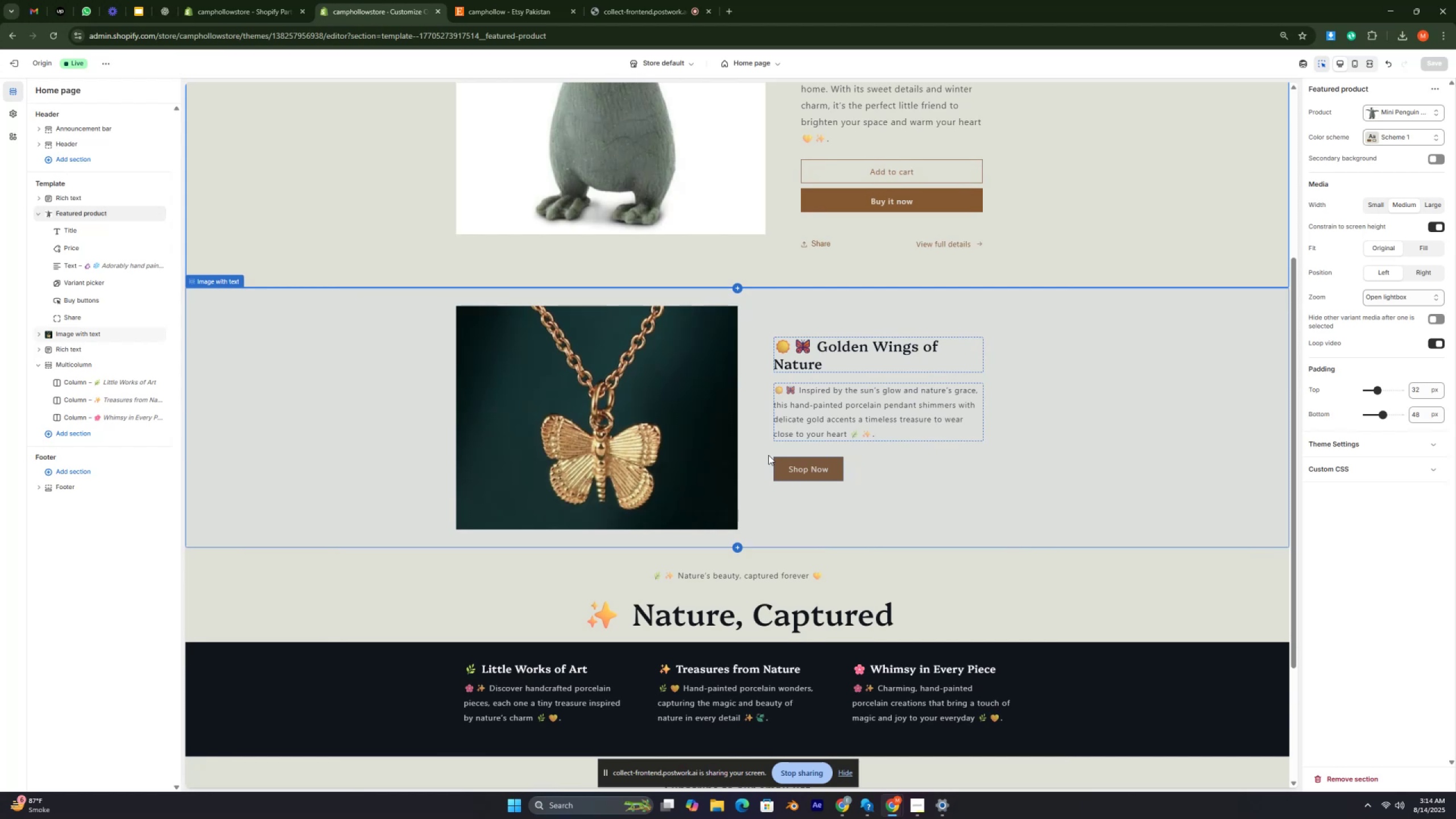 
key(Control+ControlRight)
 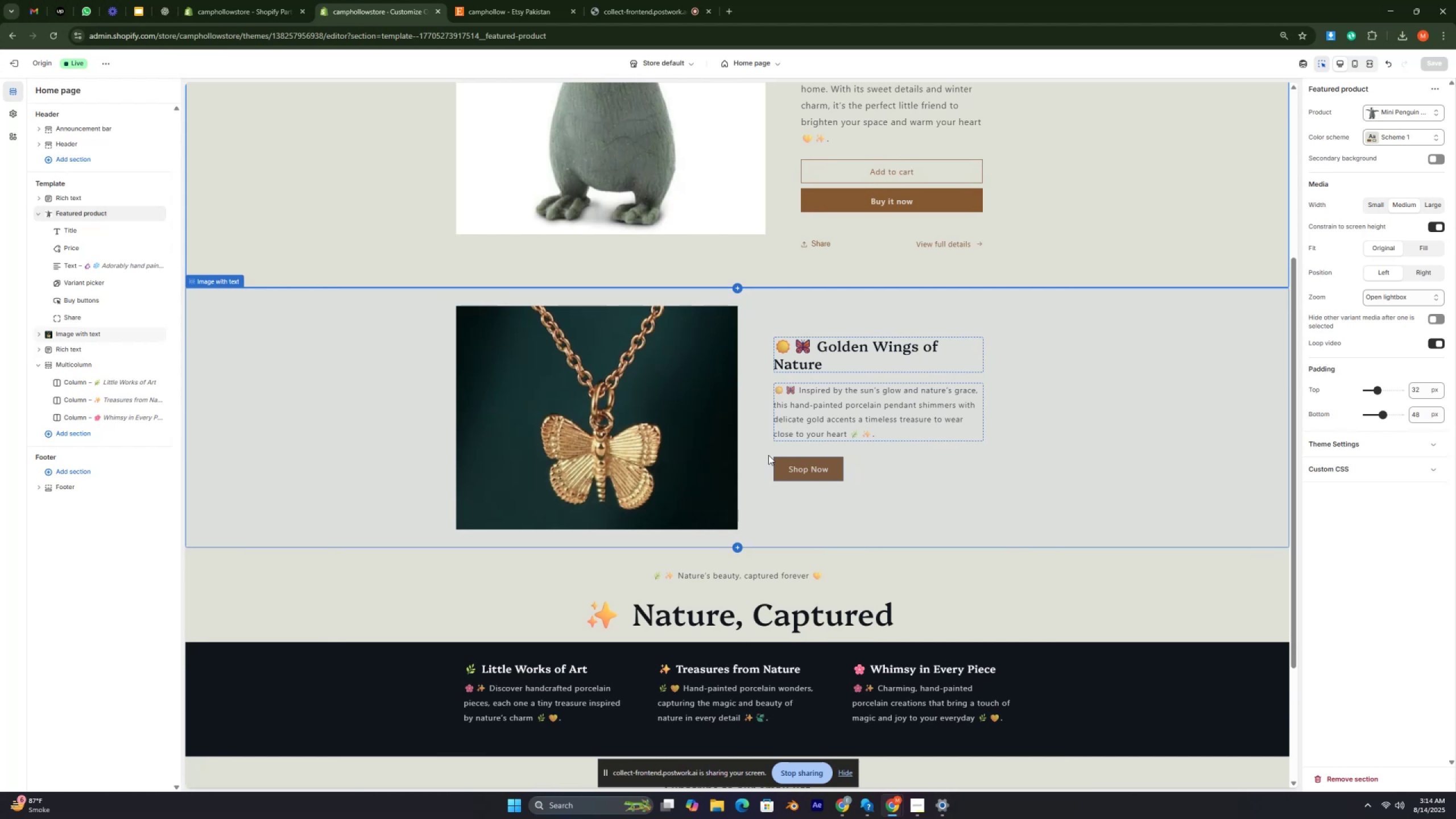 
key(Control+ControlRight)
 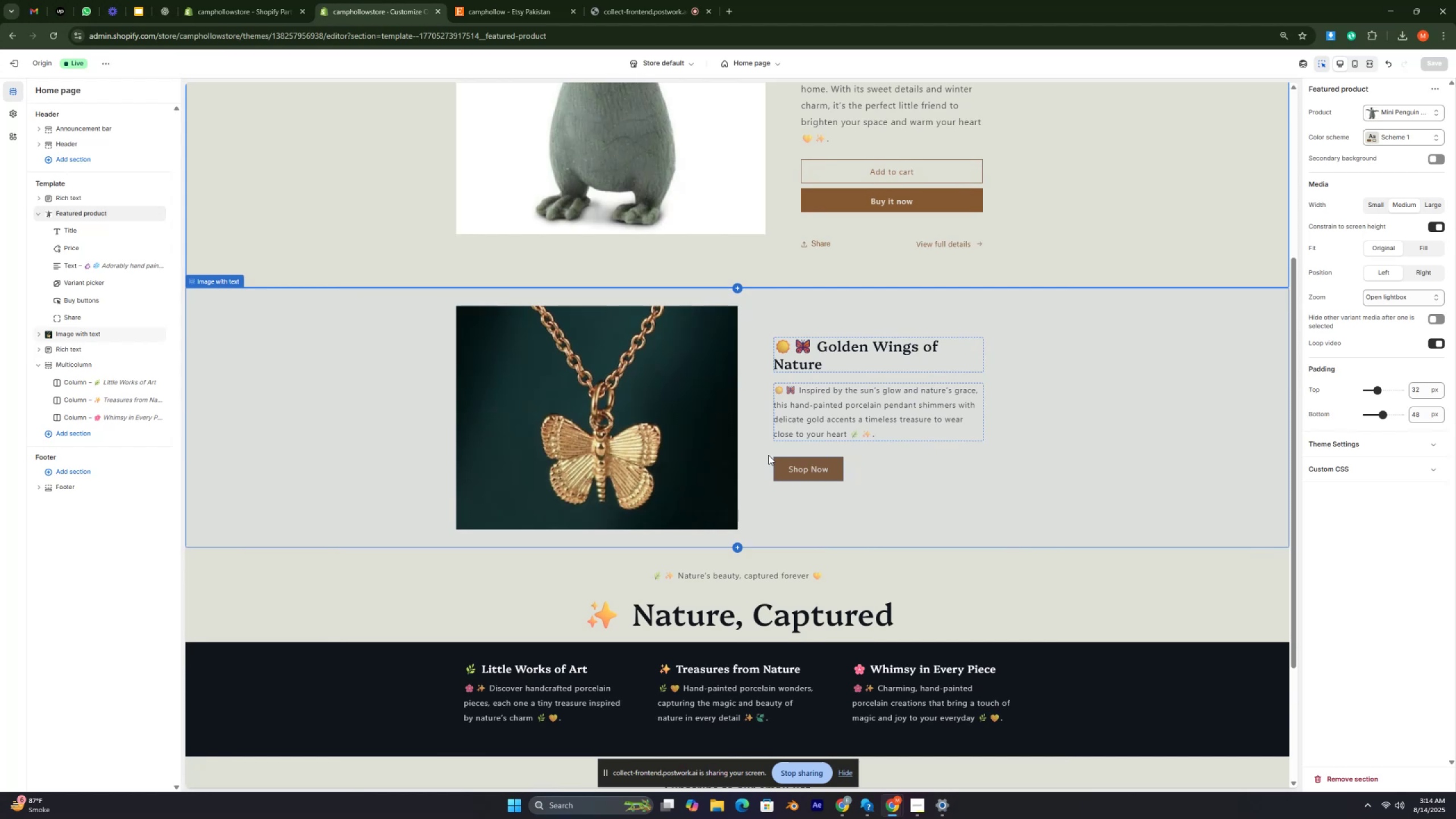 
key(Control+ControlRight)
 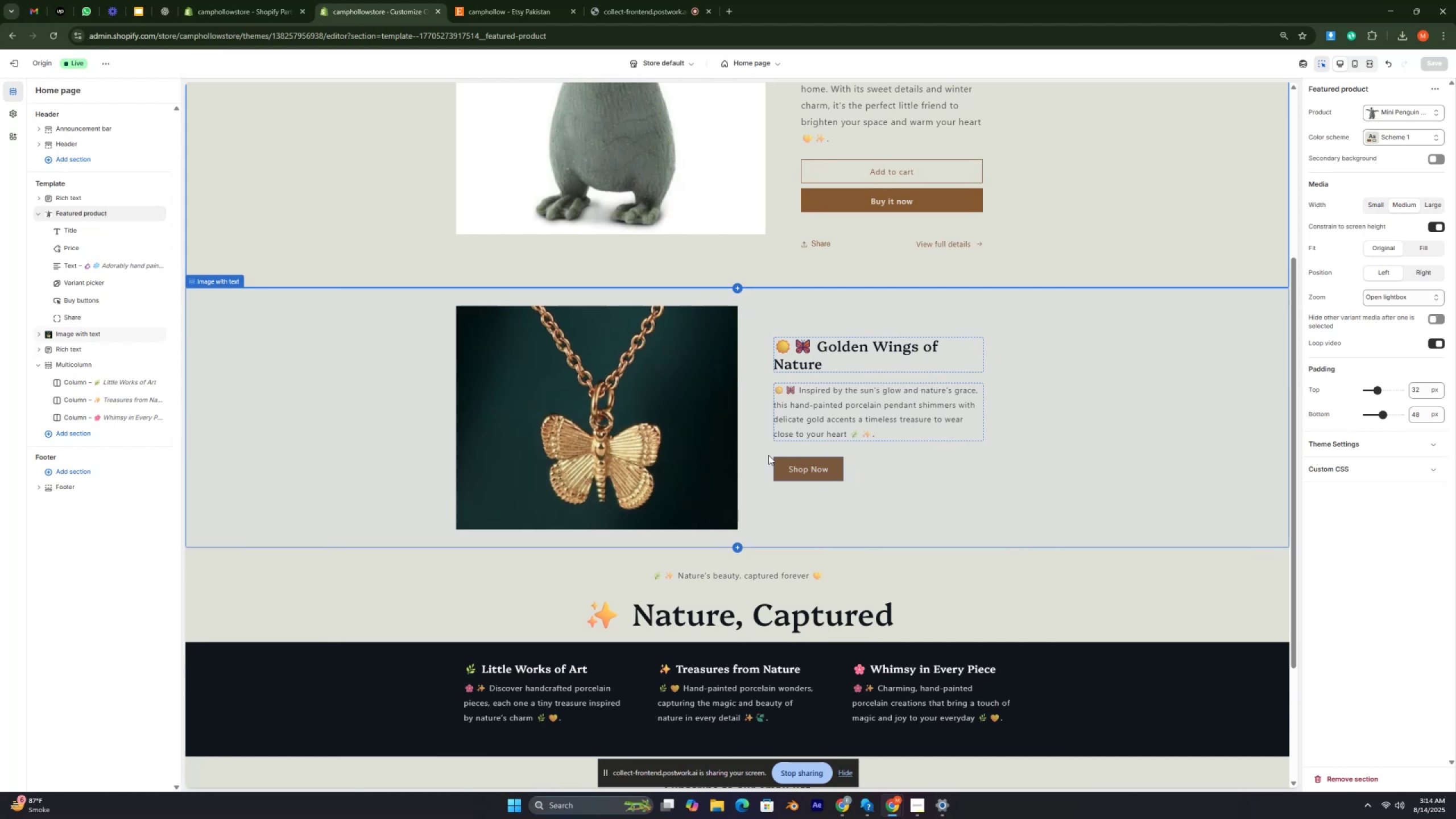 
key(Control+ControlRight)
 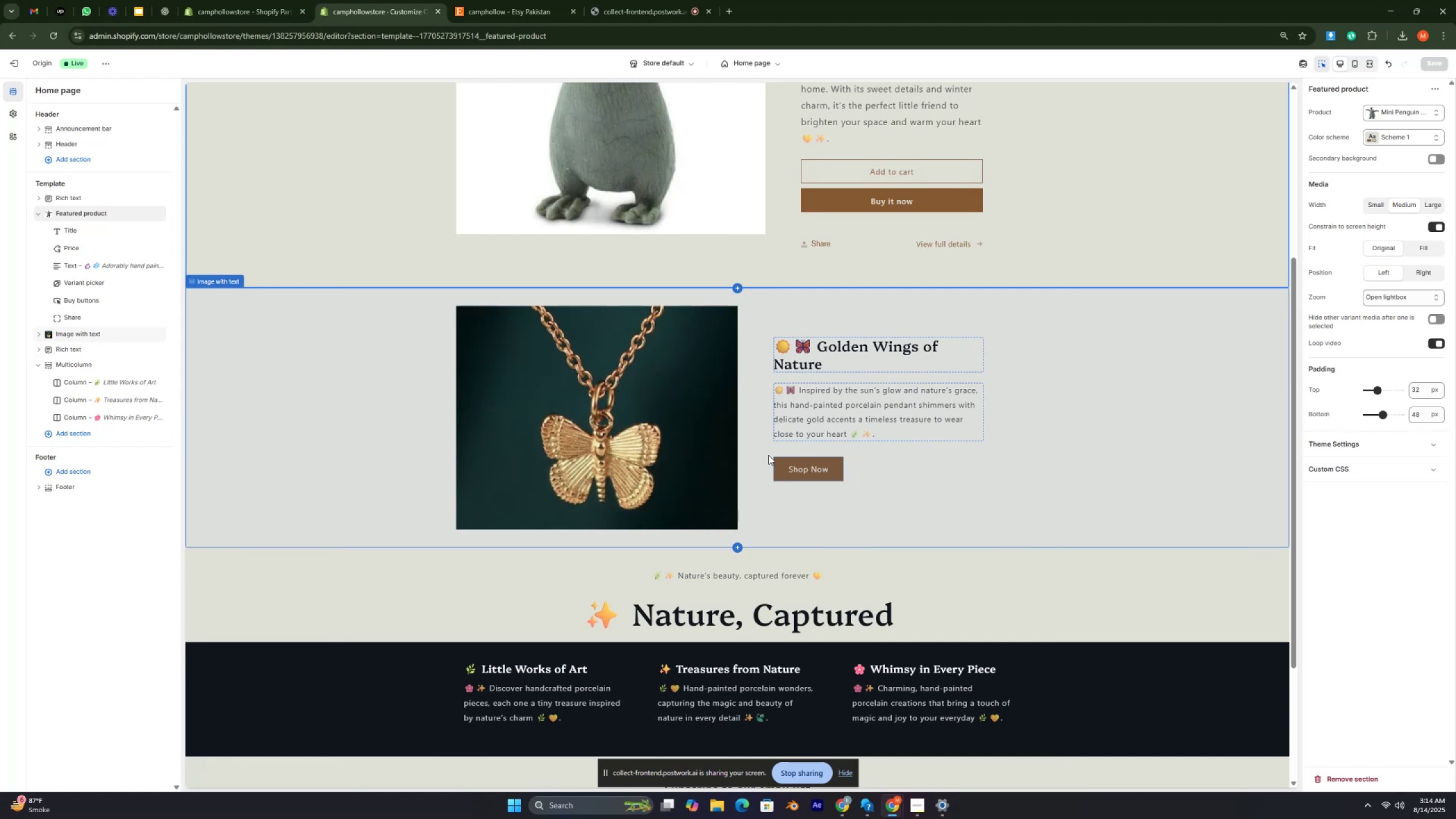 
key(Control+ControlRight)
 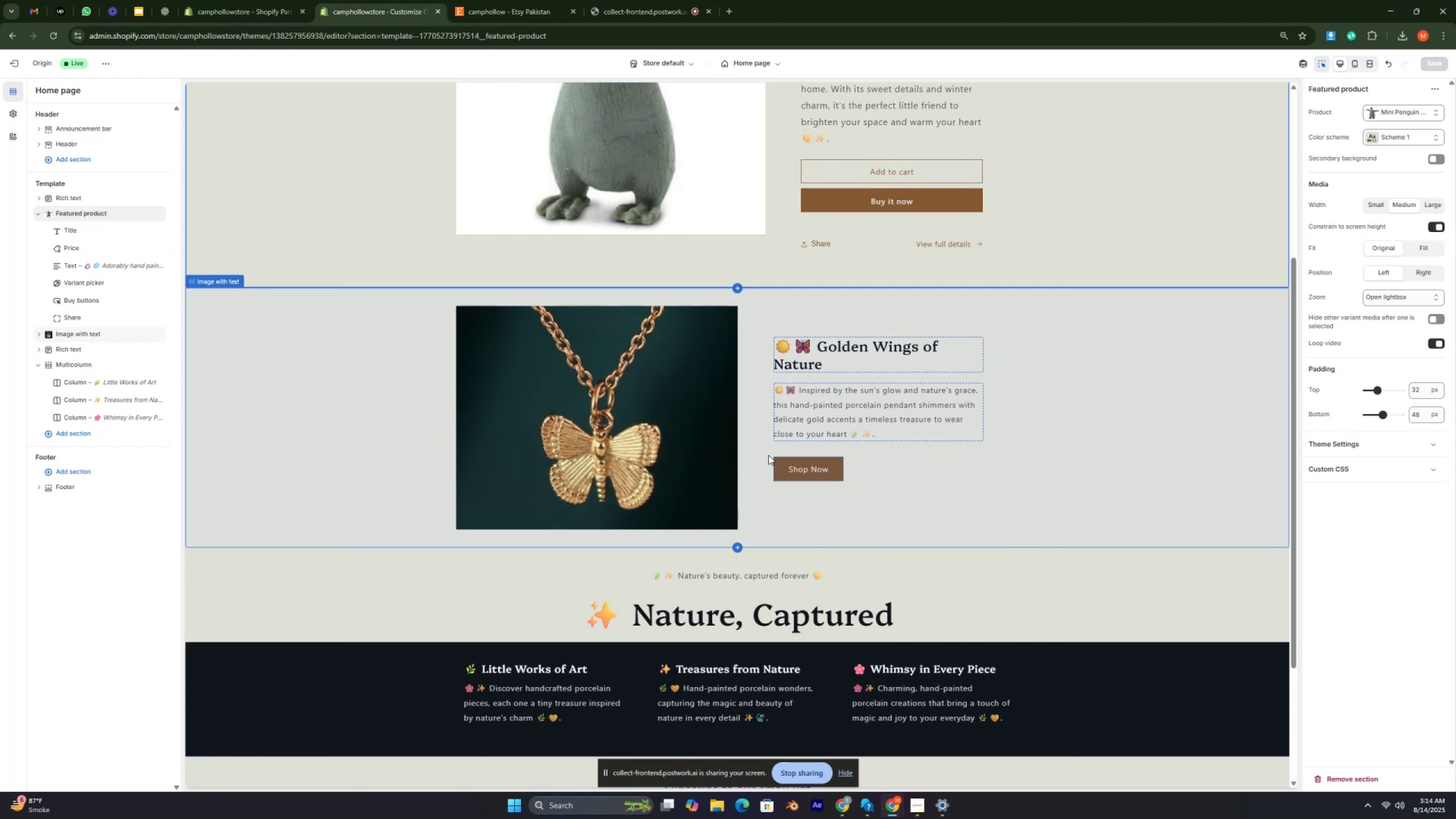 
key(Control+ControlRight)
 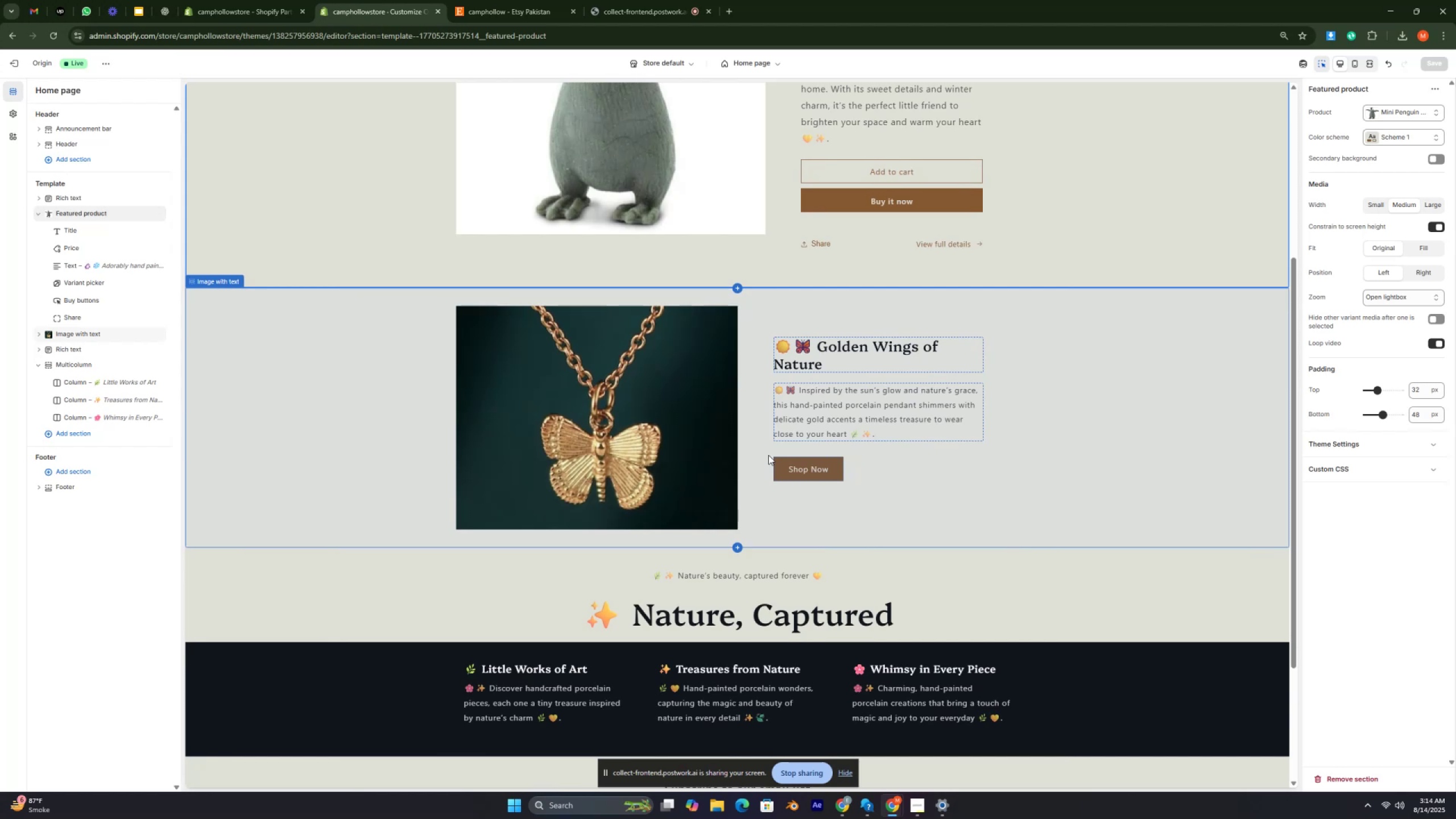 
key(Control+ControlRight)
 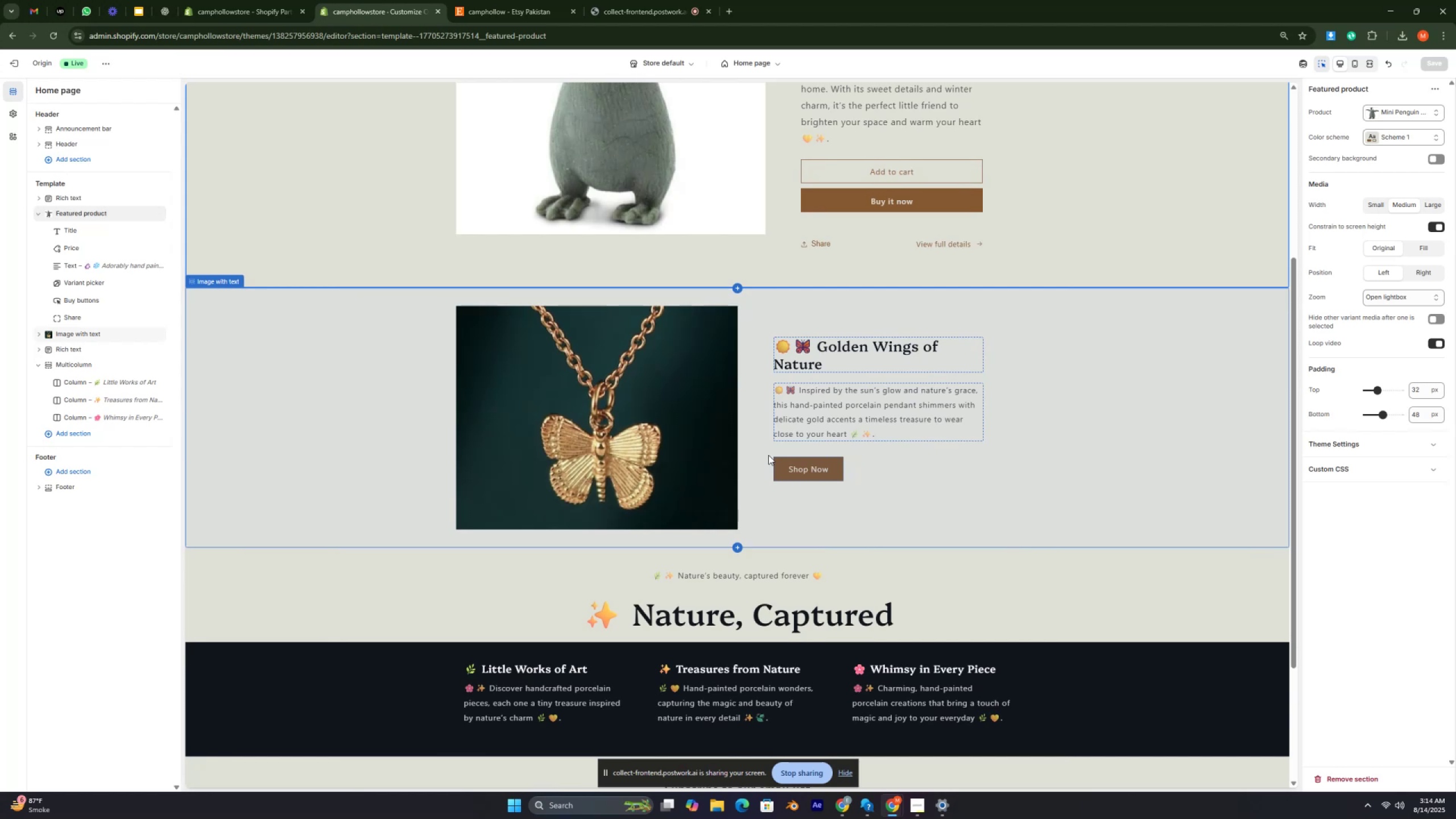 
key(Control+ControlRight)
 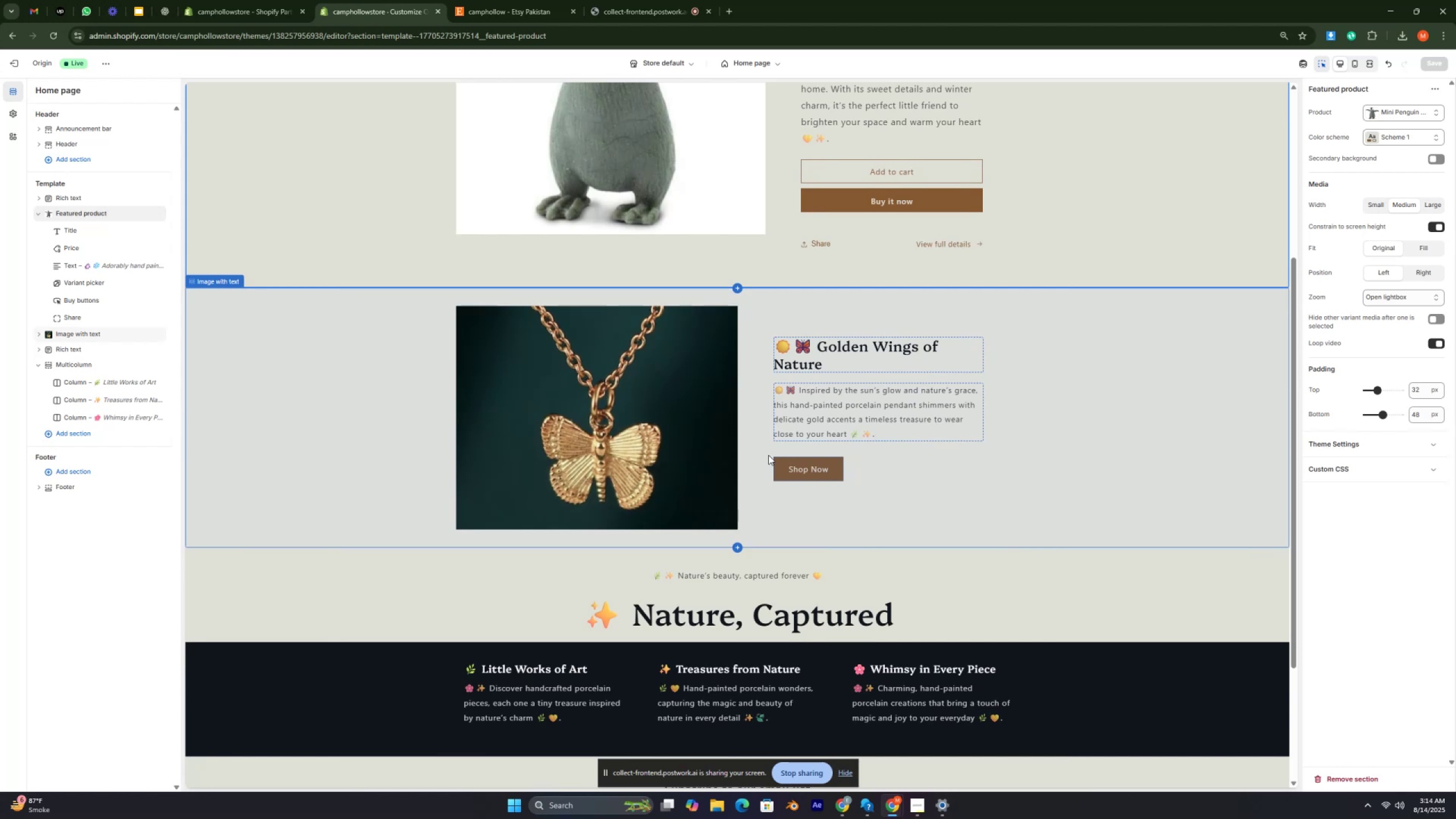 
key(Control+ControlRight)
 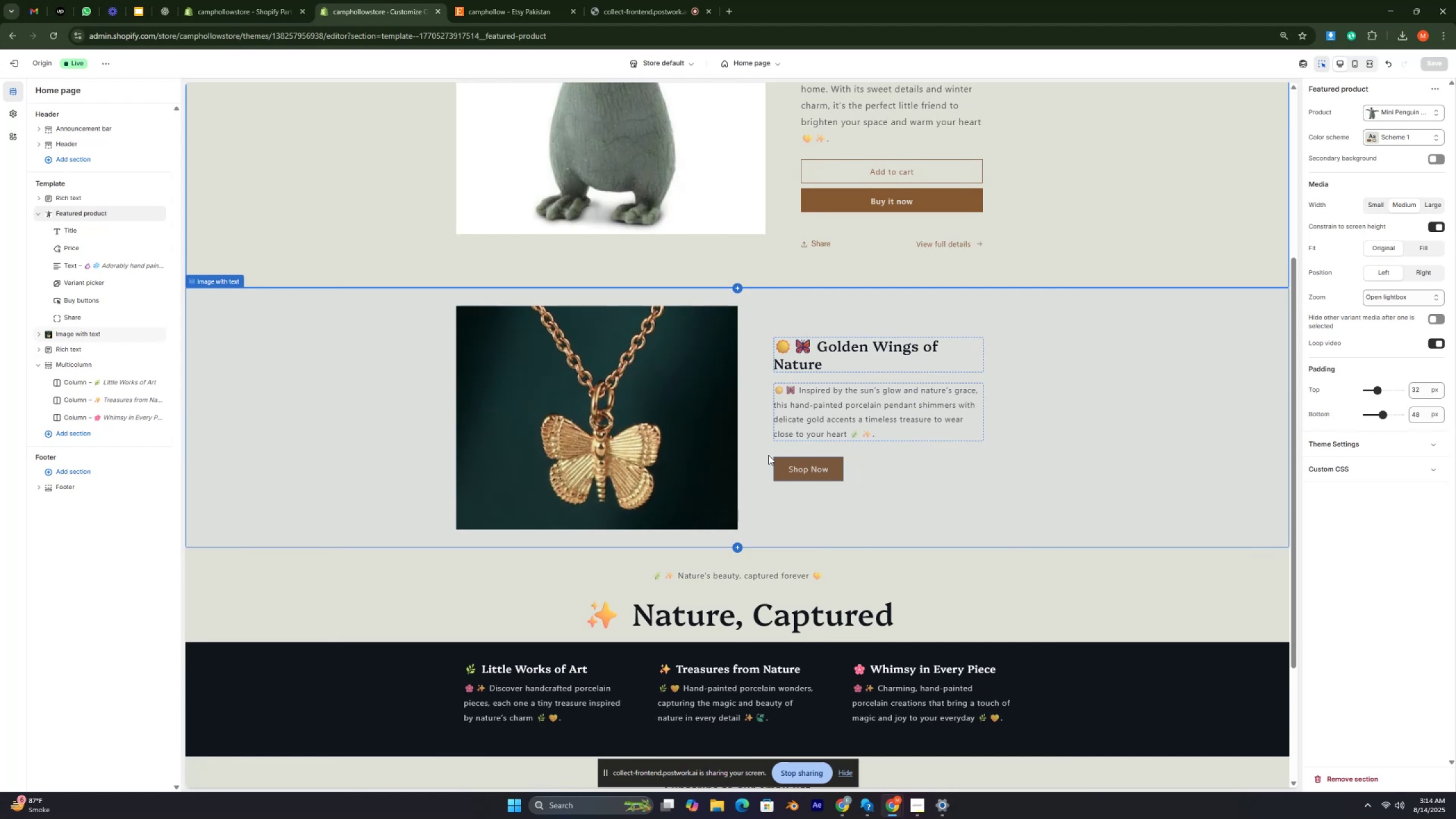 
key(Control+ControlRight)
 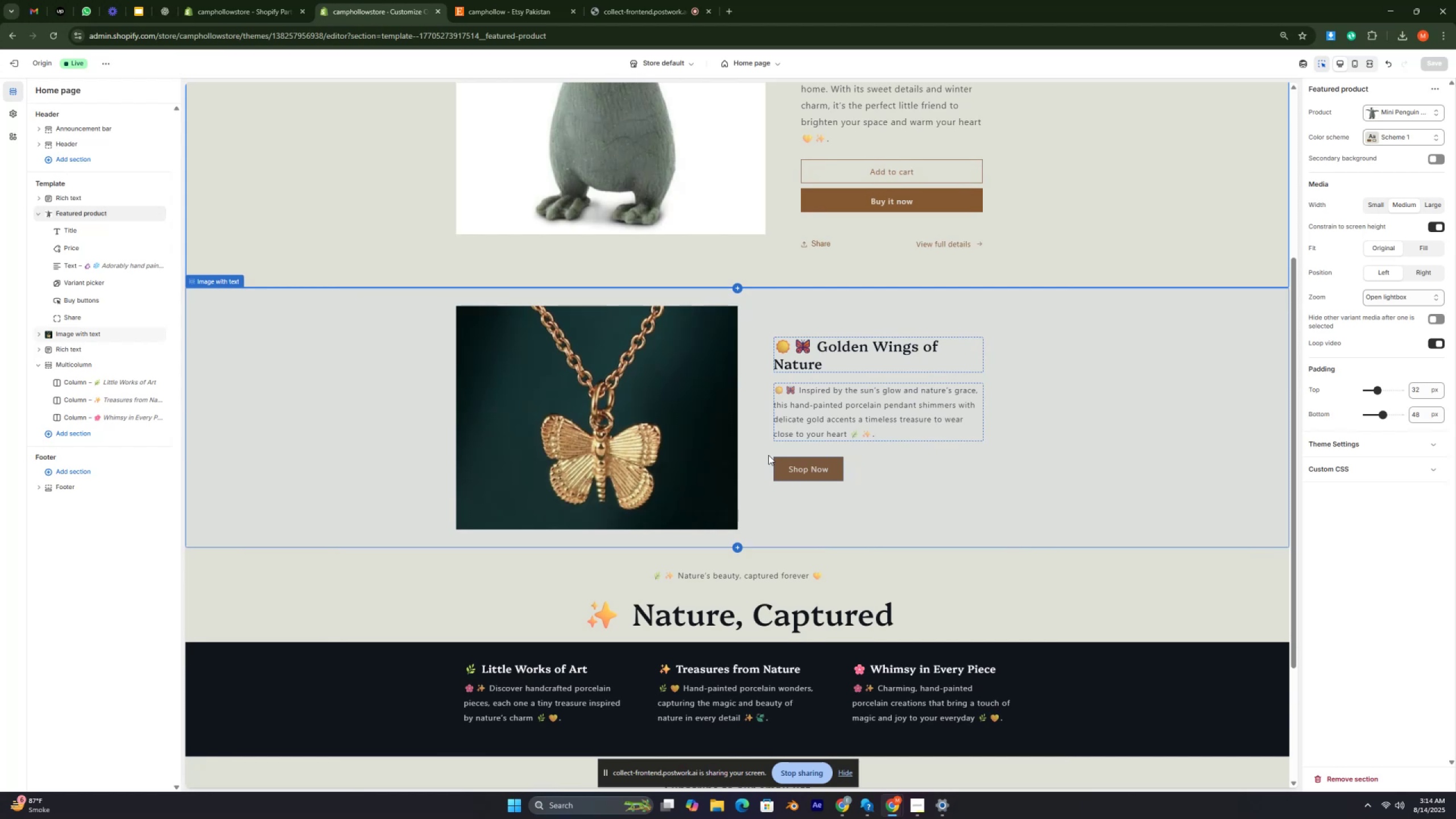 
key(Control+ControlRight)
 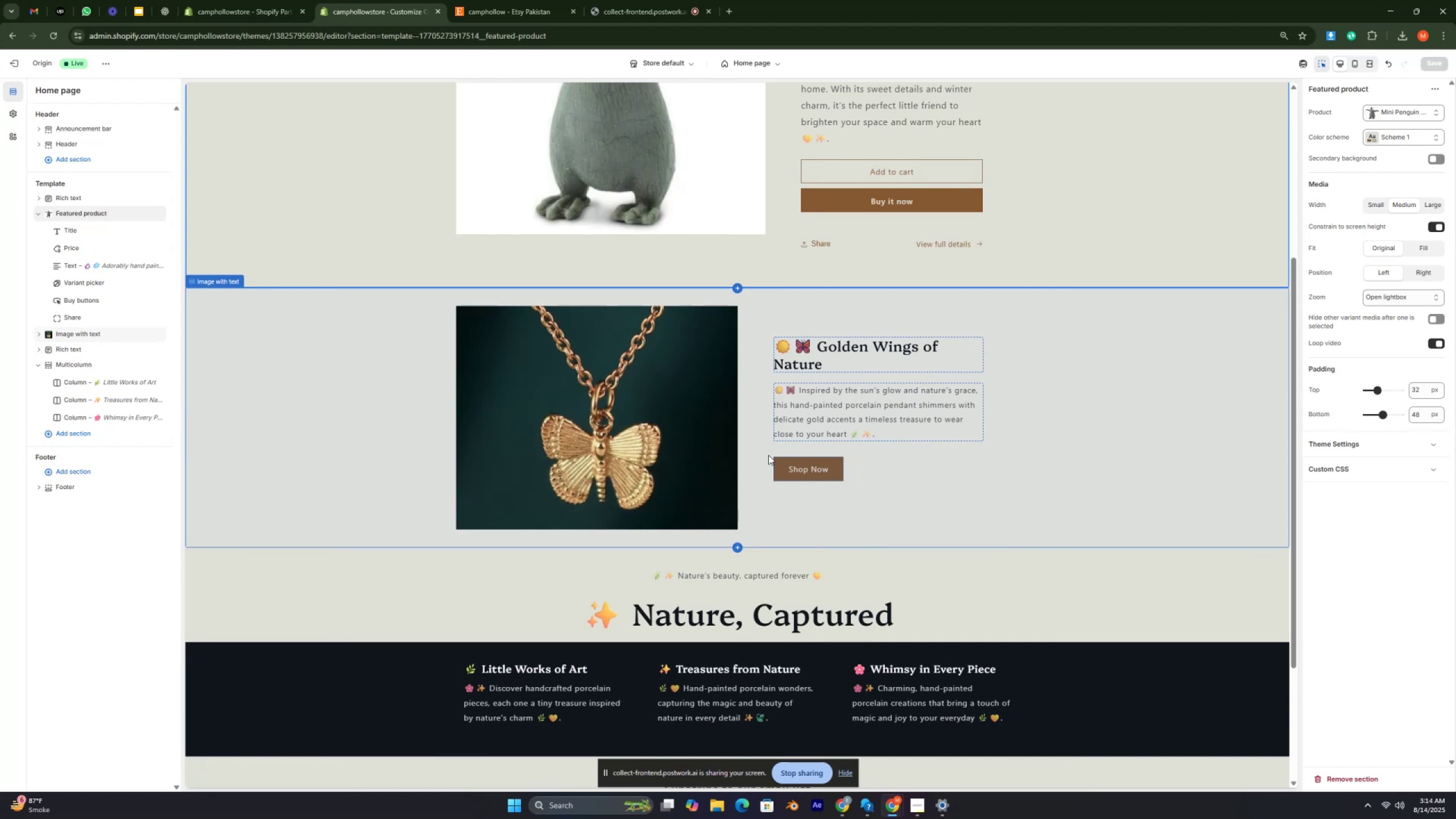 
key(Control+ControlRight)
 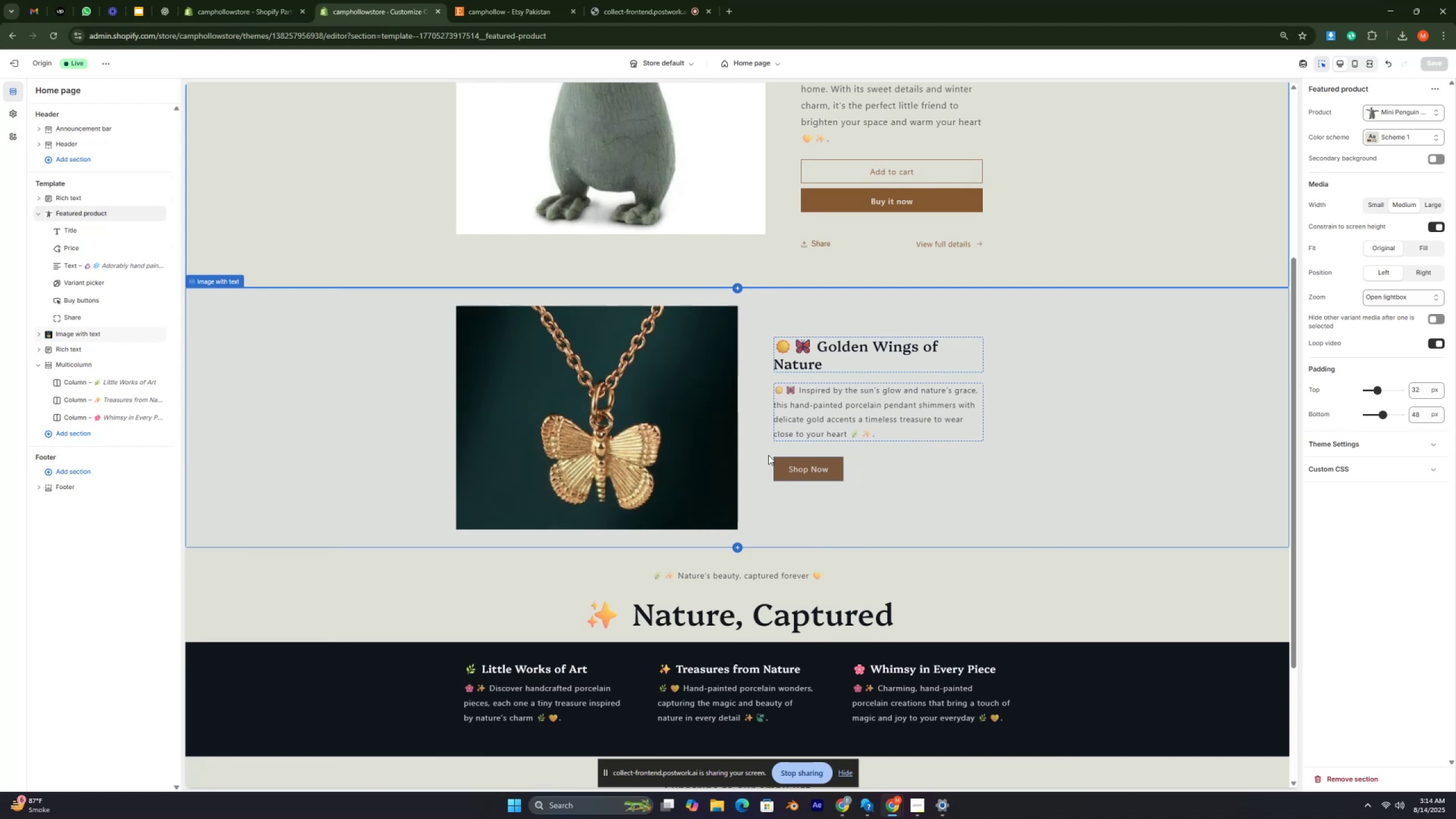 
key(Control+ControlRight)
 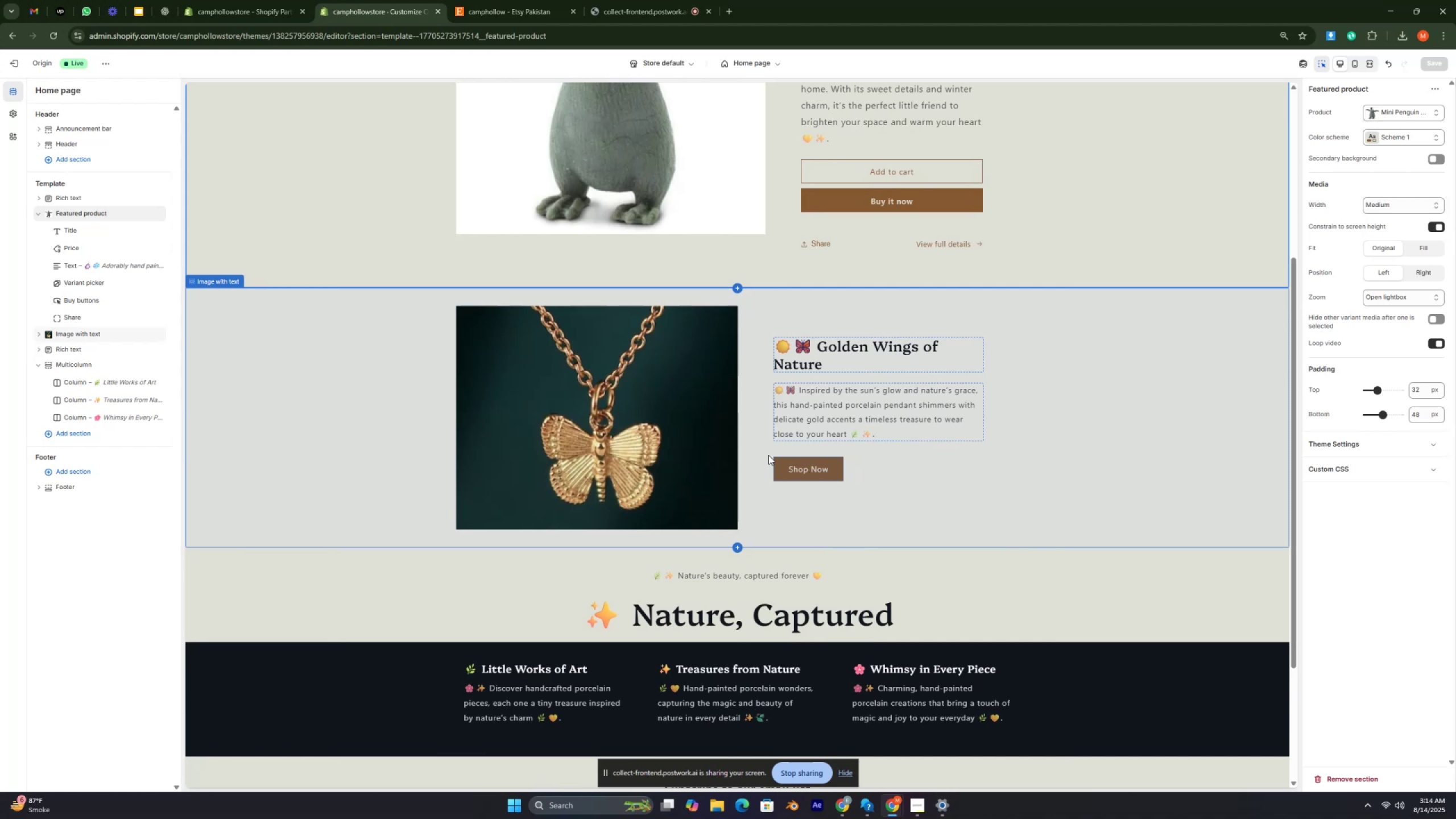 
wait(9.95)
 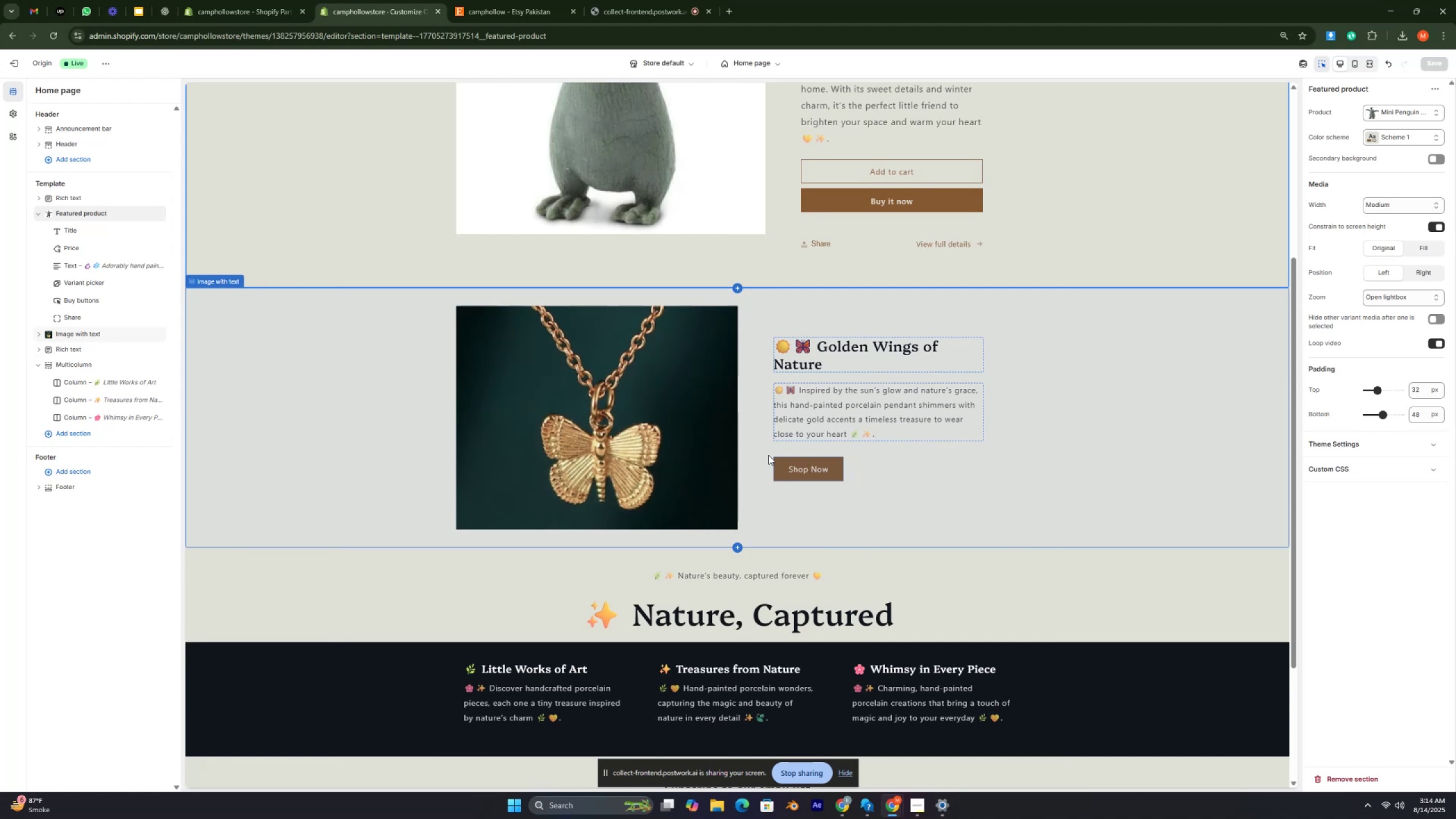 
key(Control+ControlRight)
 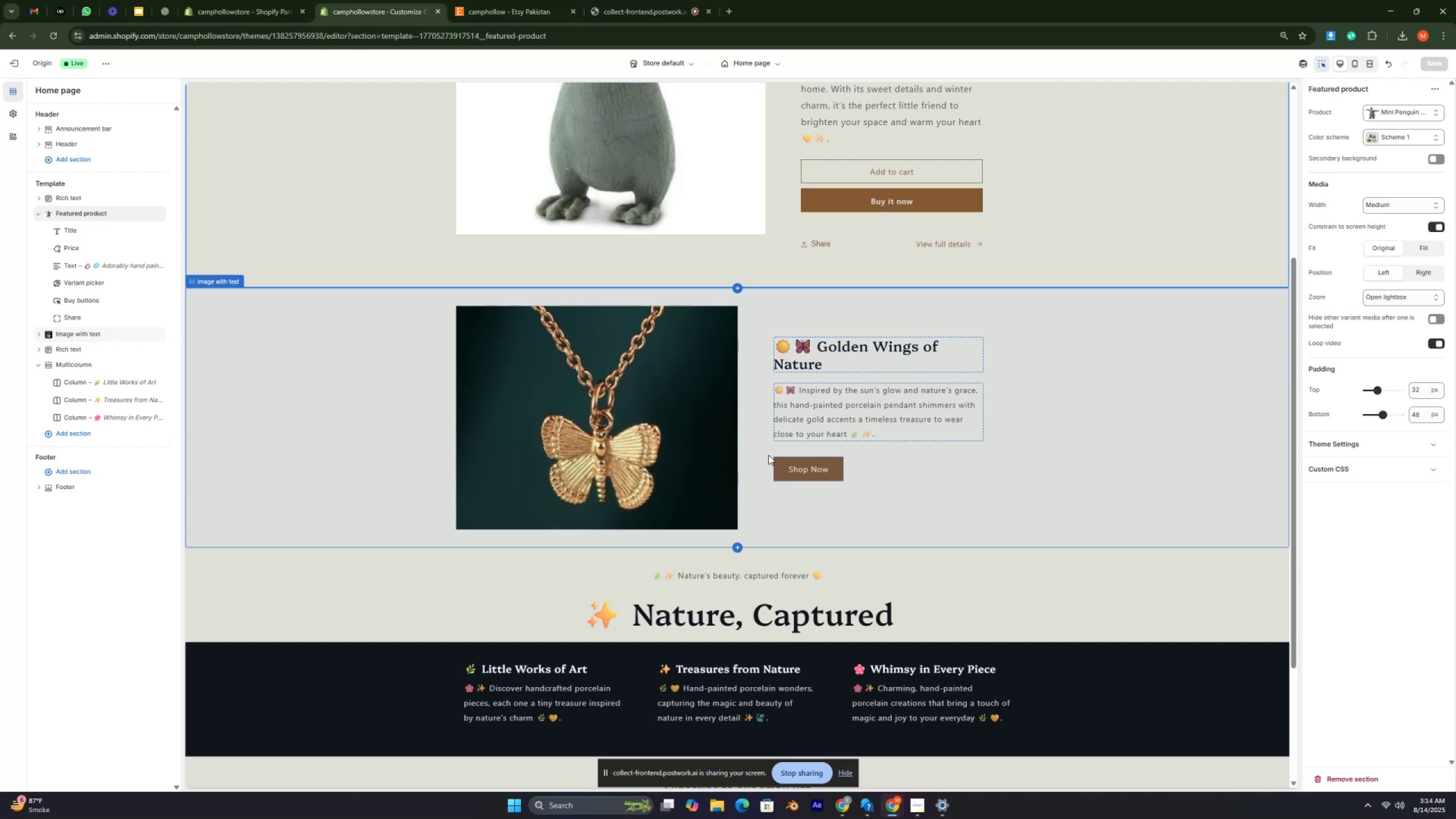 
key(Control+ControlRight)
 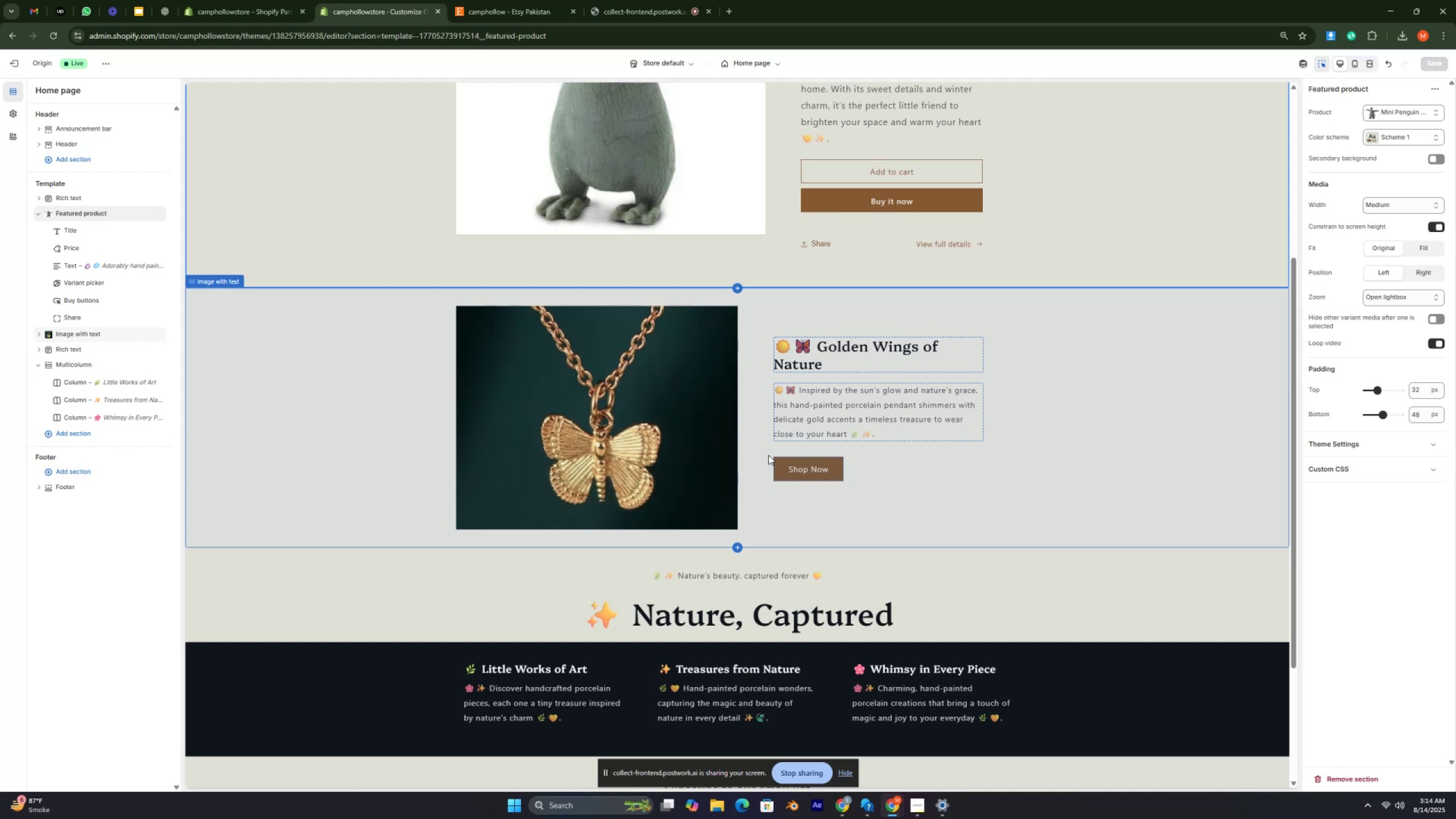 
key(Control+ControlRight)
 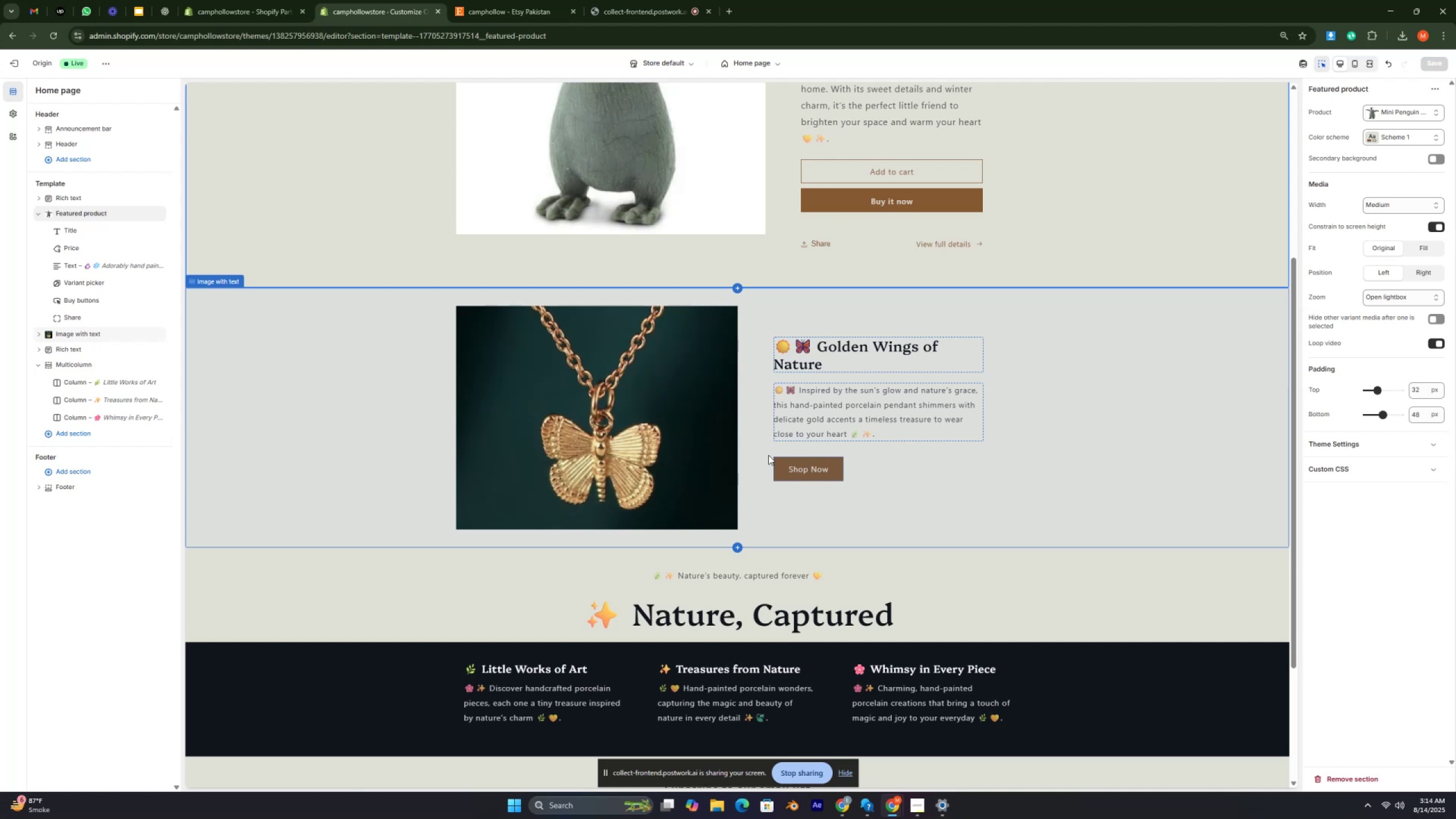 
key(Control+ControlRight)
 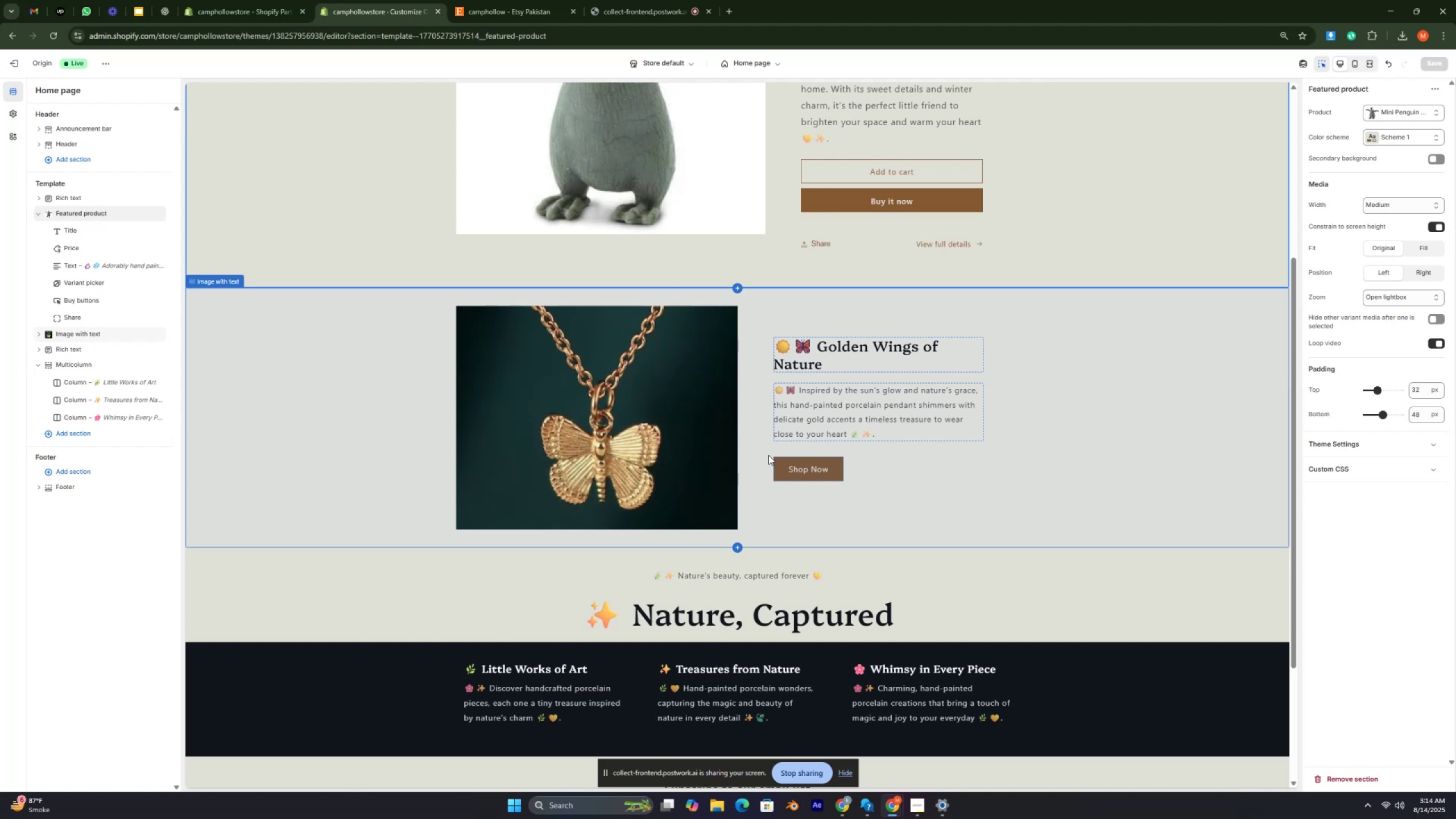 
key(Control+ControlRight)
 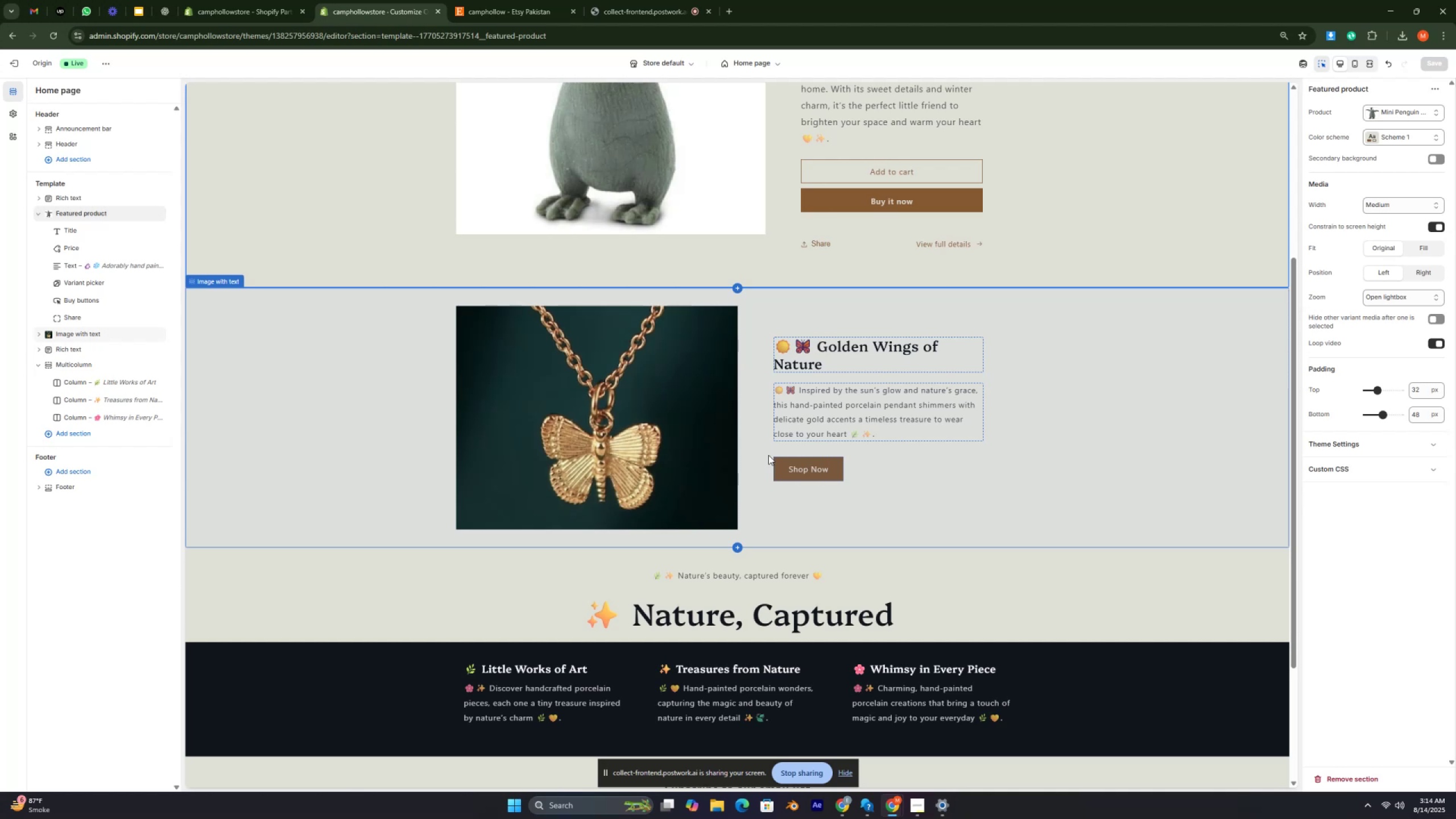 
key(Control+ControlRight)
 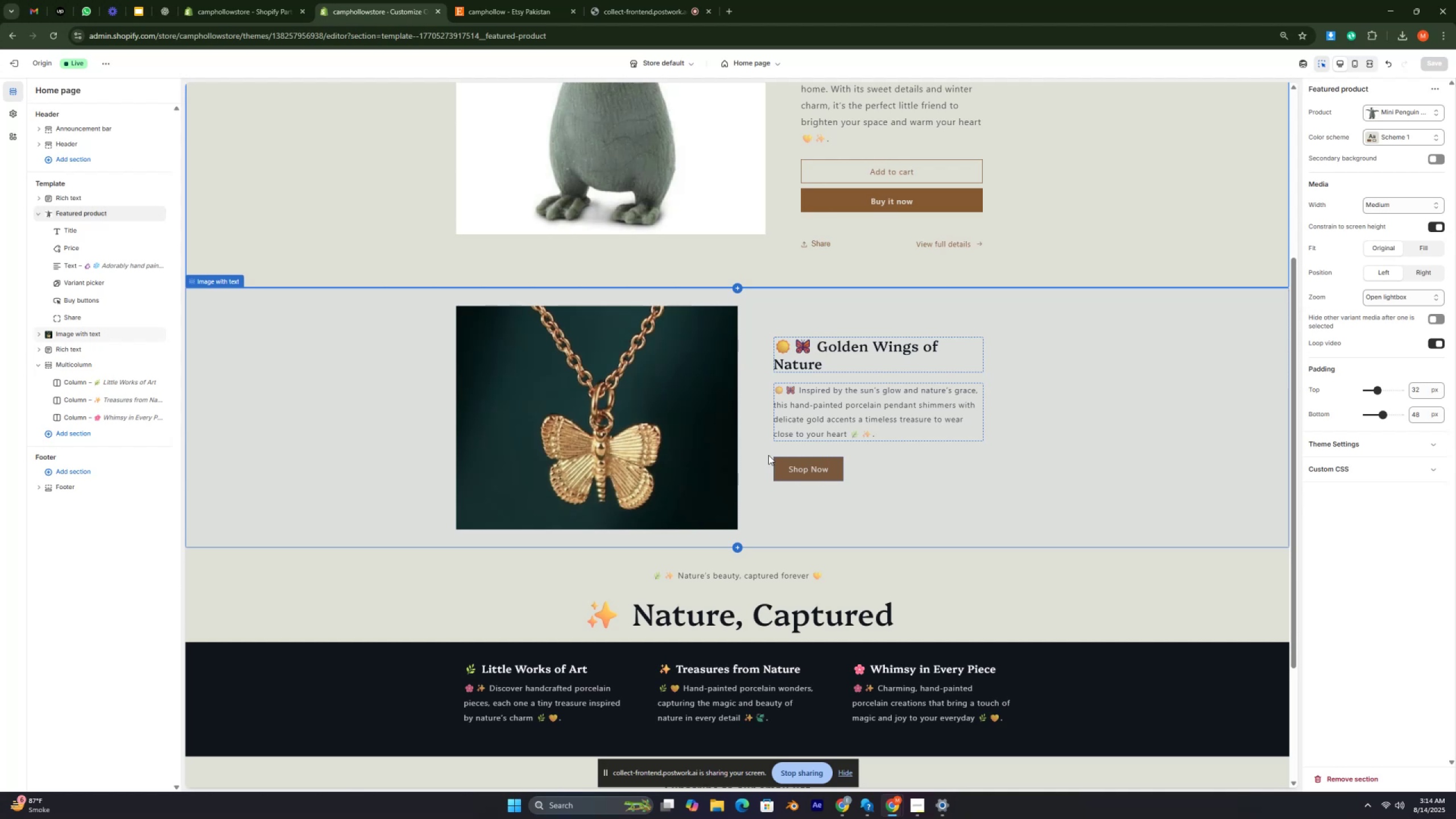 
key(Control+ControlRight)
 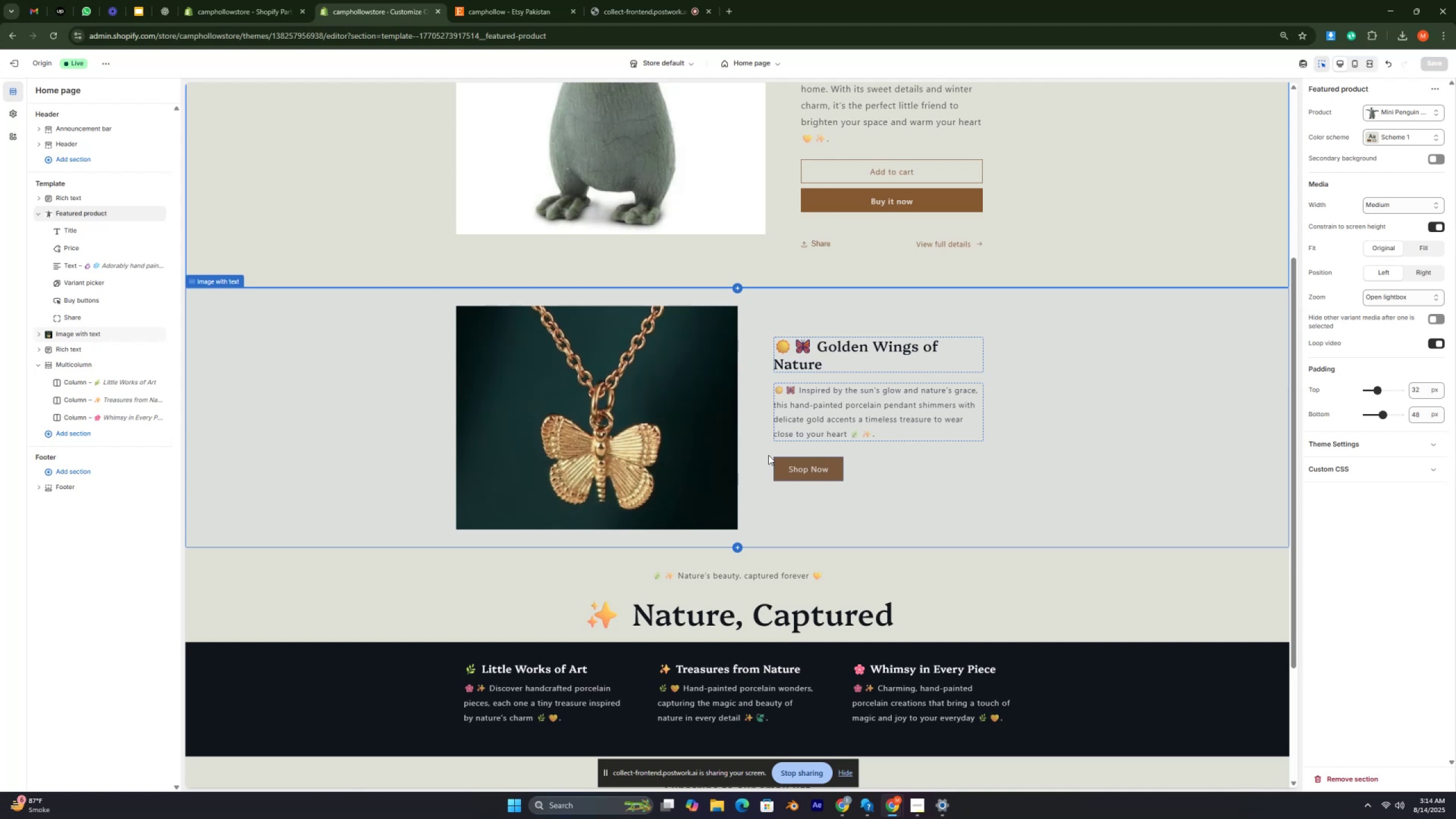 
key(Control+ControlRight)
 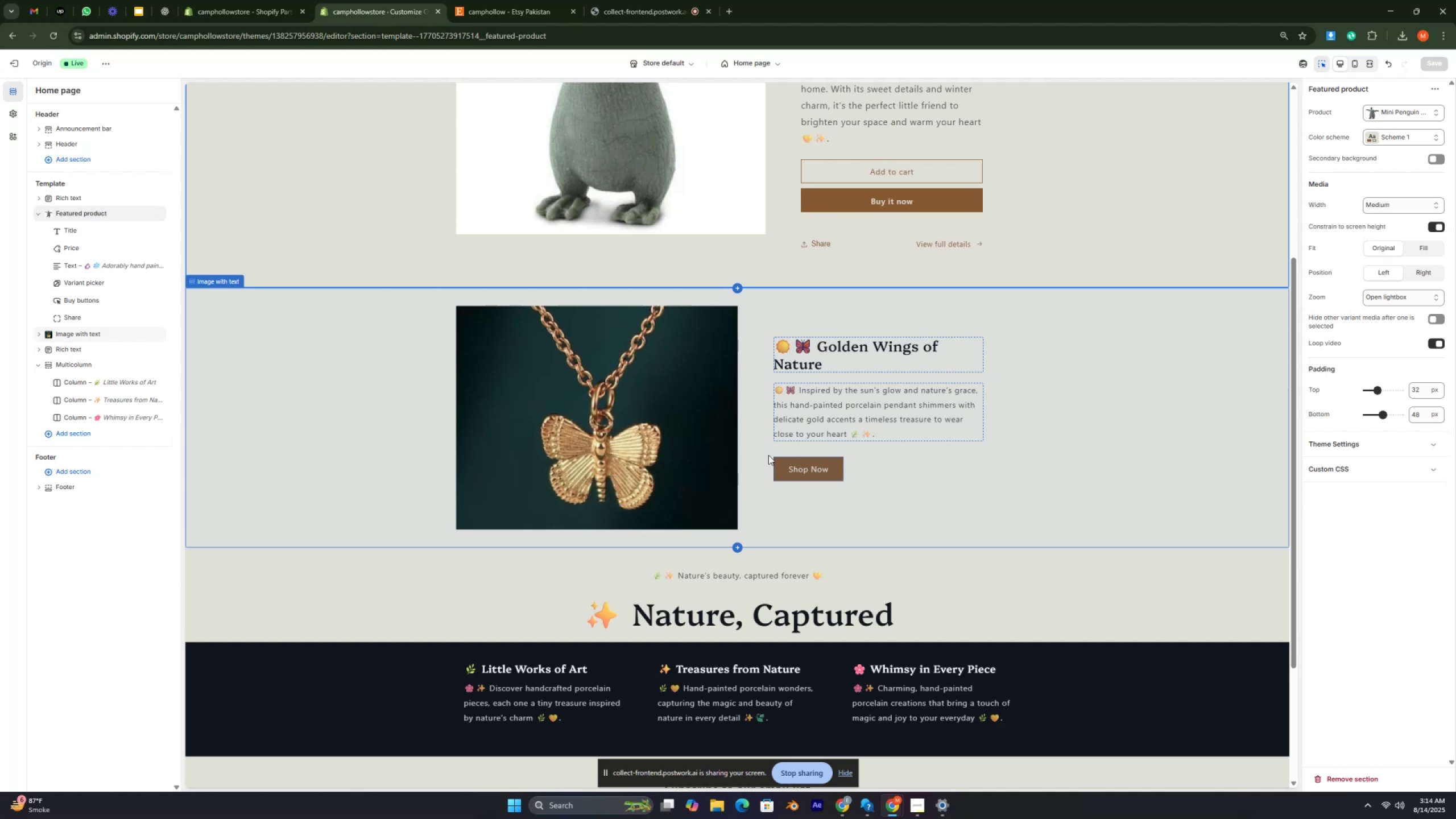 
key(Control+ControlRight)
 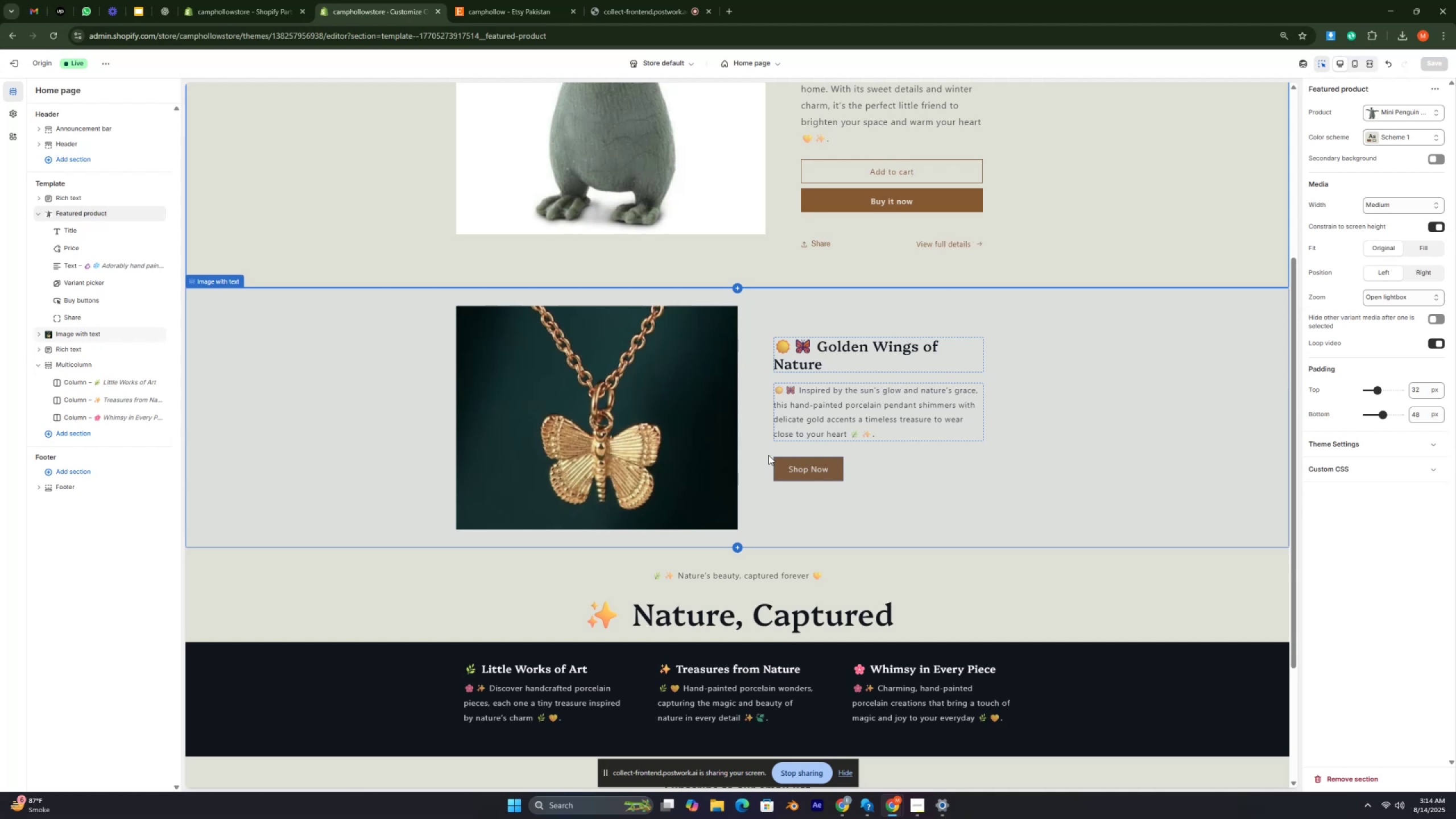 
key(Control+ControlRight)
 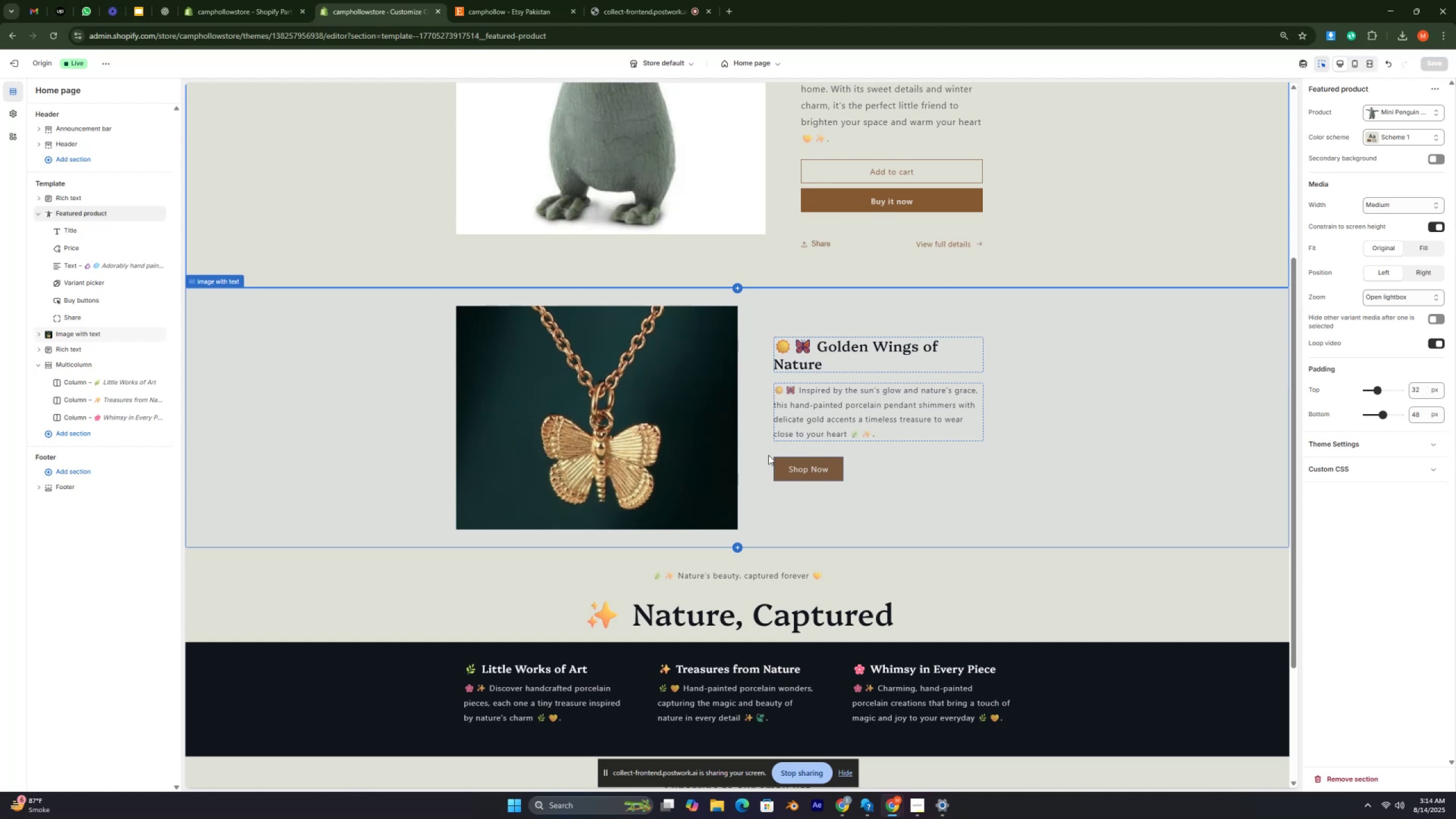 
key(Control+ControlRight)
 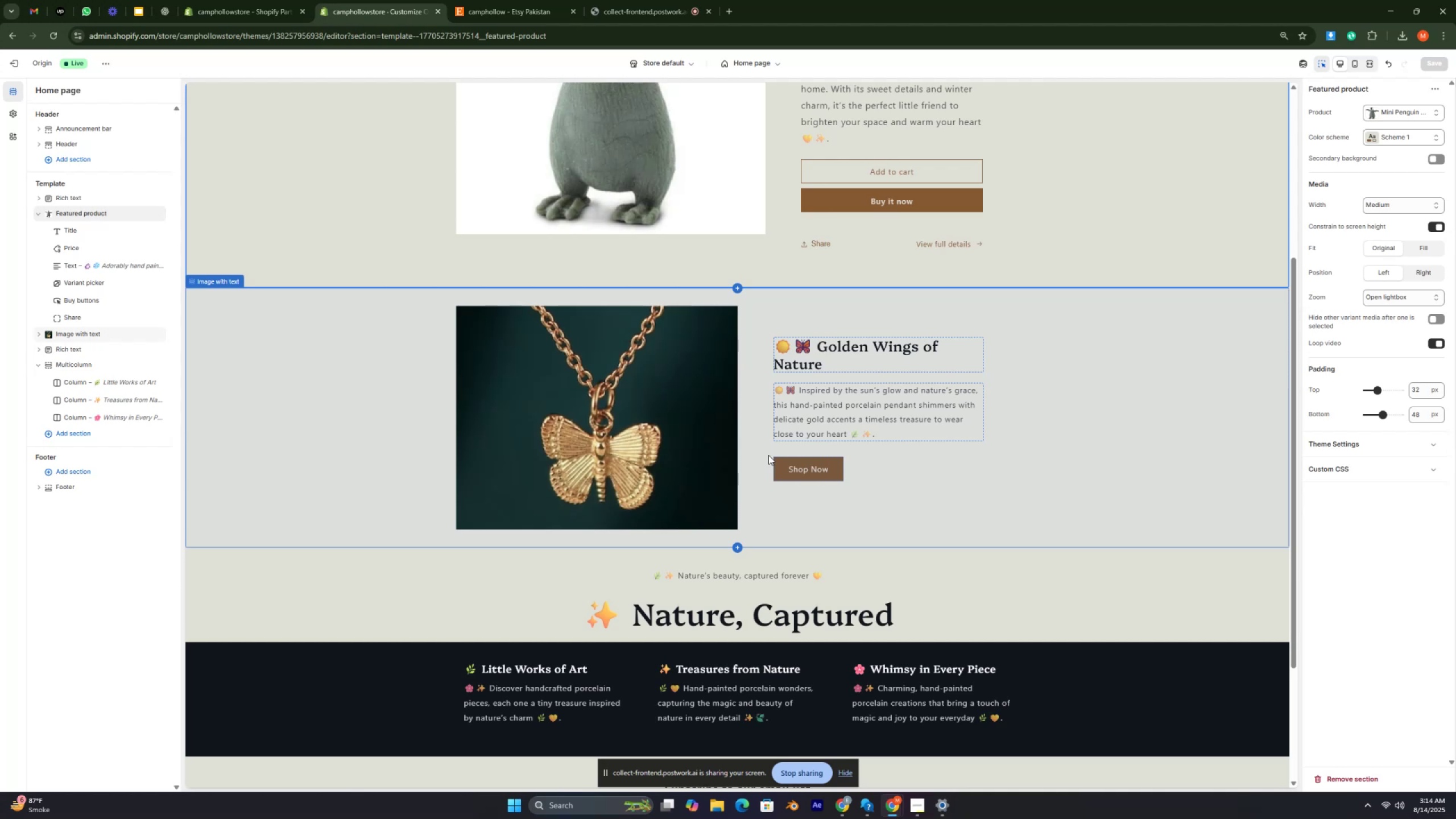 
key(Control+ControlRight)
 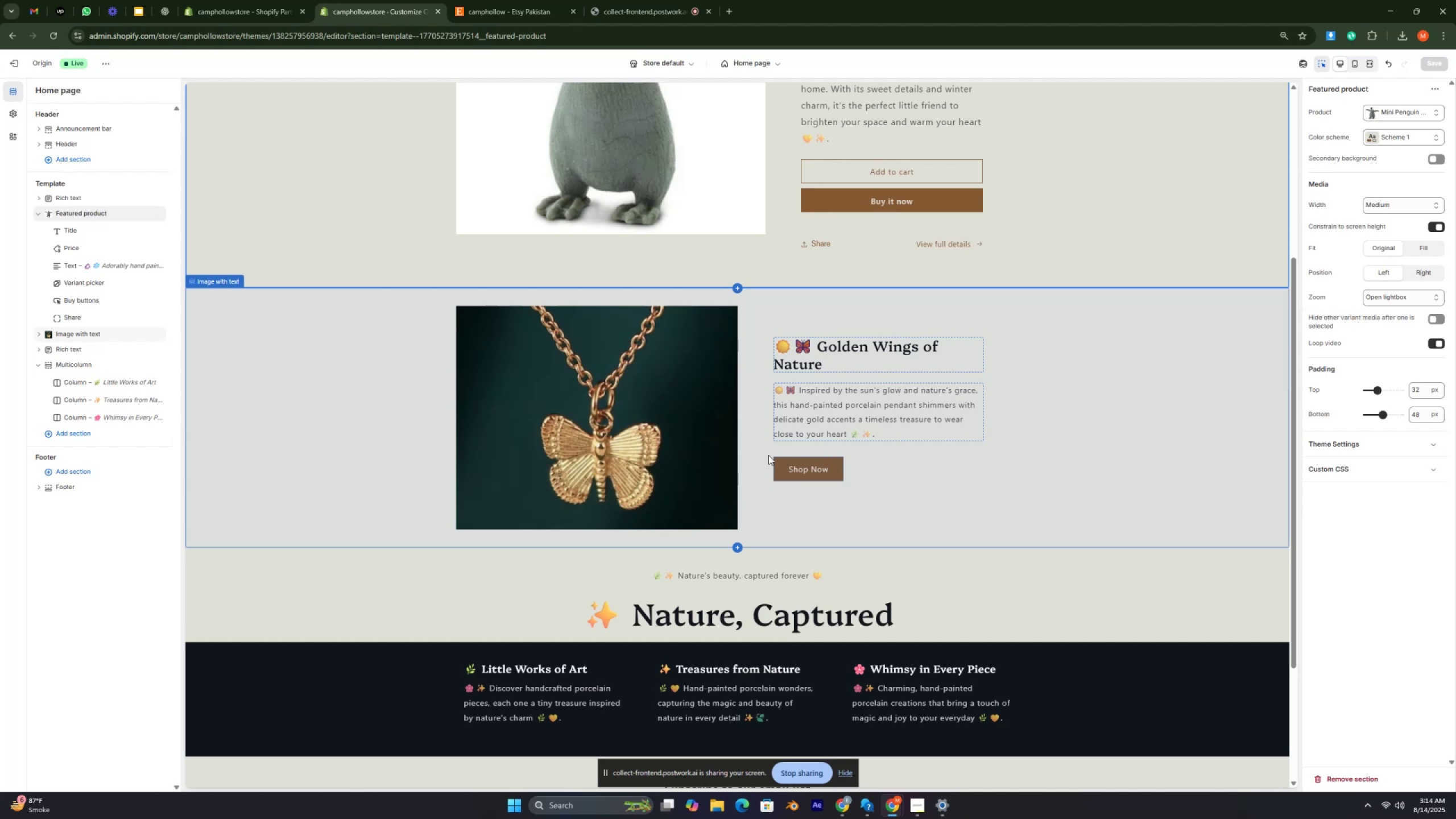 
key(Control+ControlRight)
 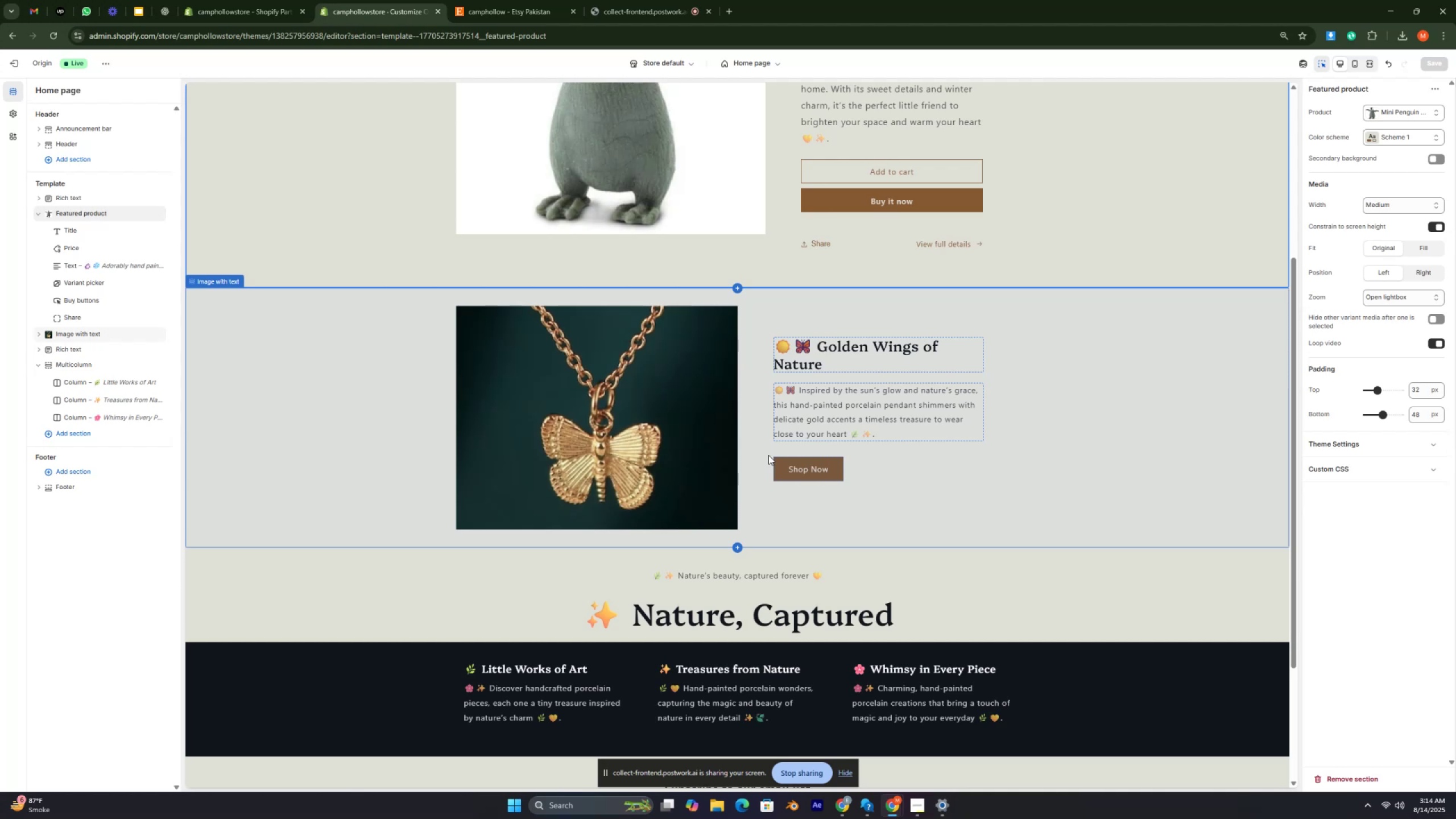 
key(Control+ControlRight)
 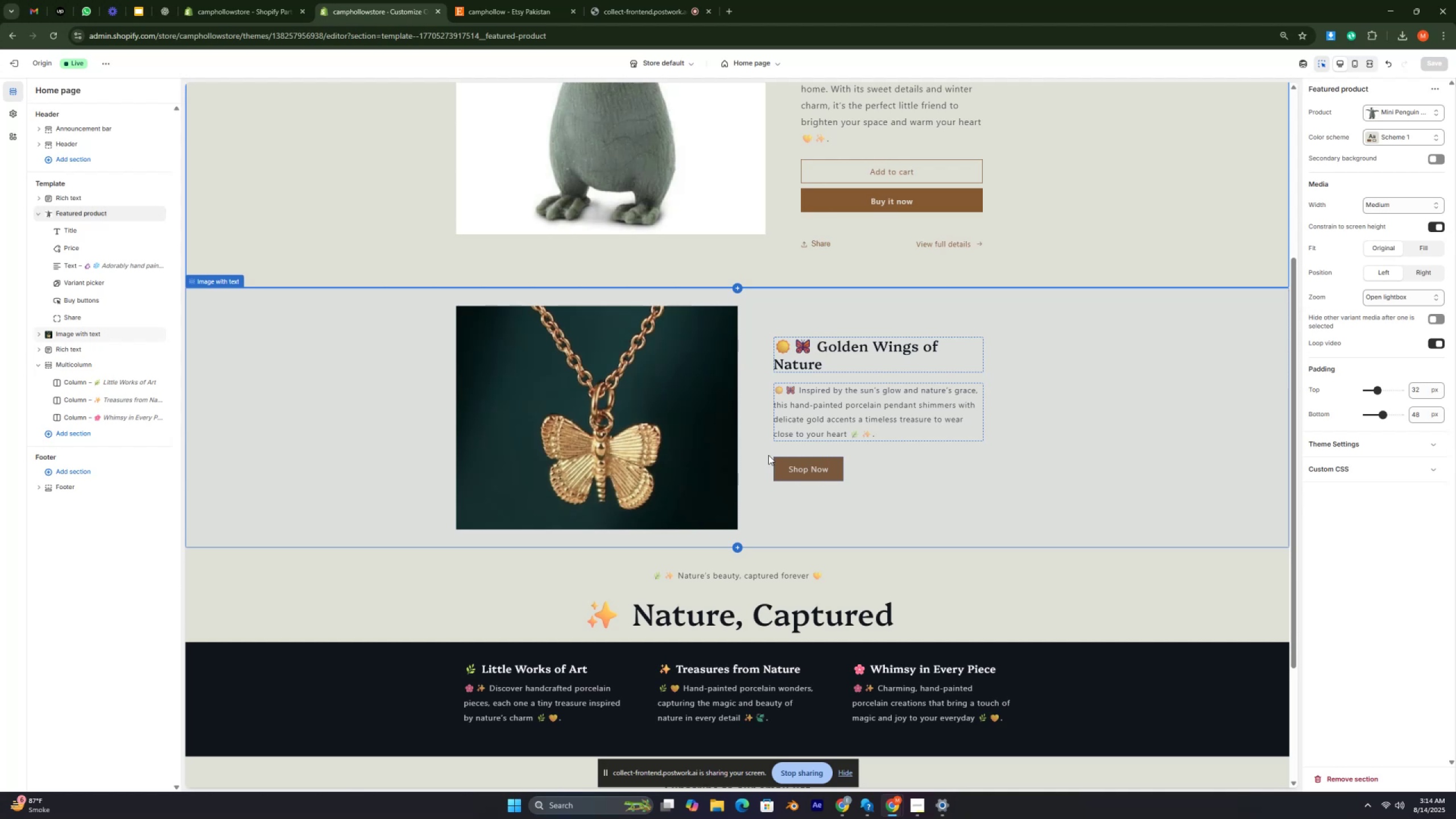 
key(Control+ControlRight)
 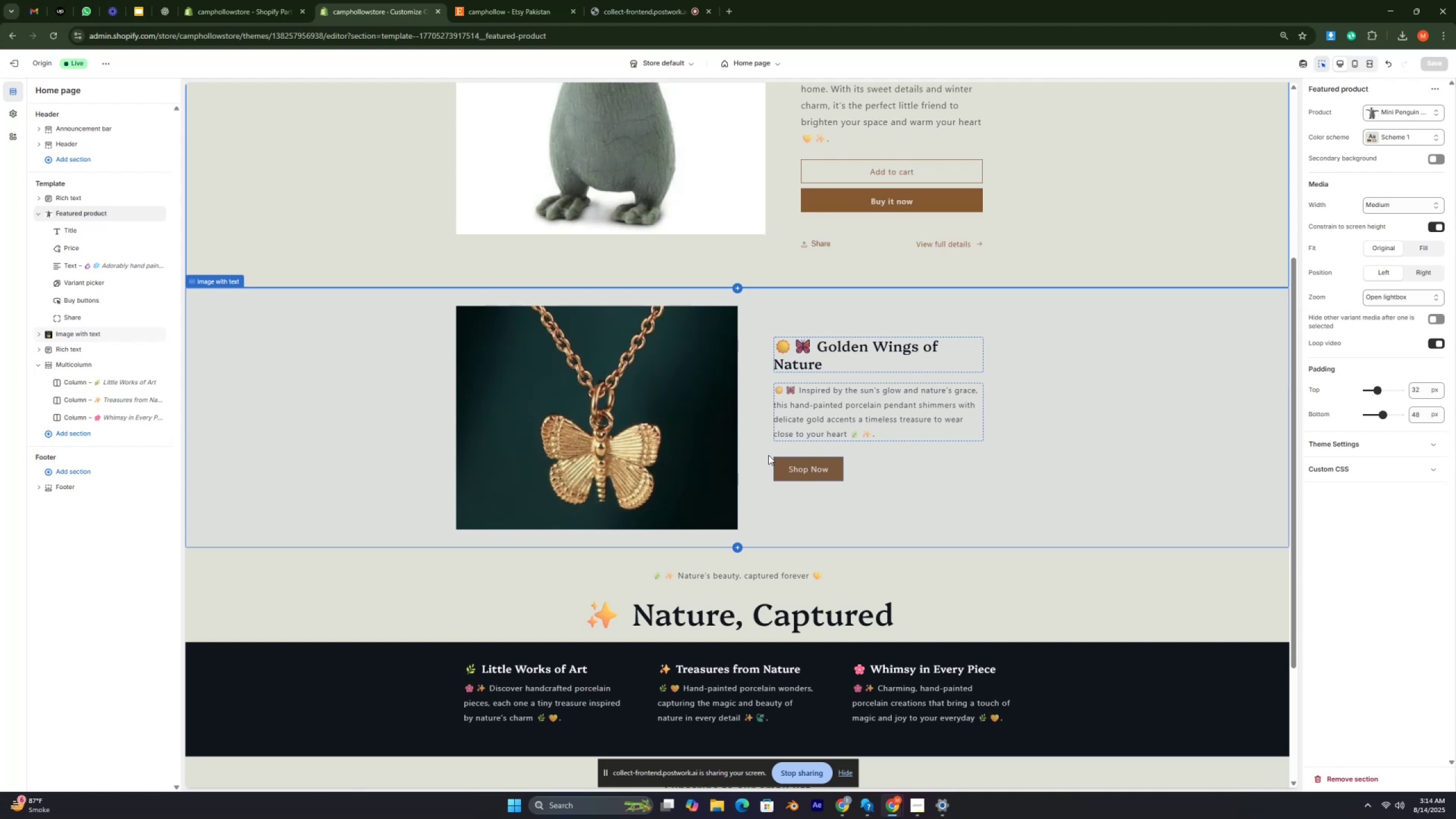 
key(Control+ControlRight)
 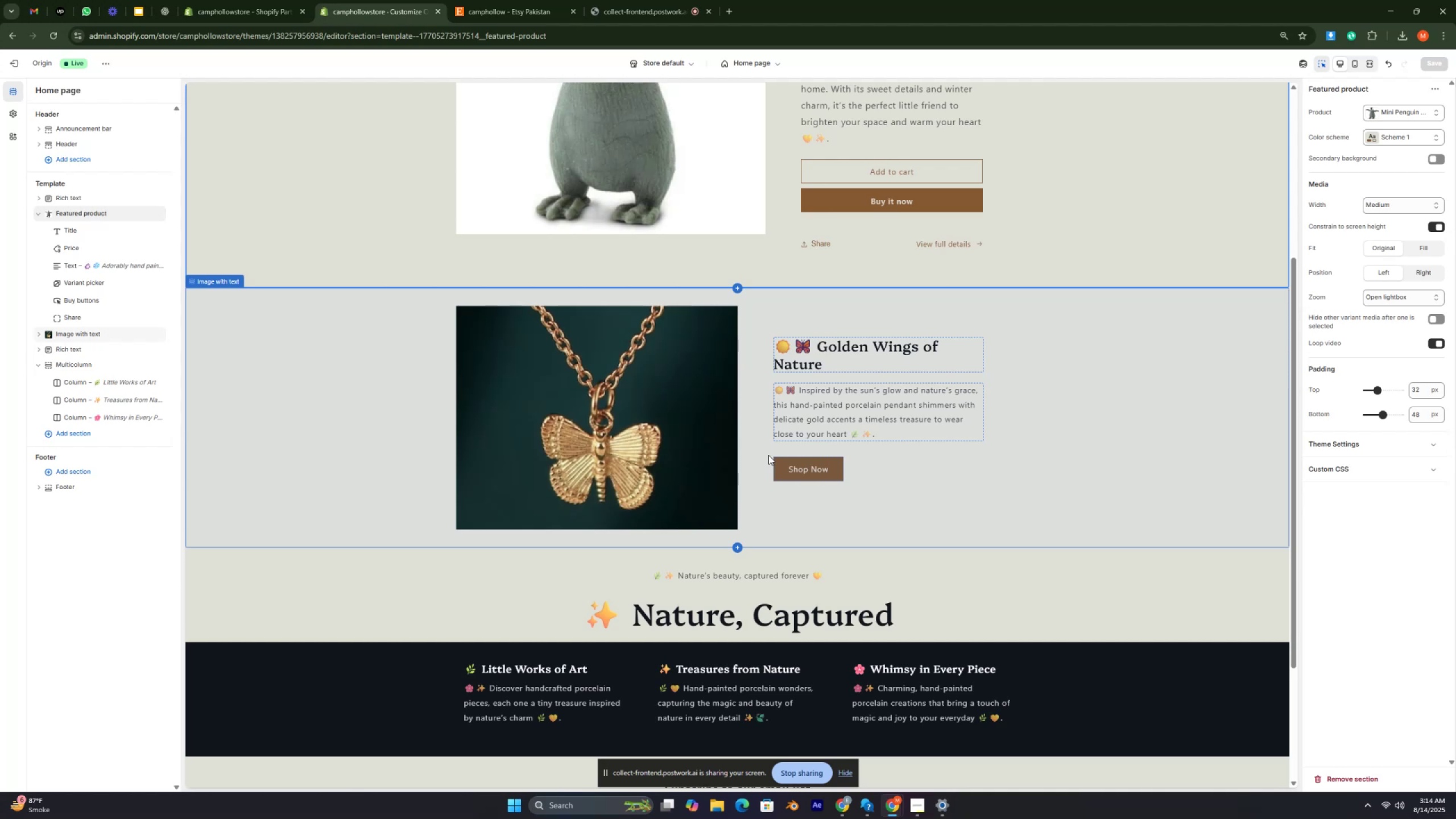 
scroll: coordinate [780, 437], scroll_direction: up, amount: 3.0
 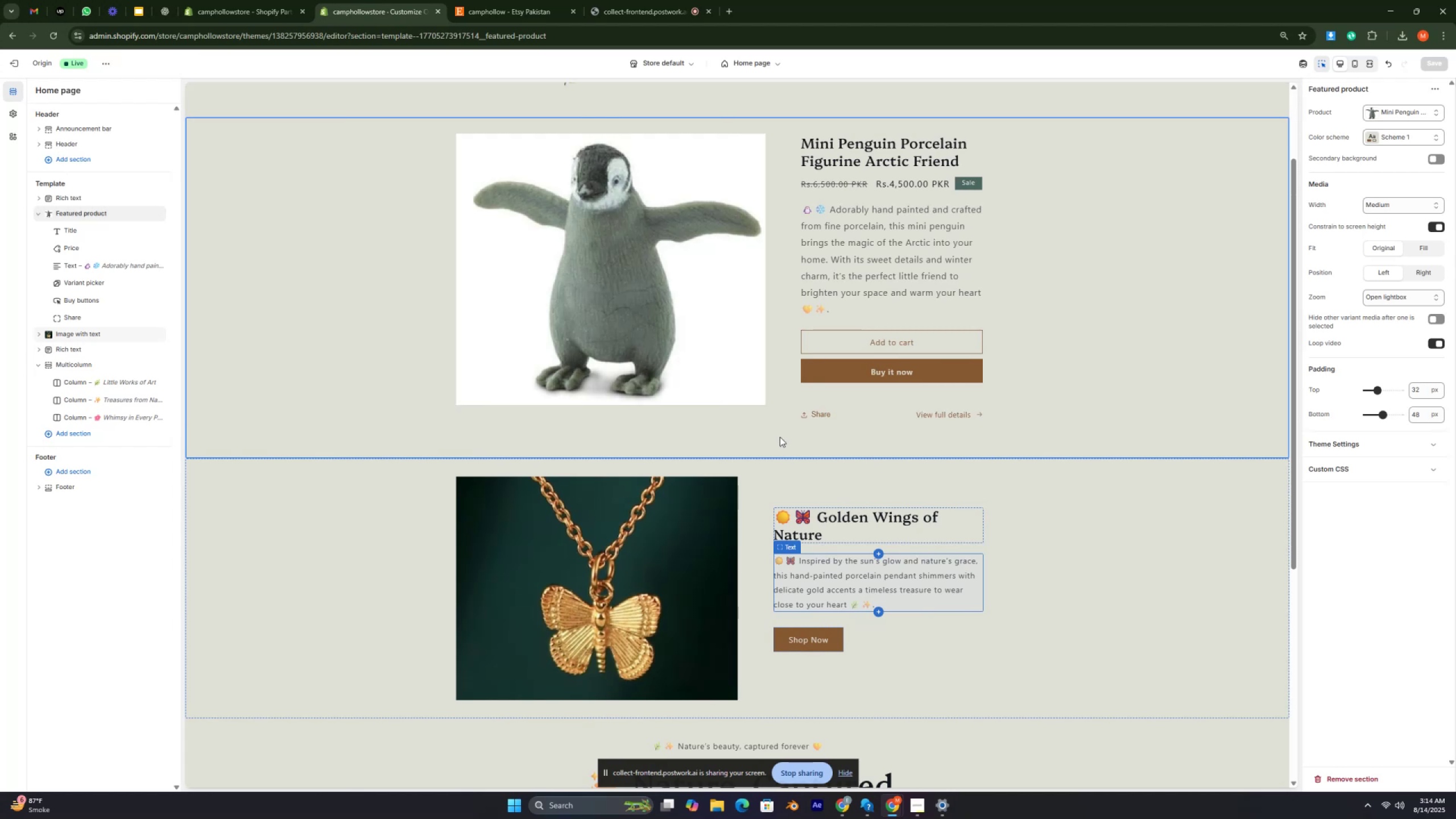 
wait(20.97)
 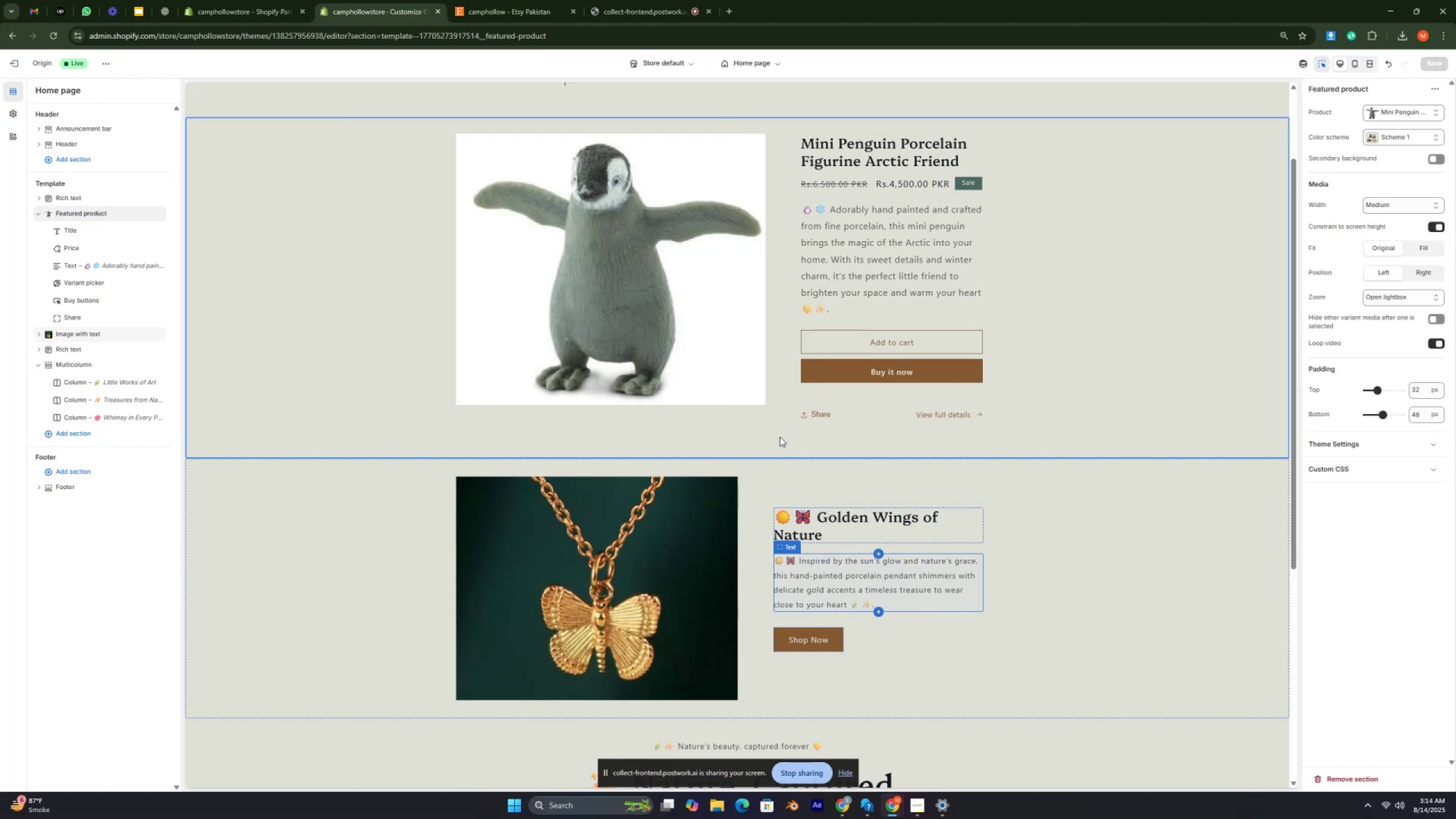 
key(Control+ControlRight)
 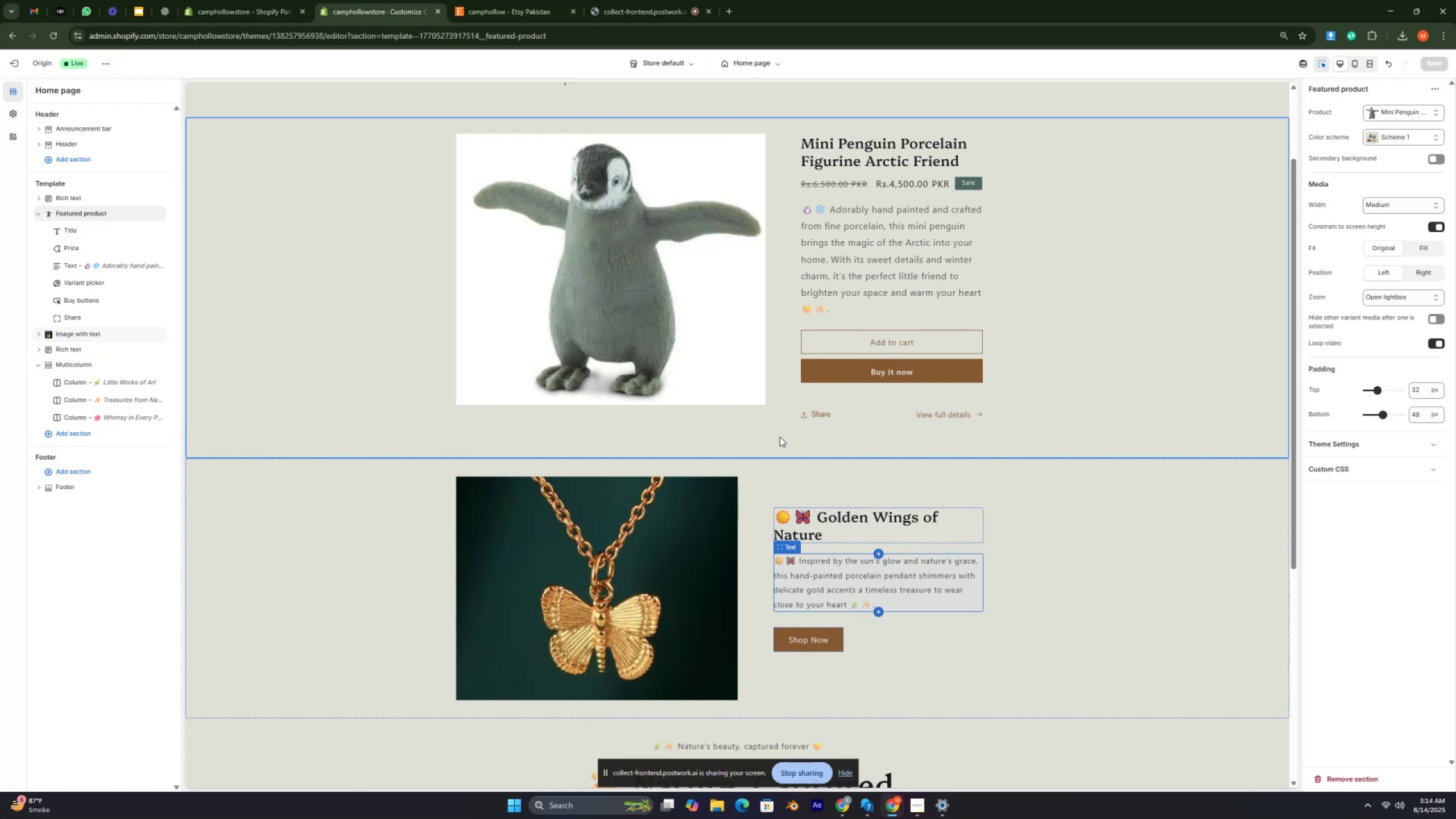 
key(Control+ControlRight)
 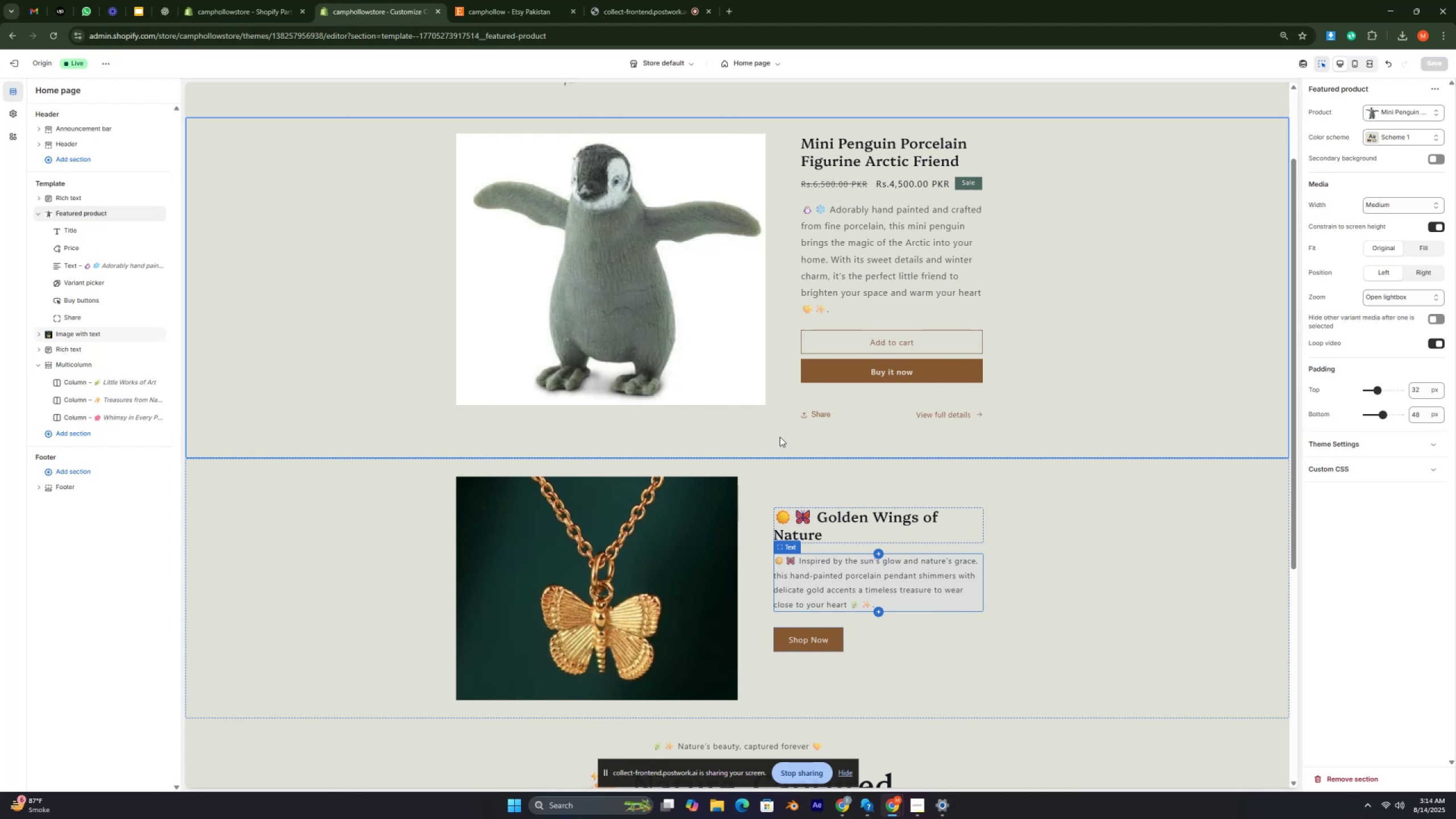 
key(Control+ControlRight)
 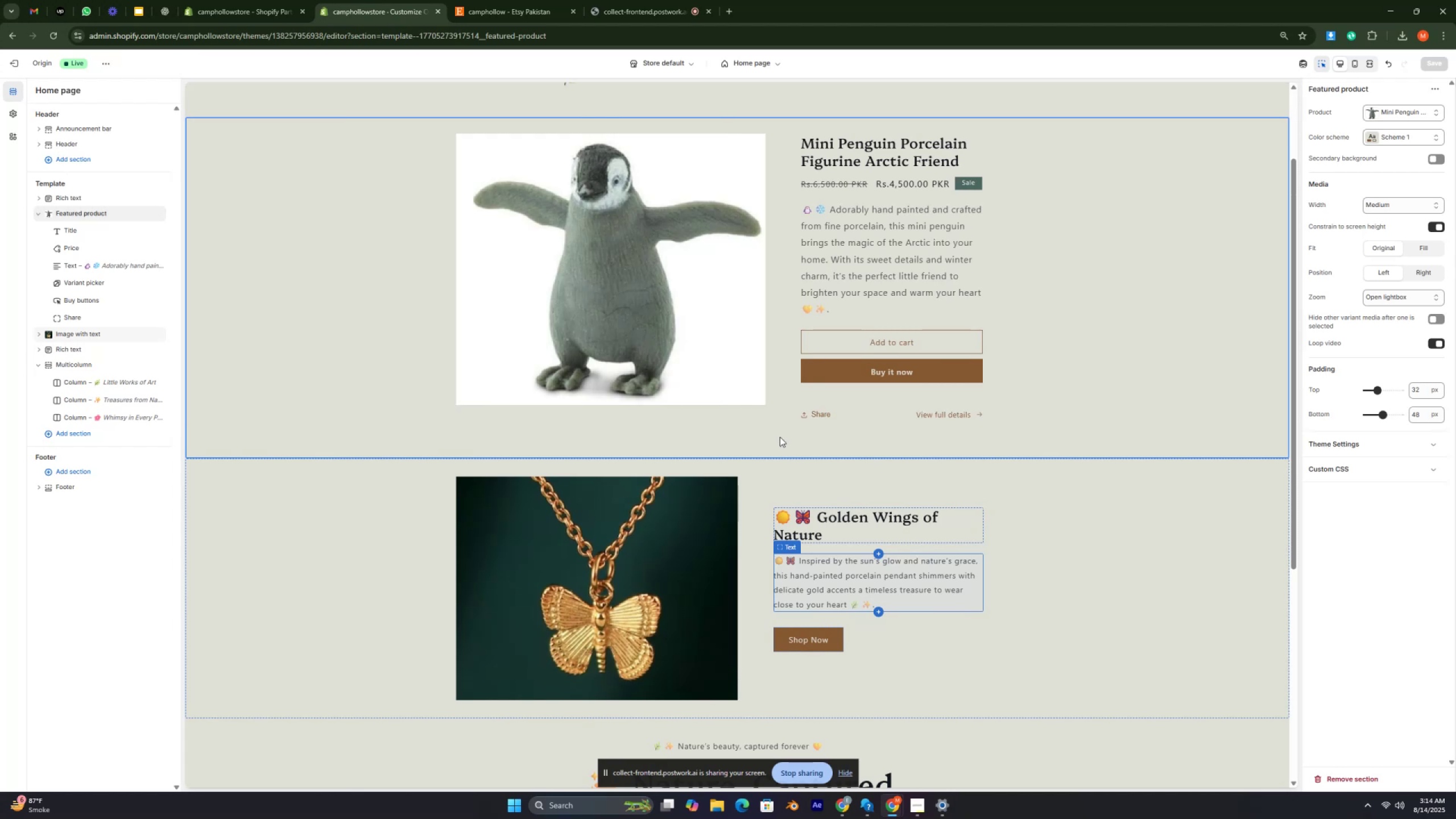 
key(Control+ControlRight)
 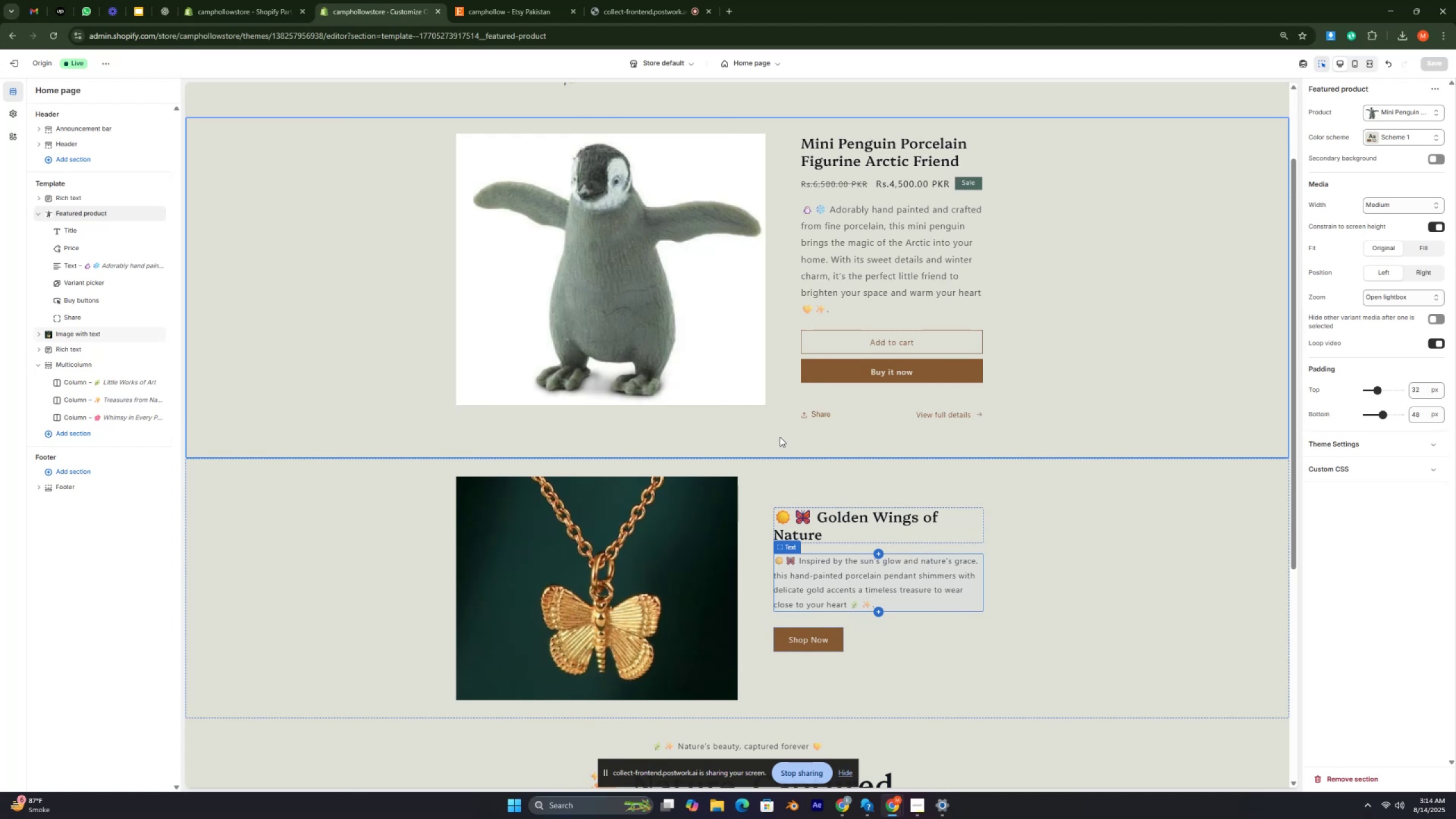 
key(Control+ControlRight)
 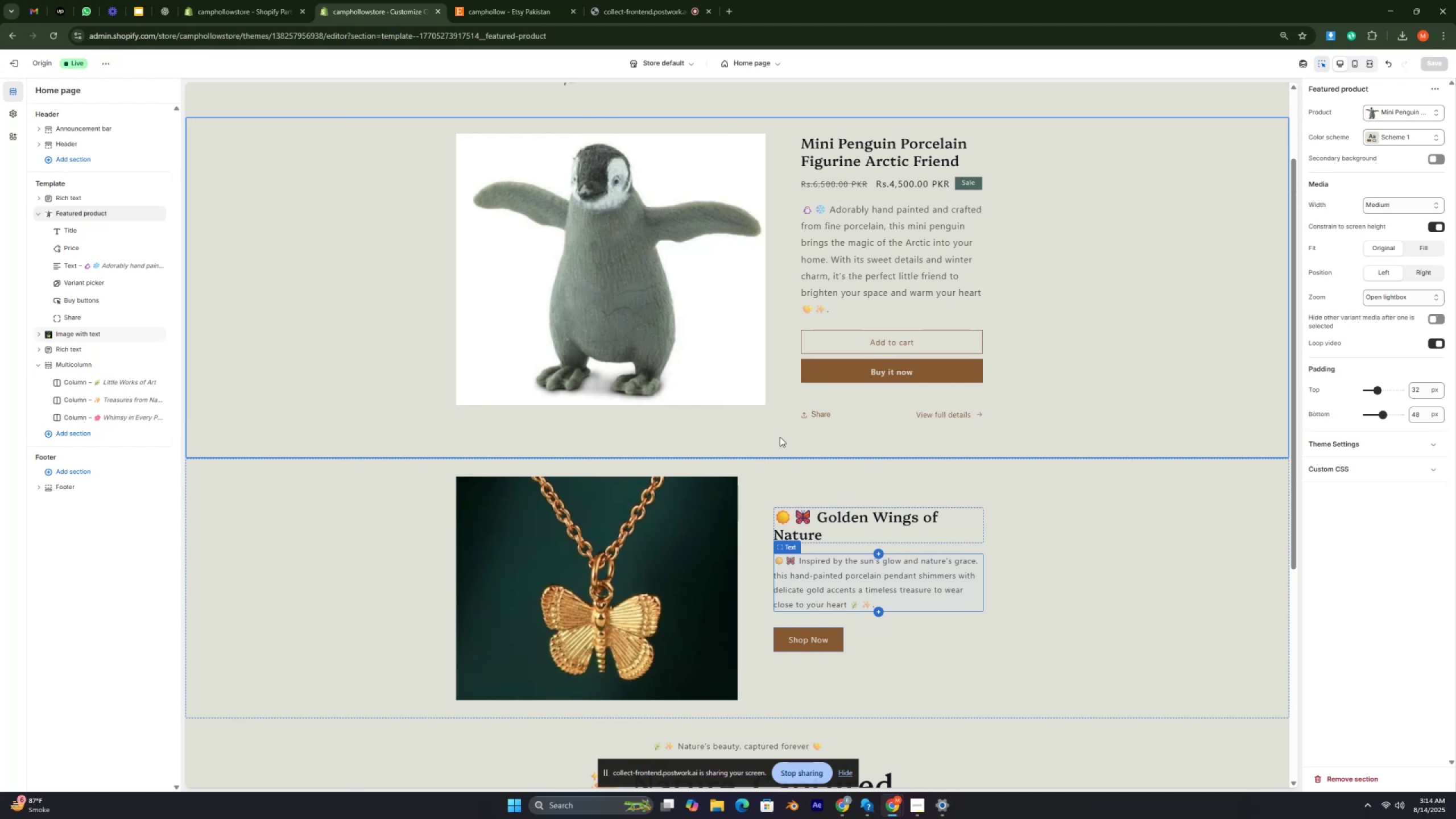 
key(Control+ControlRight)
 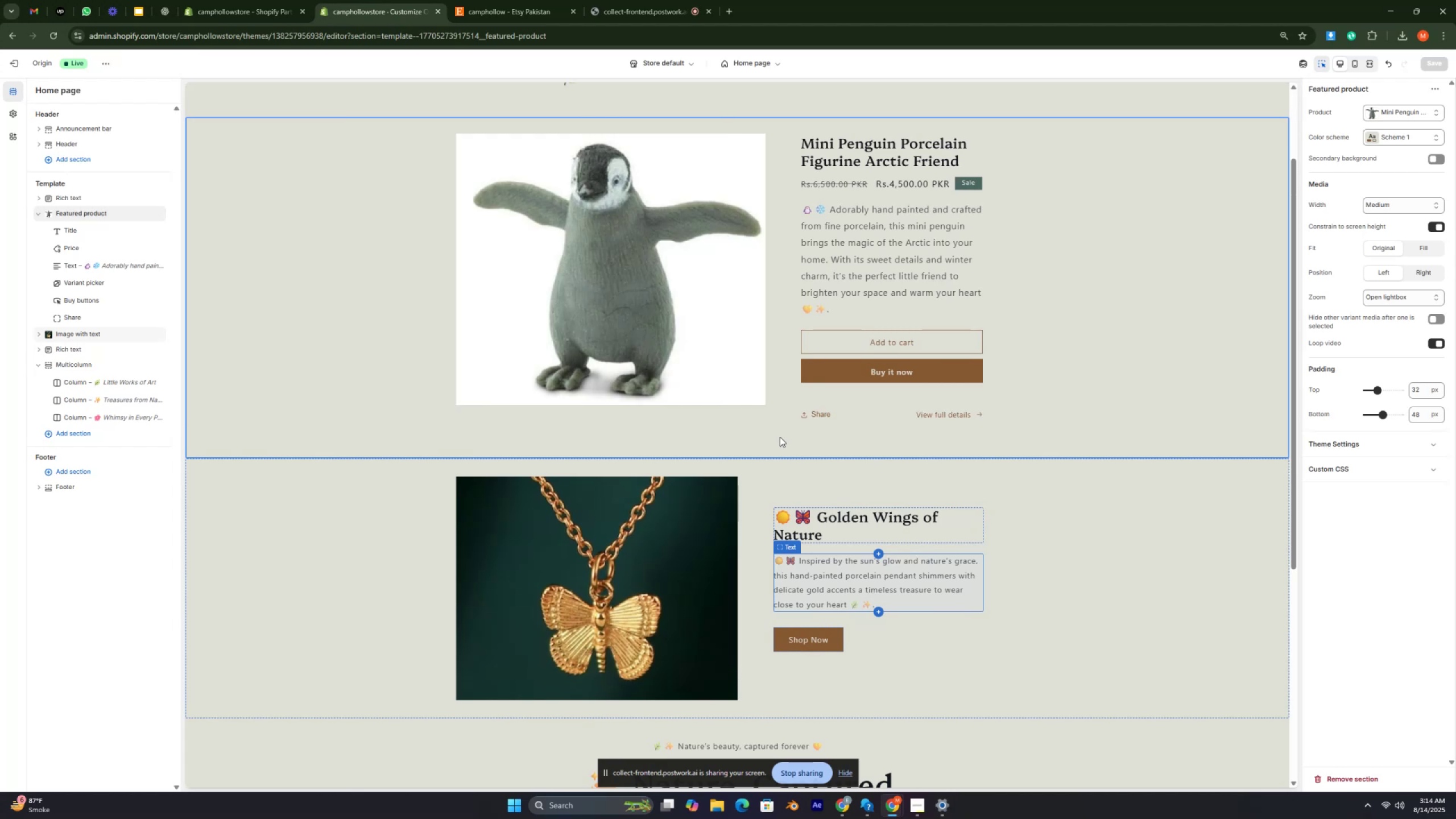 
key(Control+ControlRight)
 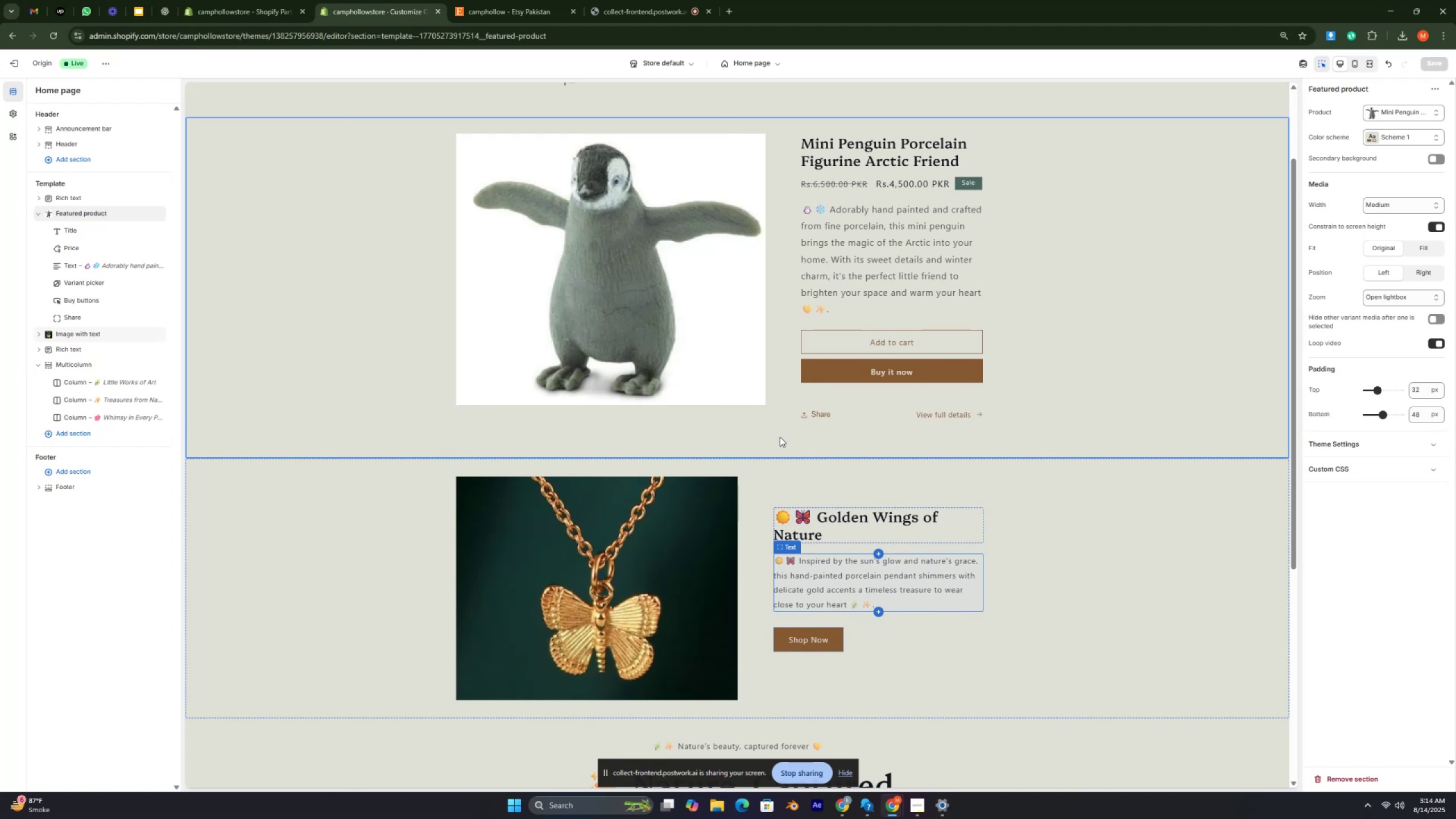 
key(Control+ControlRight)
 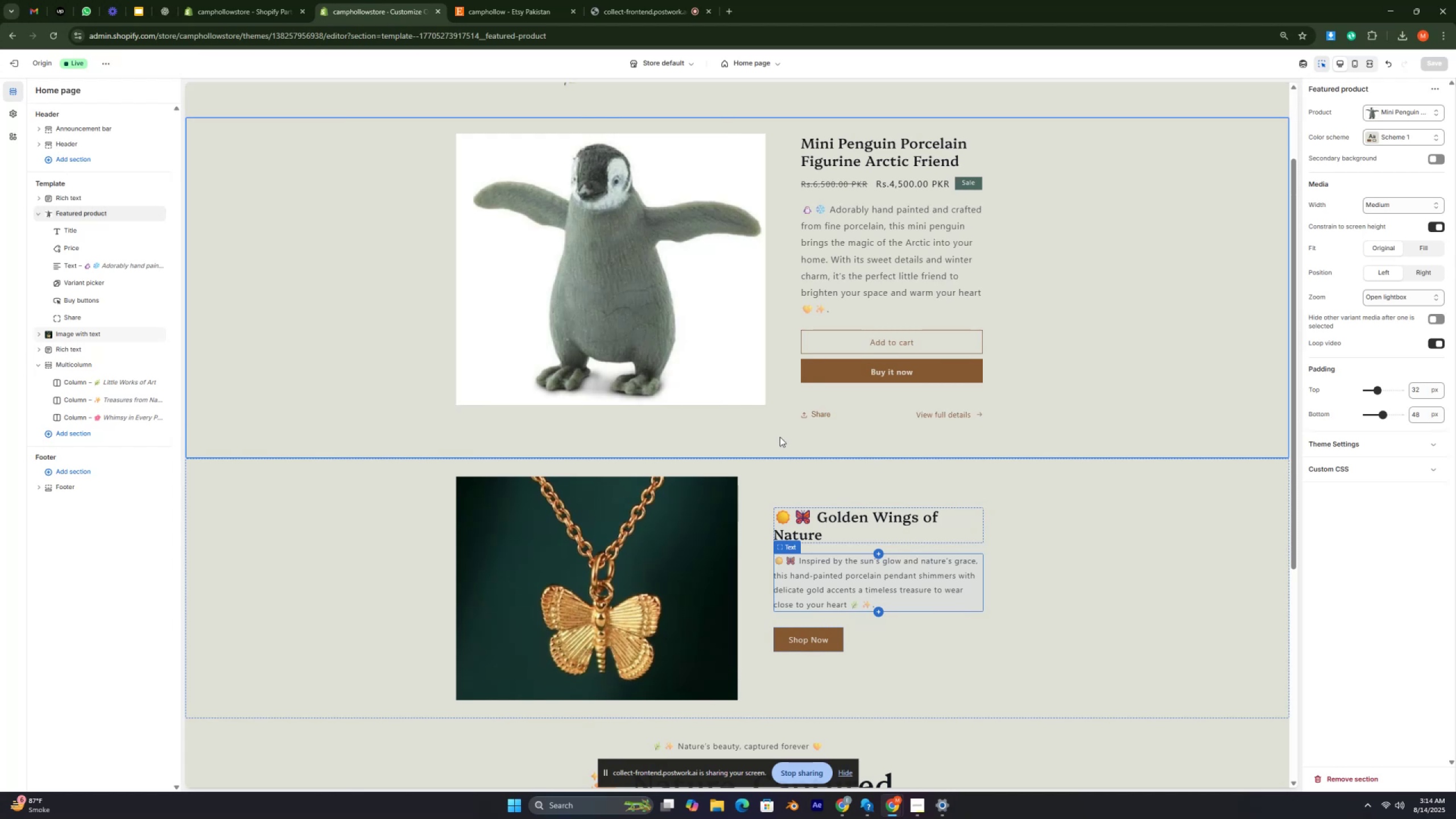 
key(Control+ControlRight)
 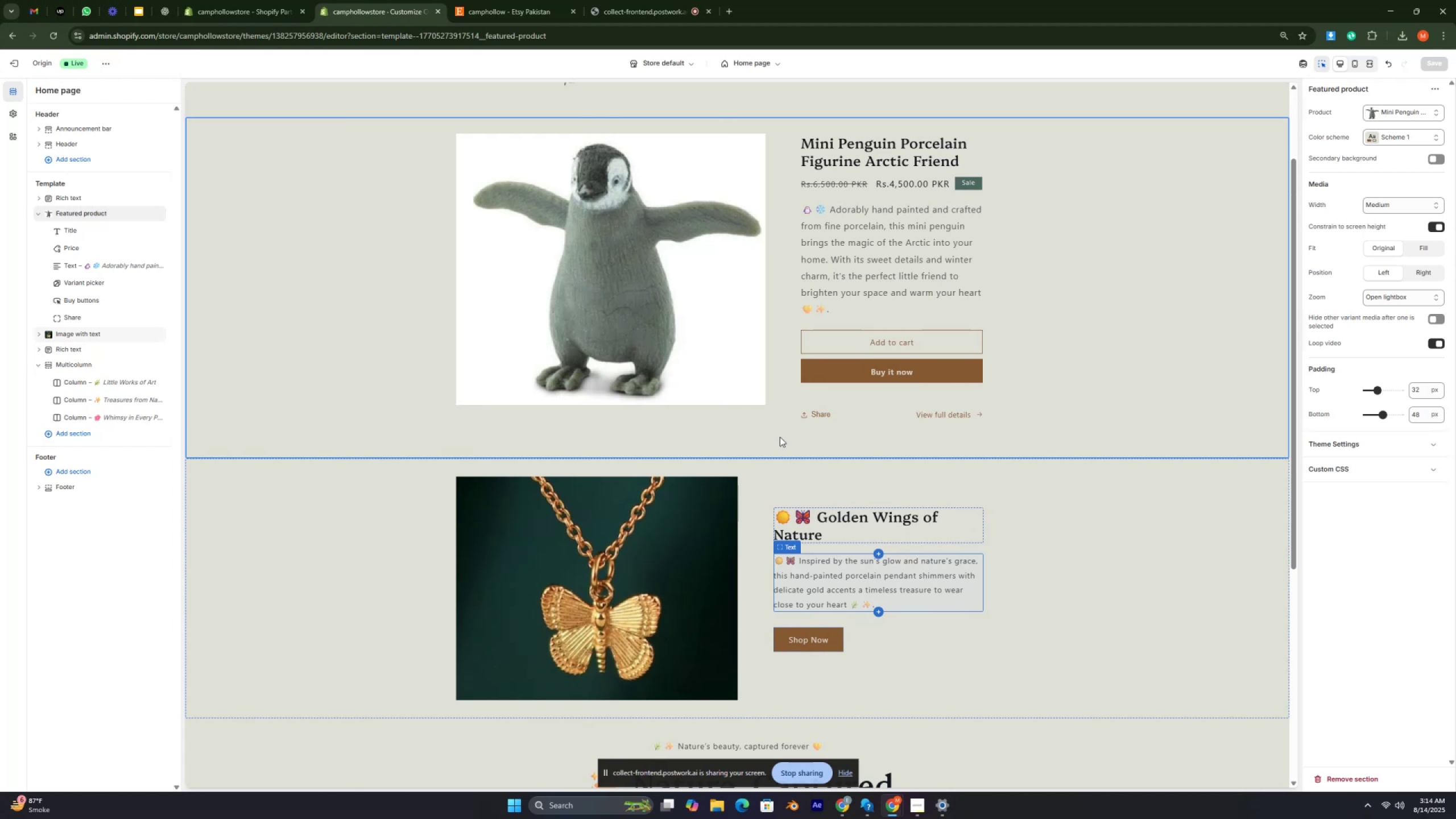 
key(Control+ControlRight)
 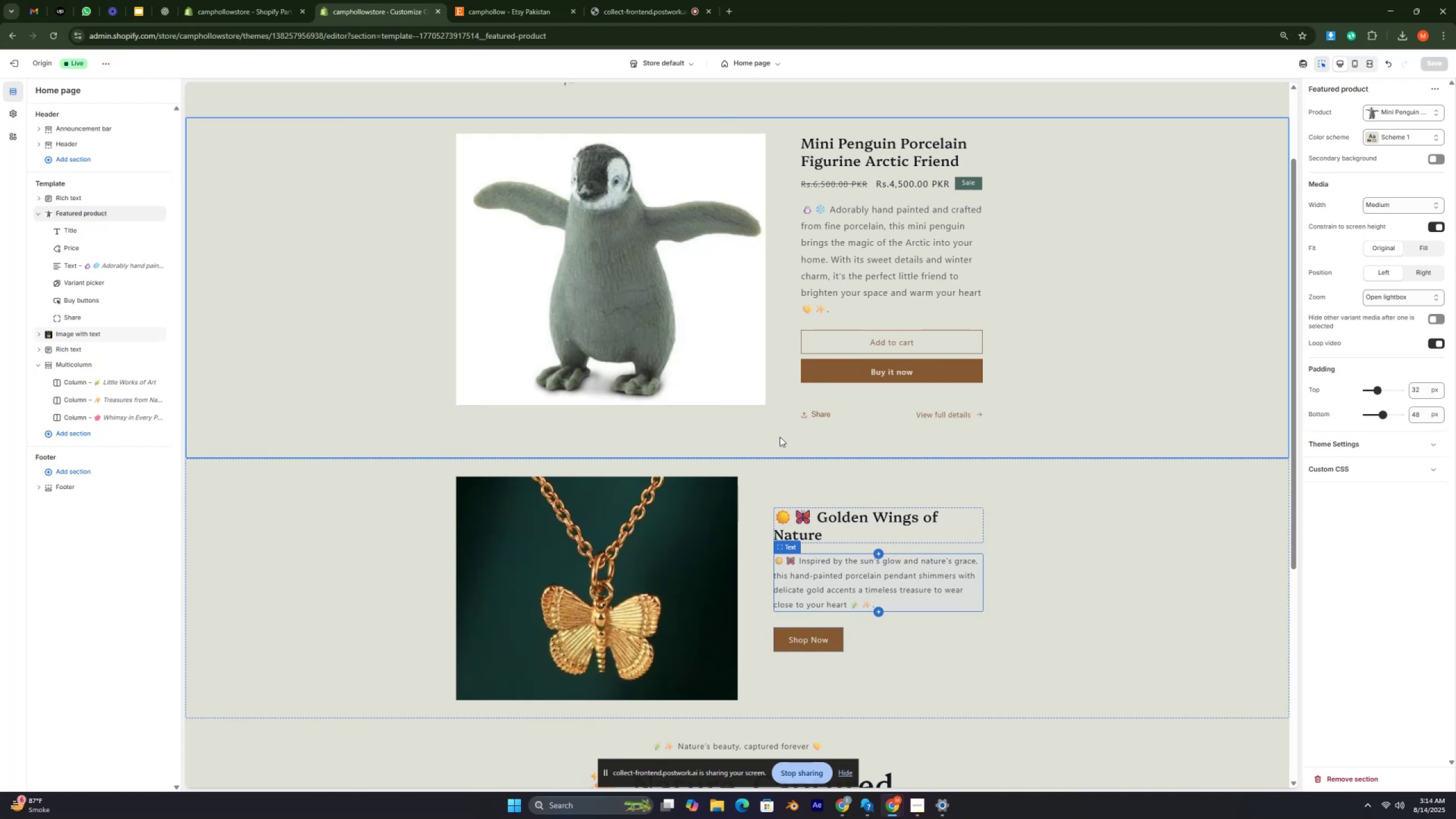 
key(Control+ControlRight)
 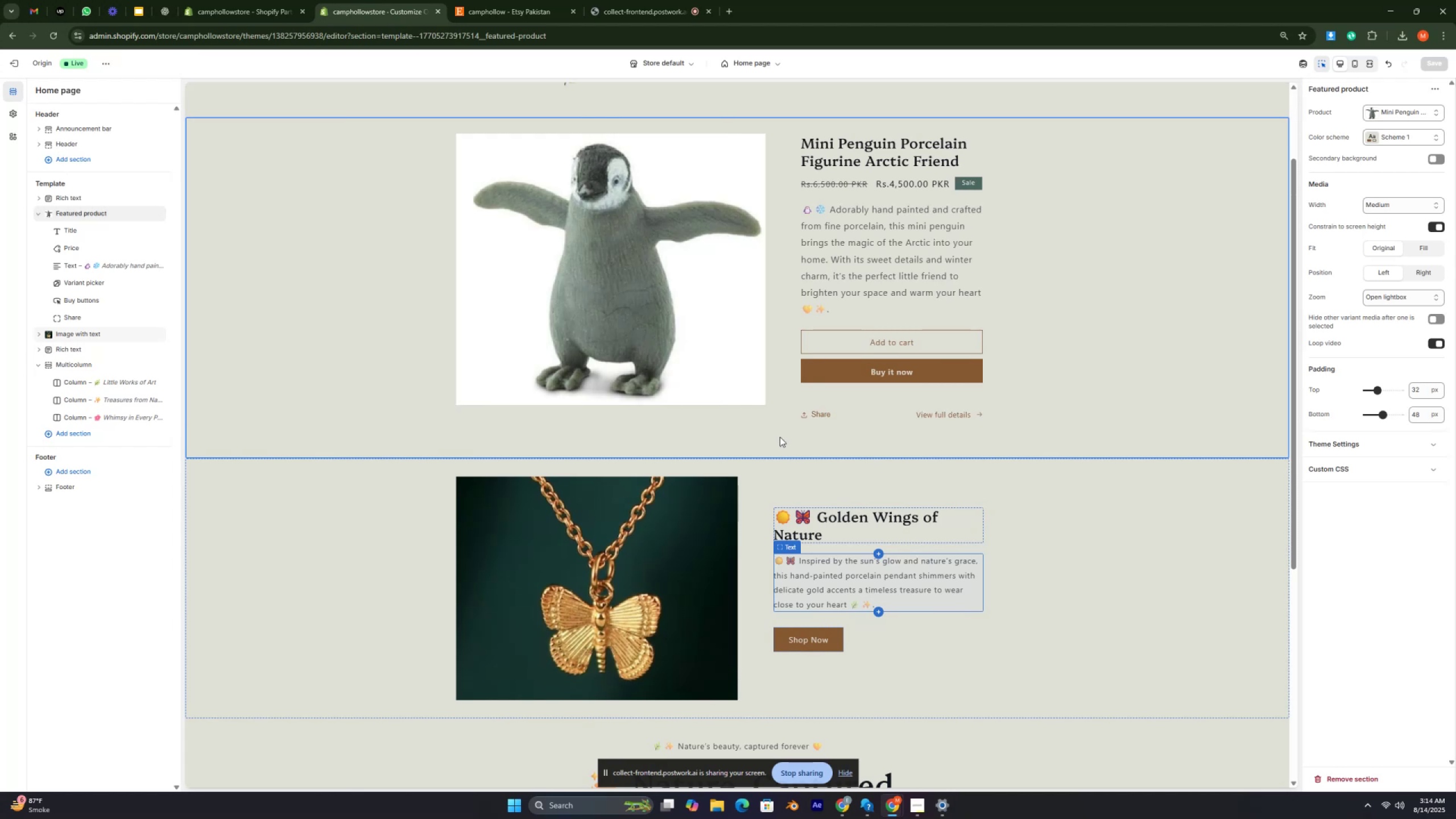 
key(Control+ControlRight)
 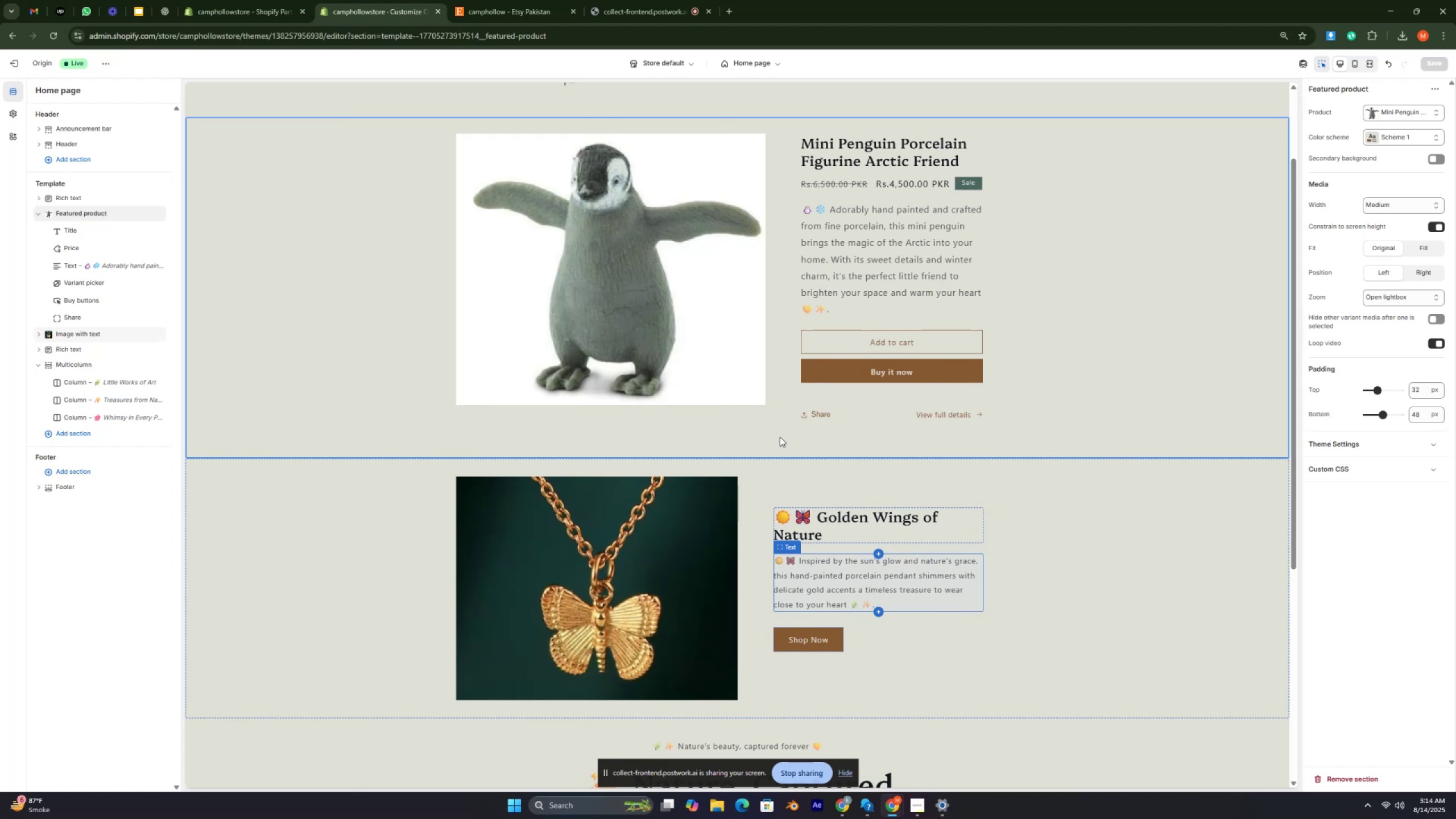 
key(Control+ControlRight)
 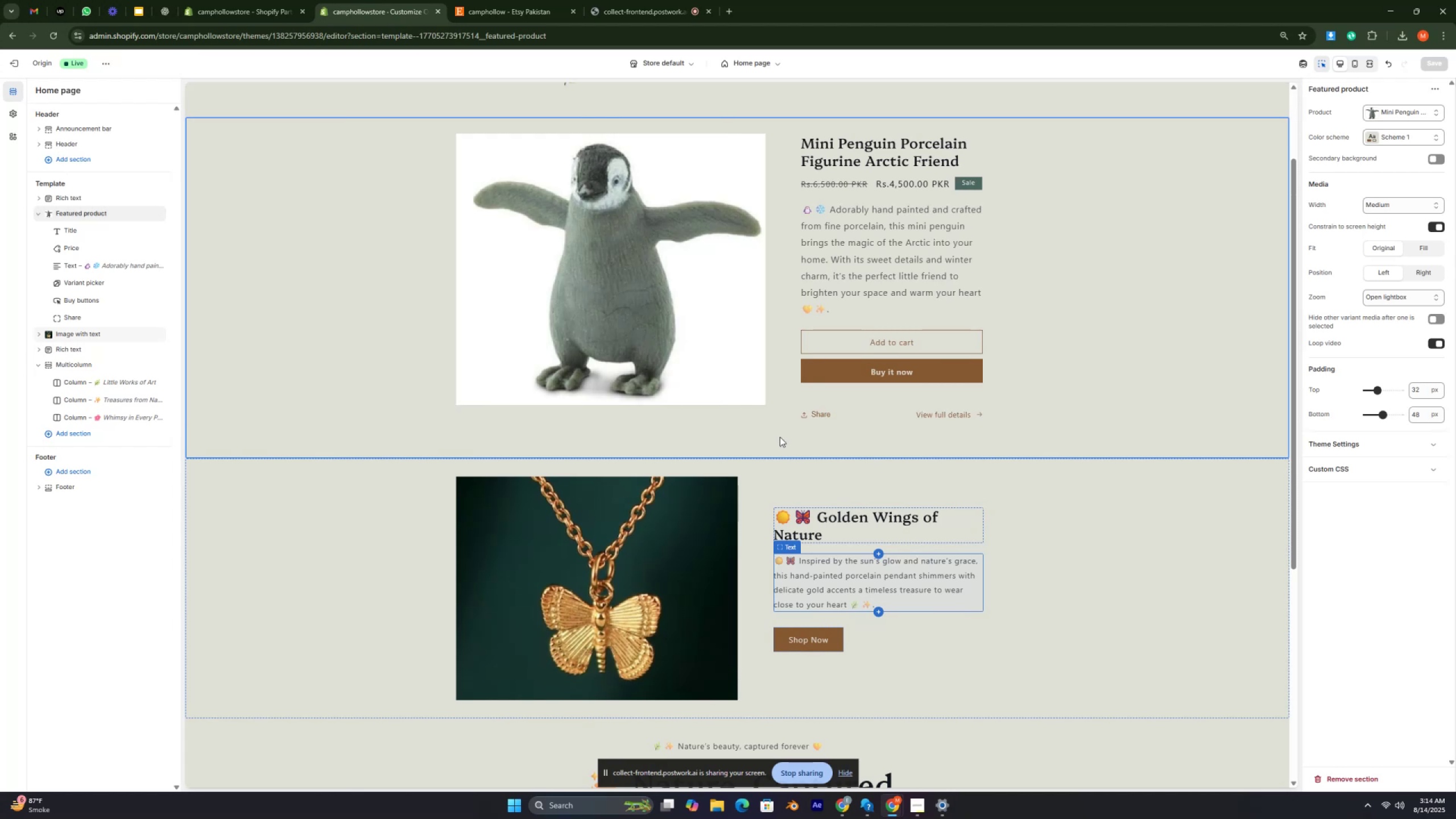 
key(Control+ControlRight)
 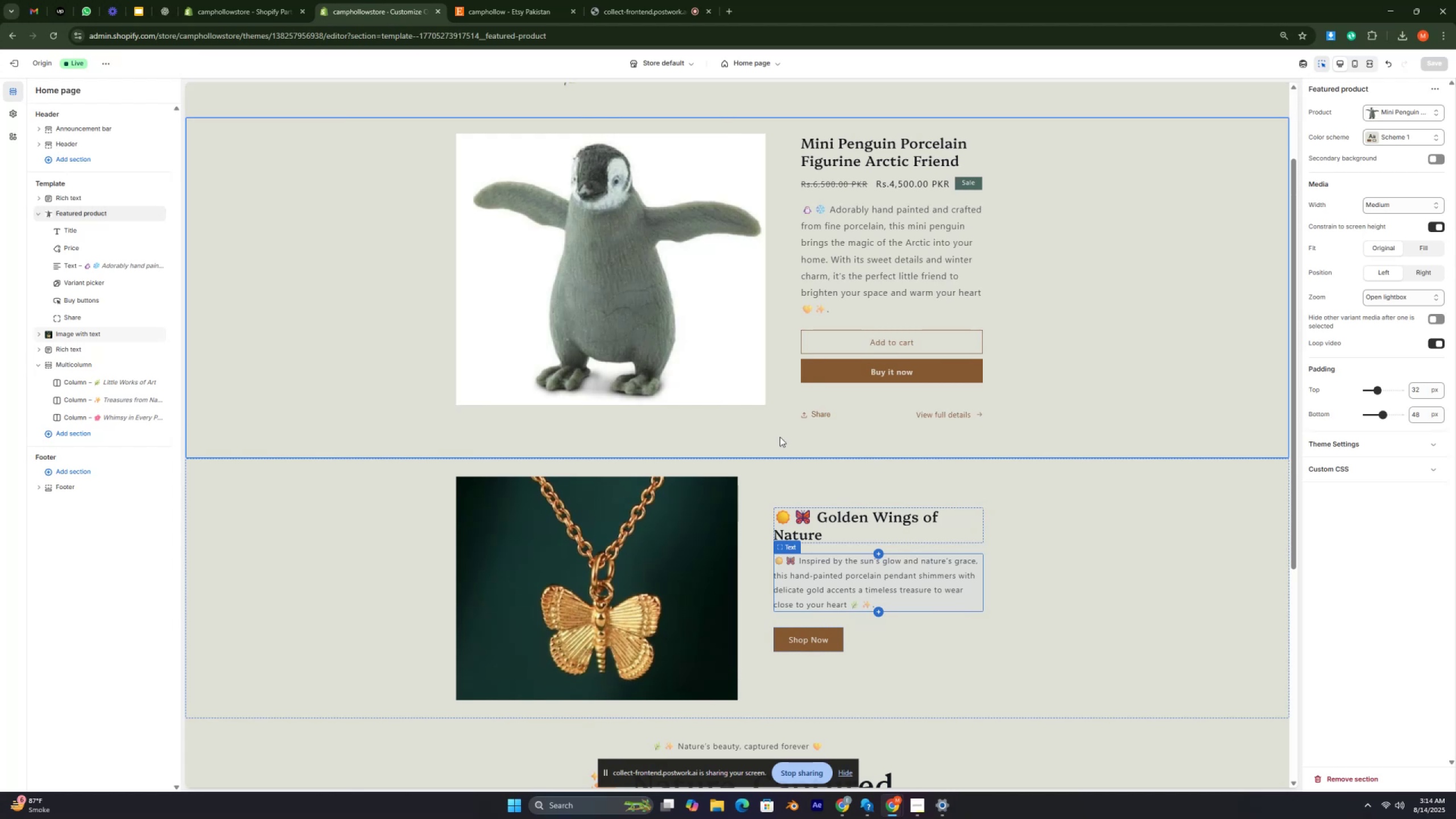 
key(Control+ControlRight)
 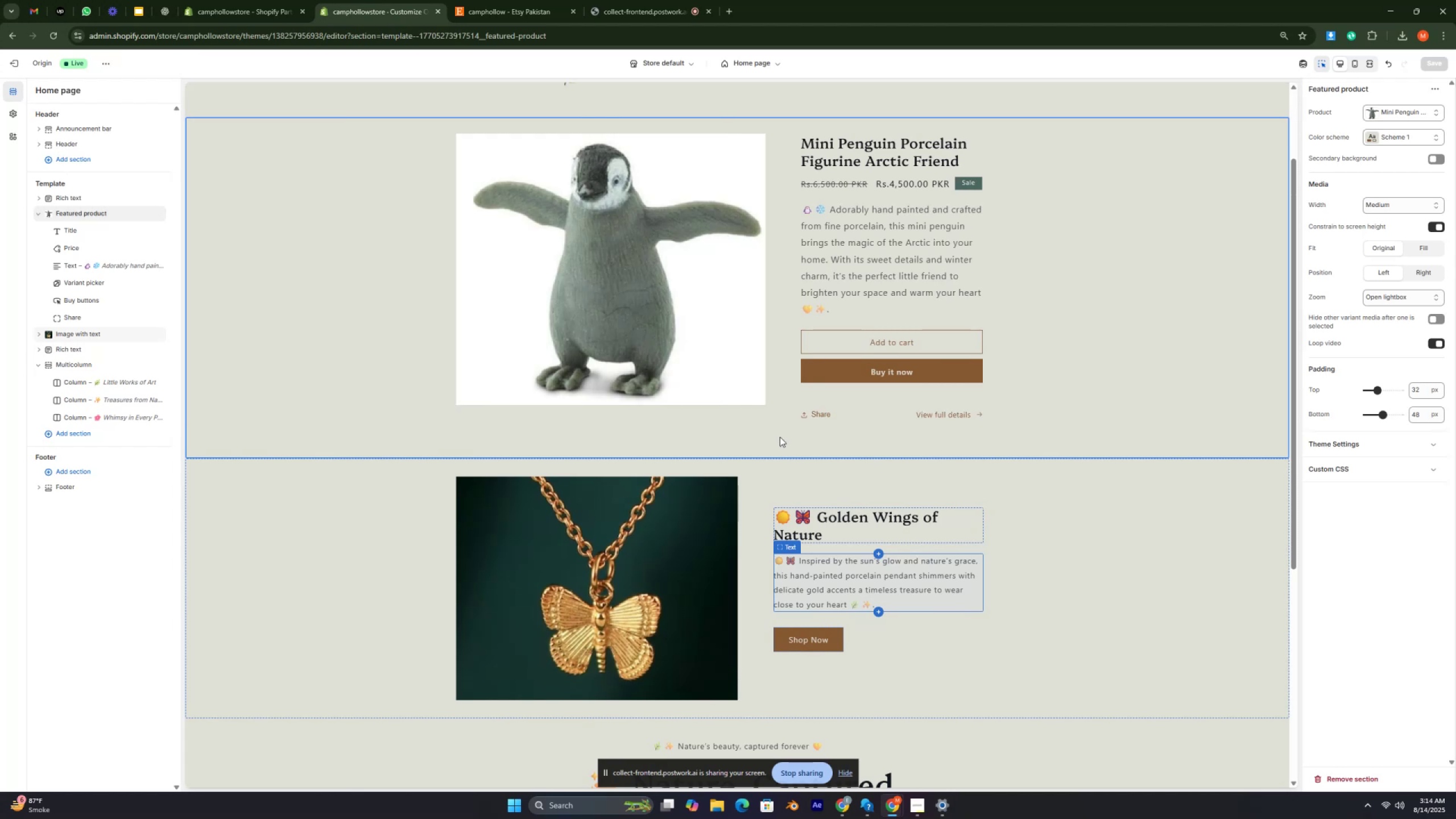 
key(Control+ControlRight)
 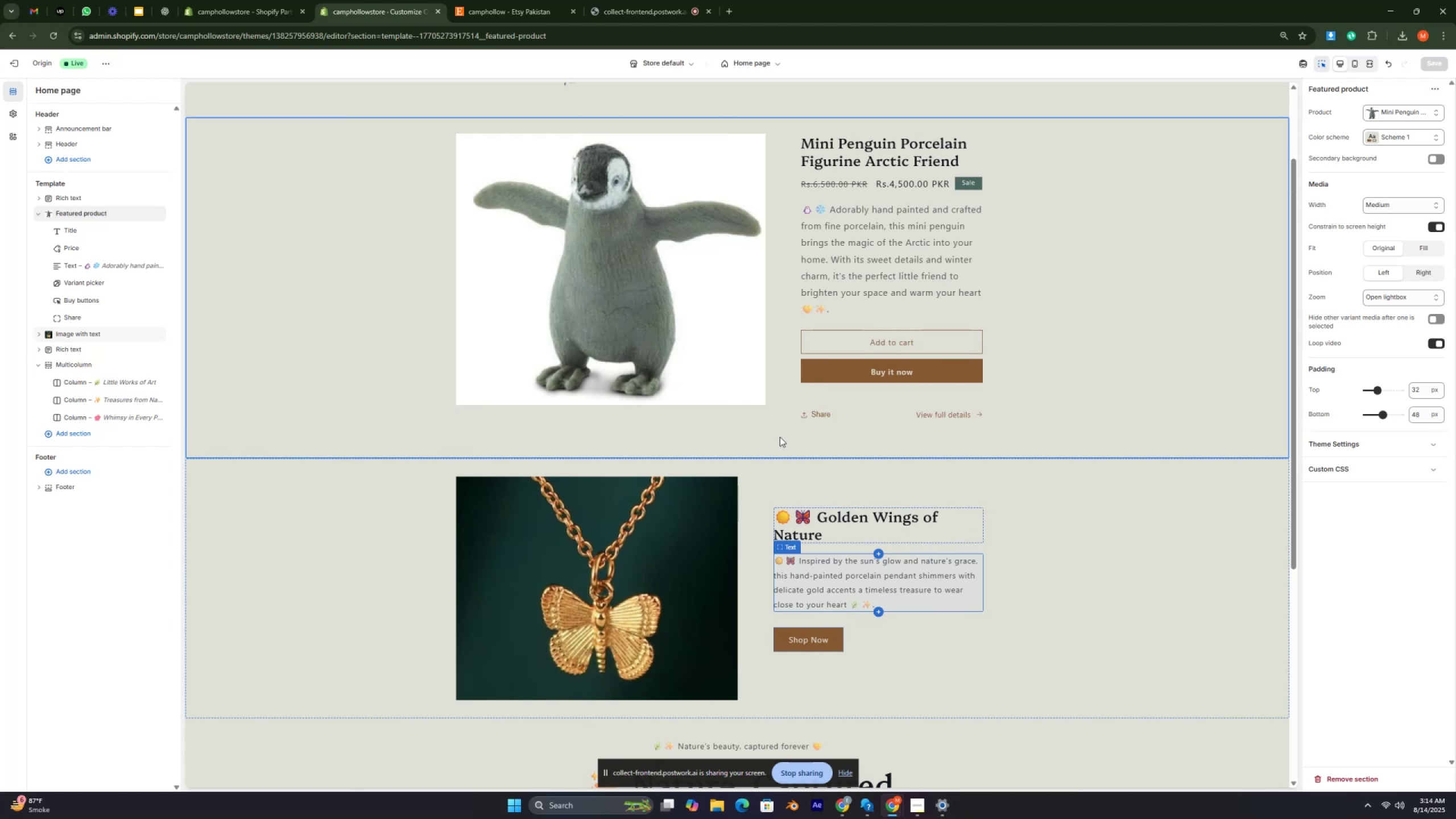 
key(Control+ControlRight)
 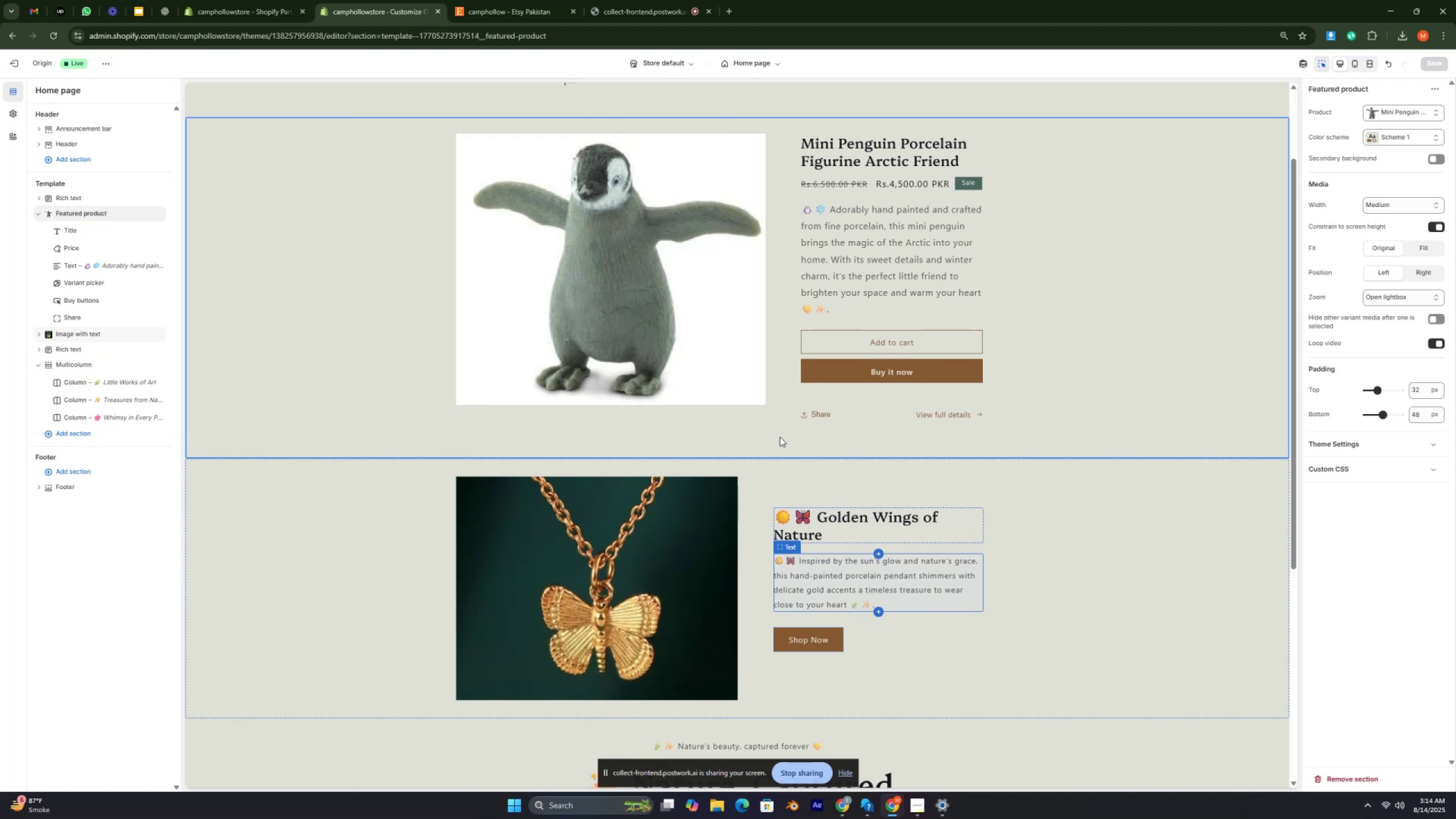 
wait(8.15)
 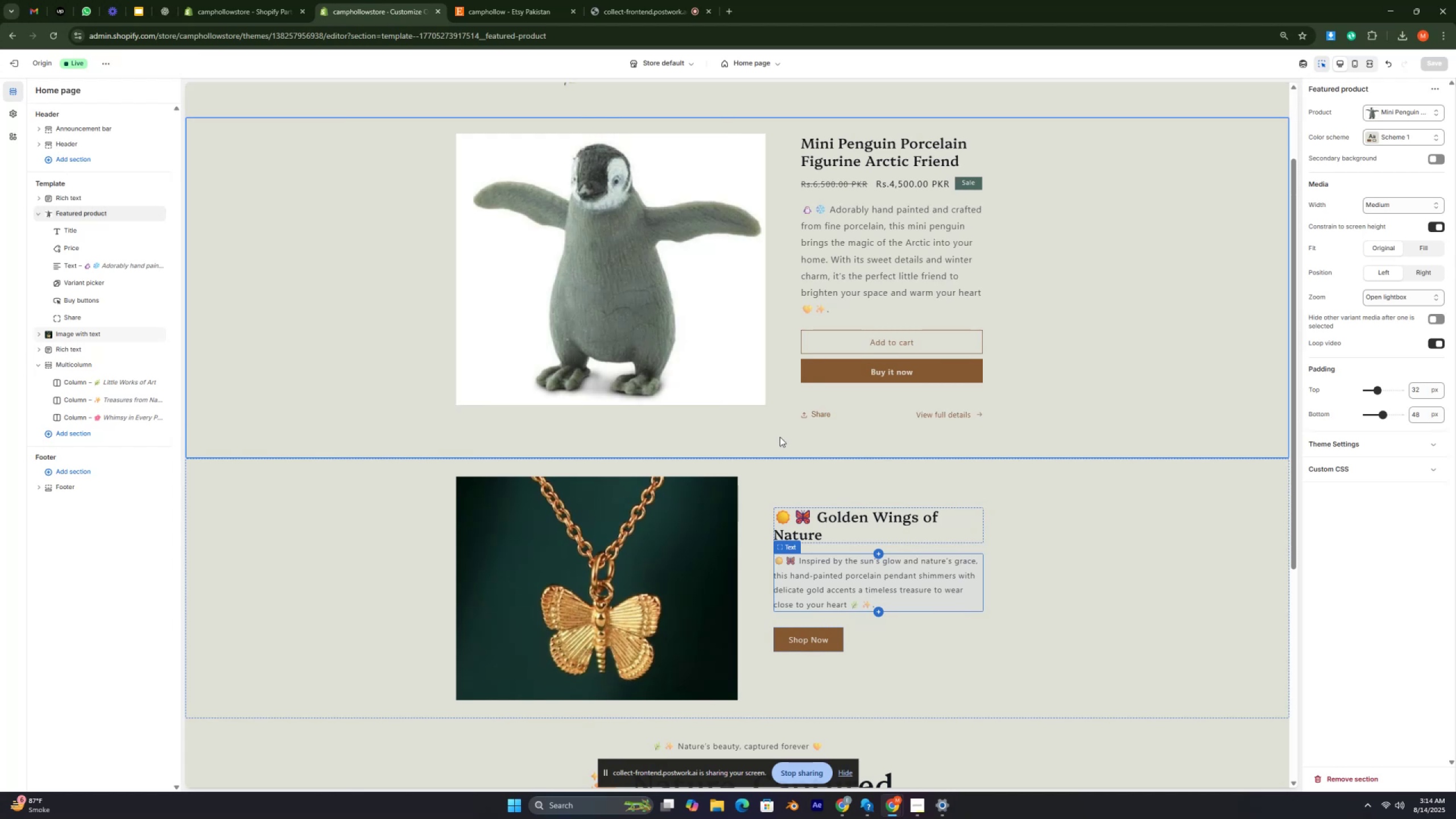 
key(Control+ControlRight)
 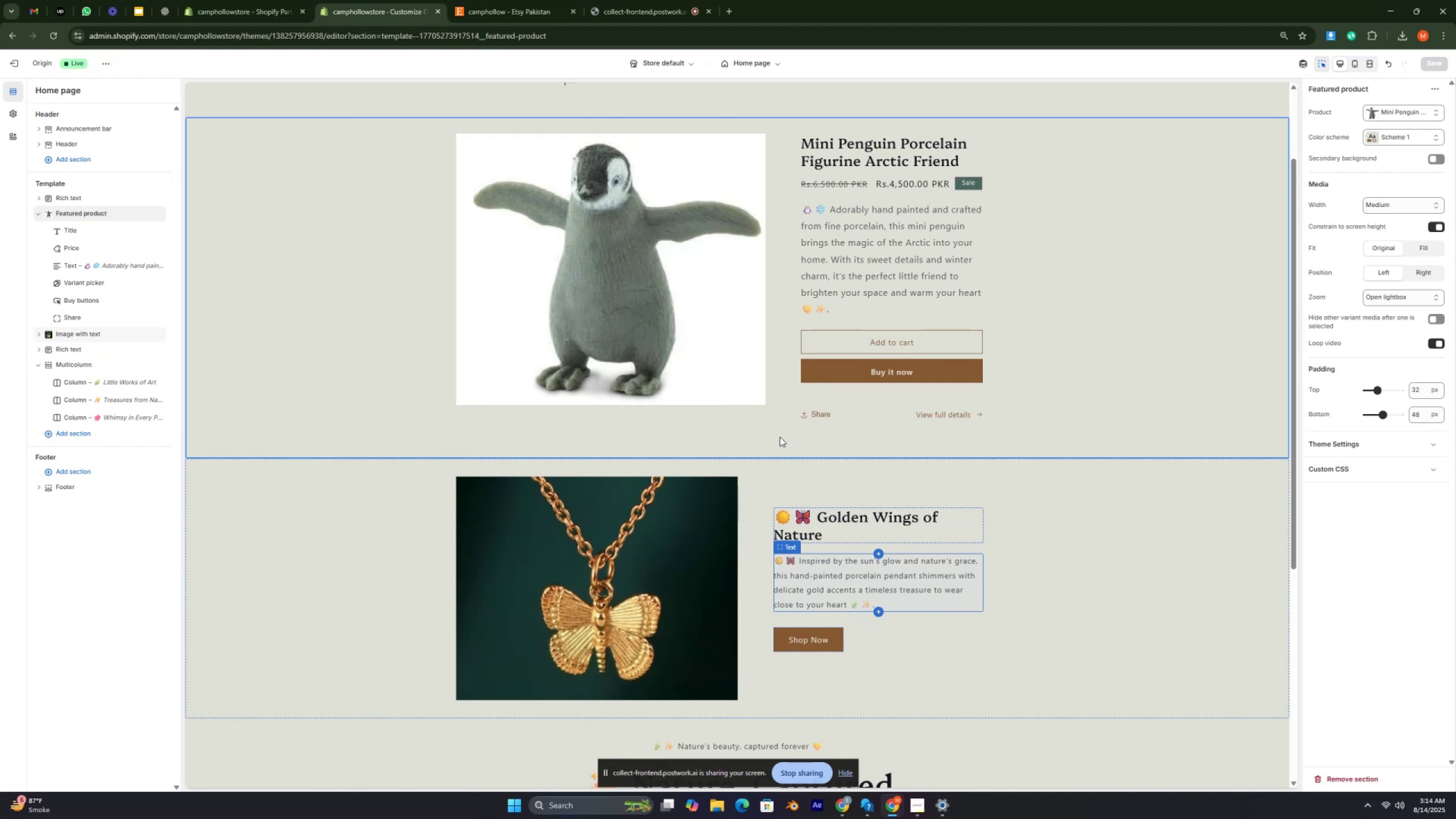 
key(Control+ControlRight)
 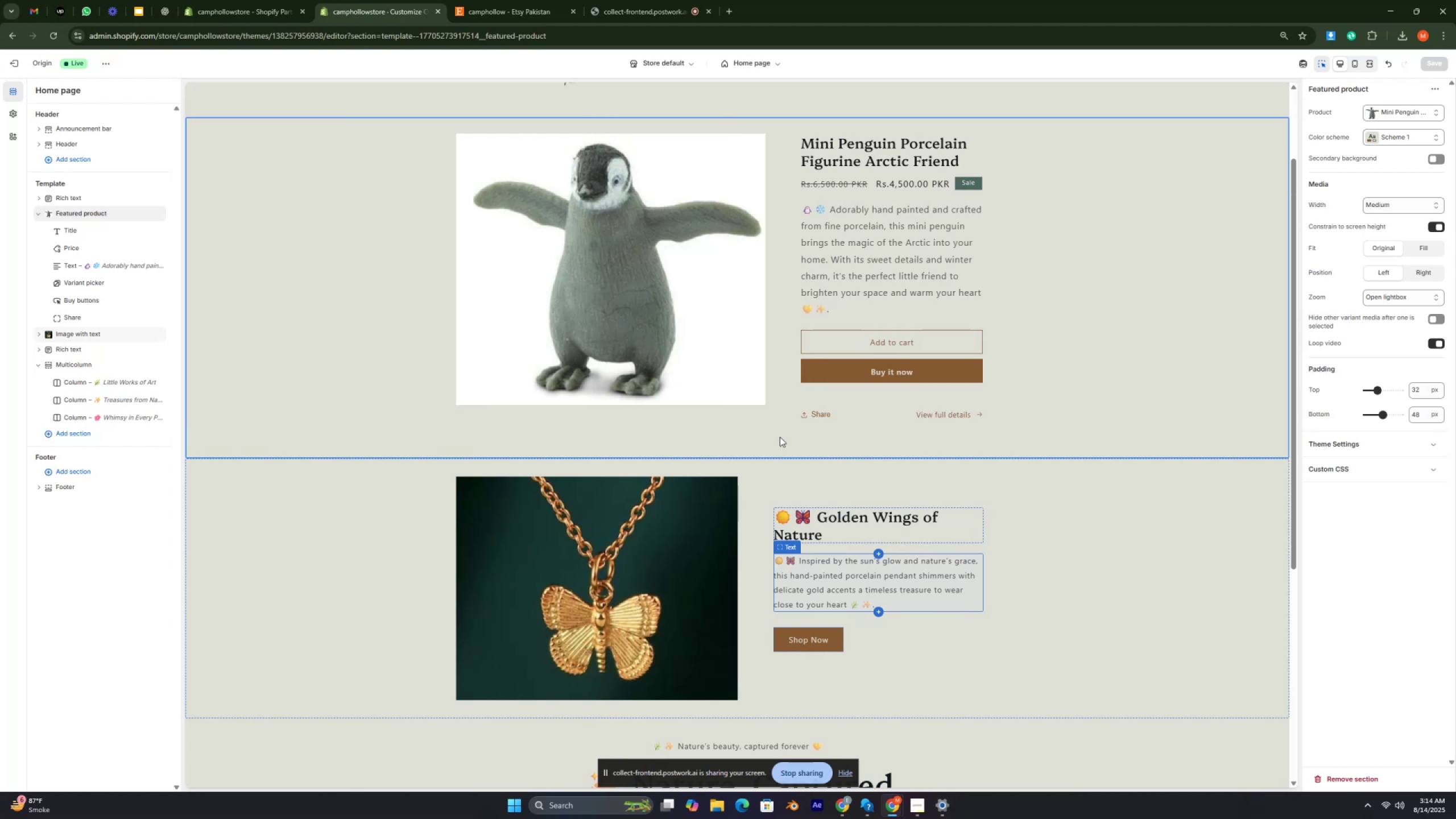 
key(Control+ControlRight)
 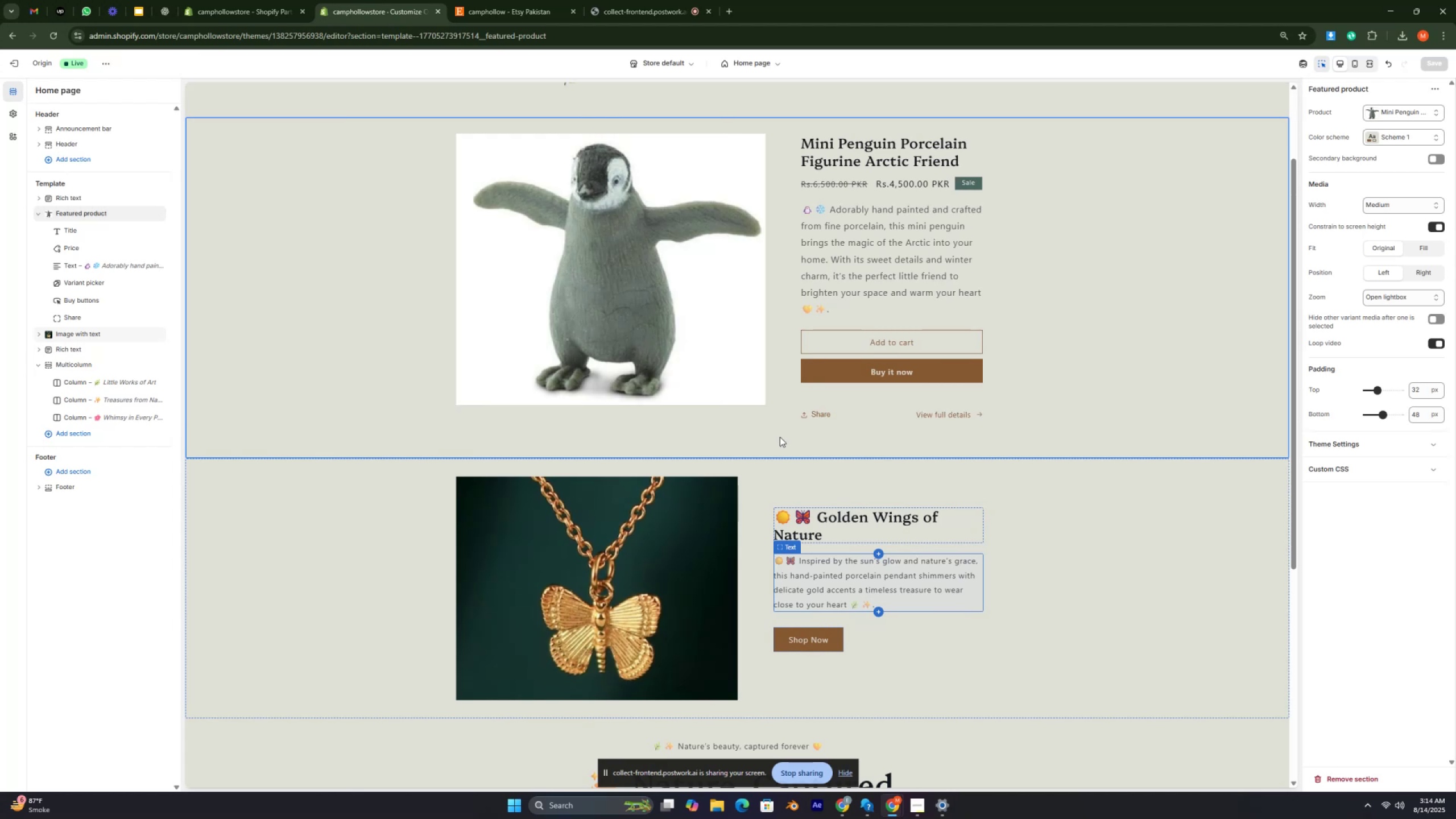 
key(Control+ControlRight)
 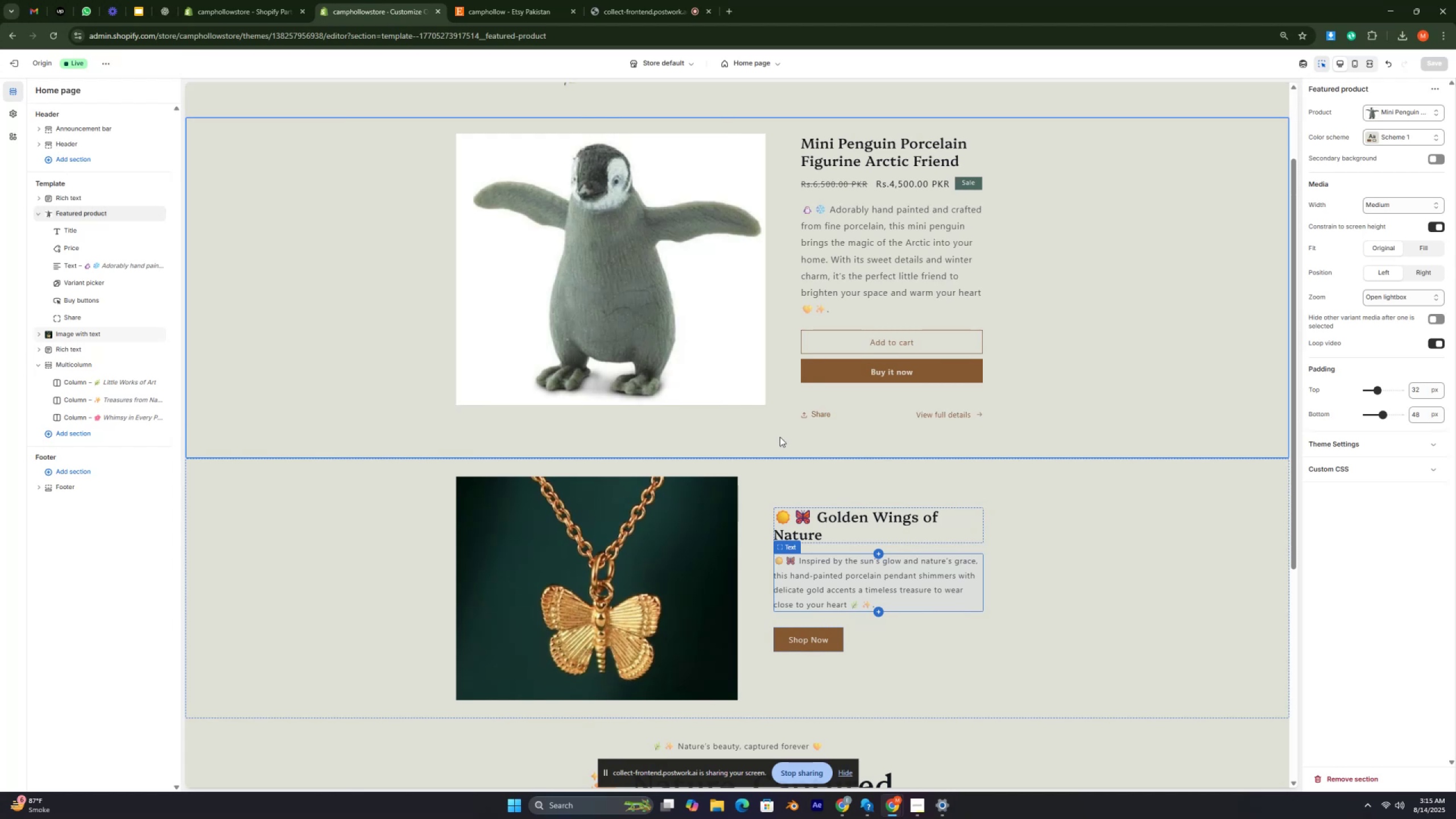 
wait(29.02)
 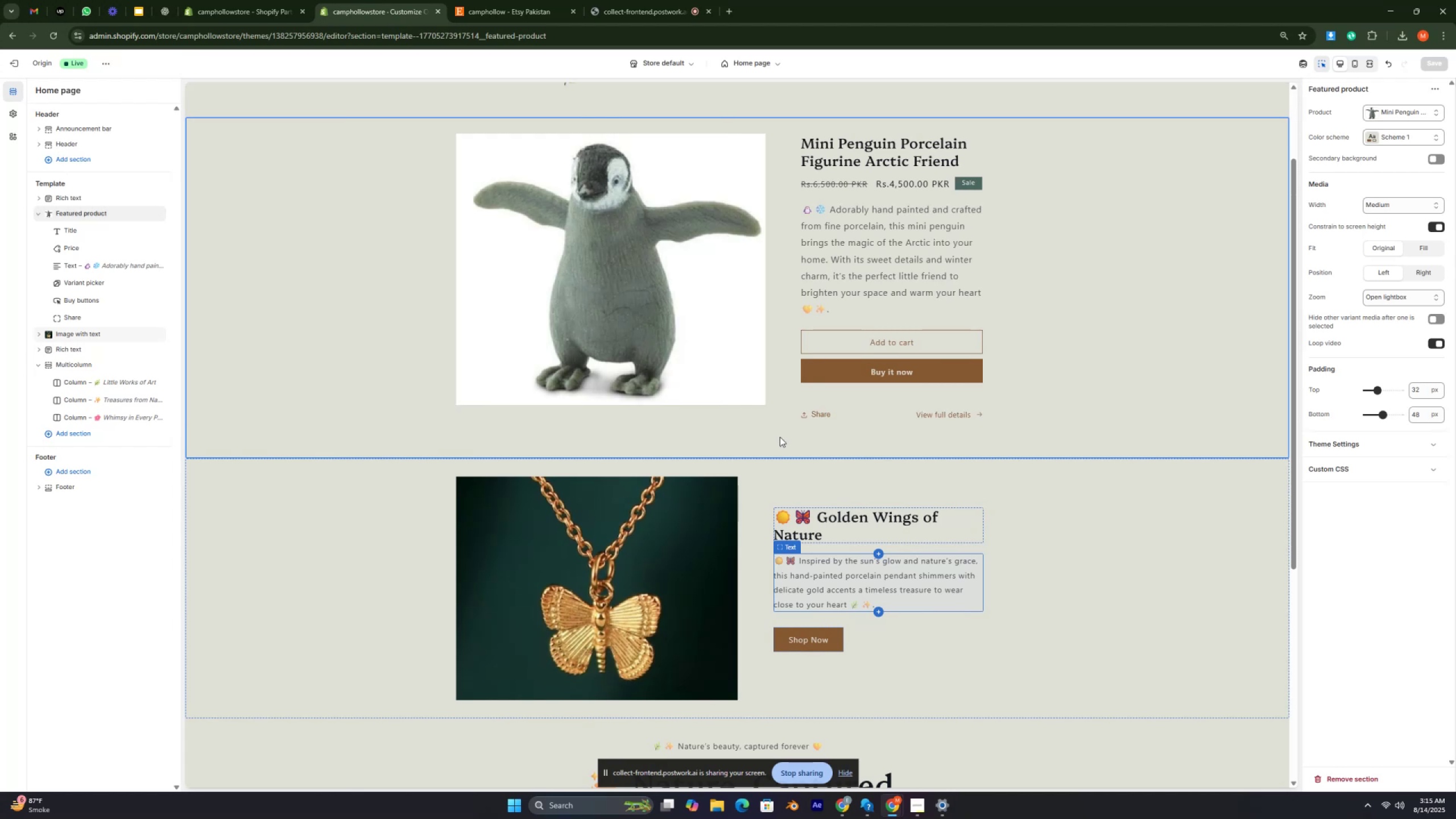 
key(Control+ControlRight)
 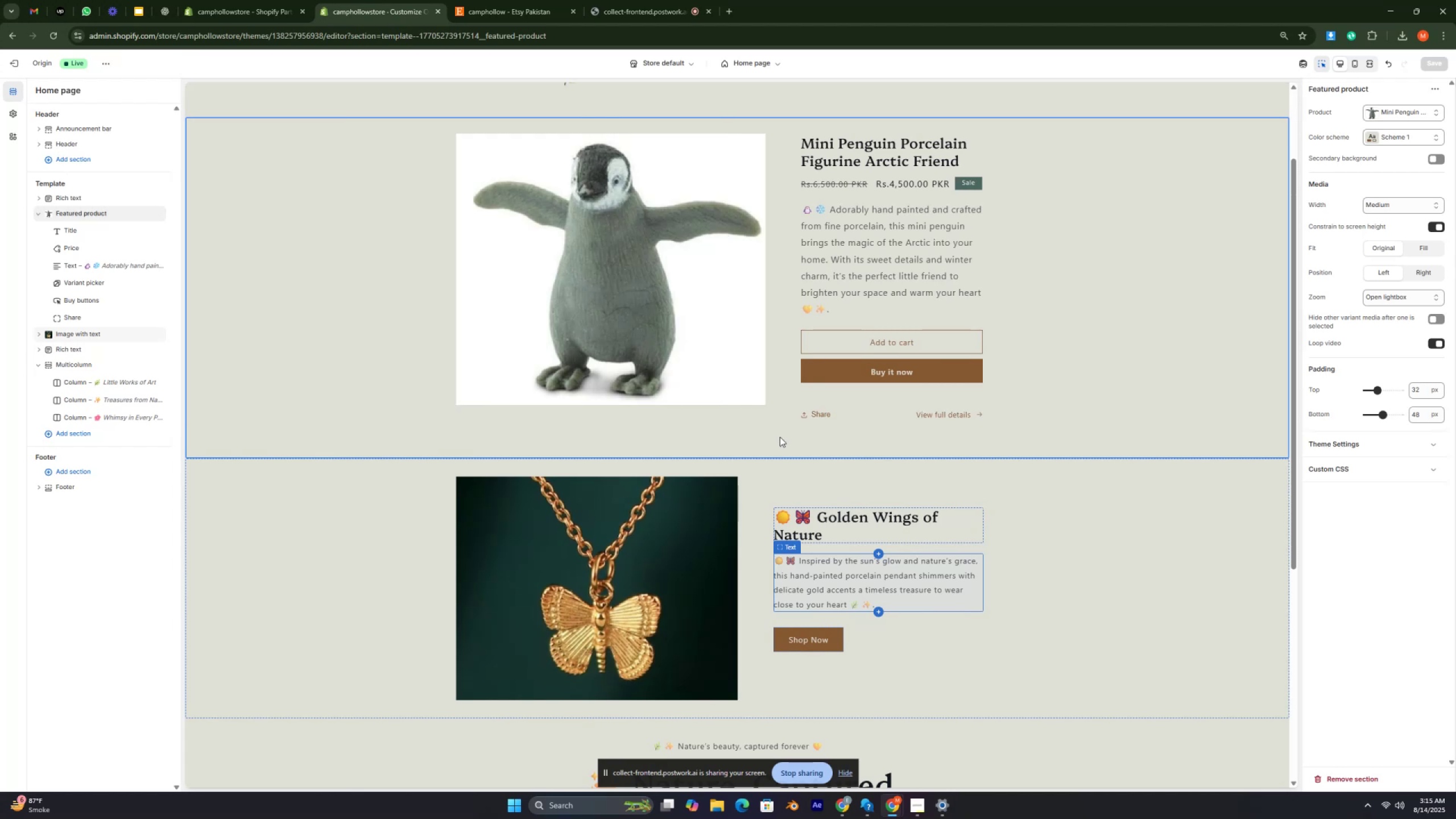 
key(Control+ControlRight)
 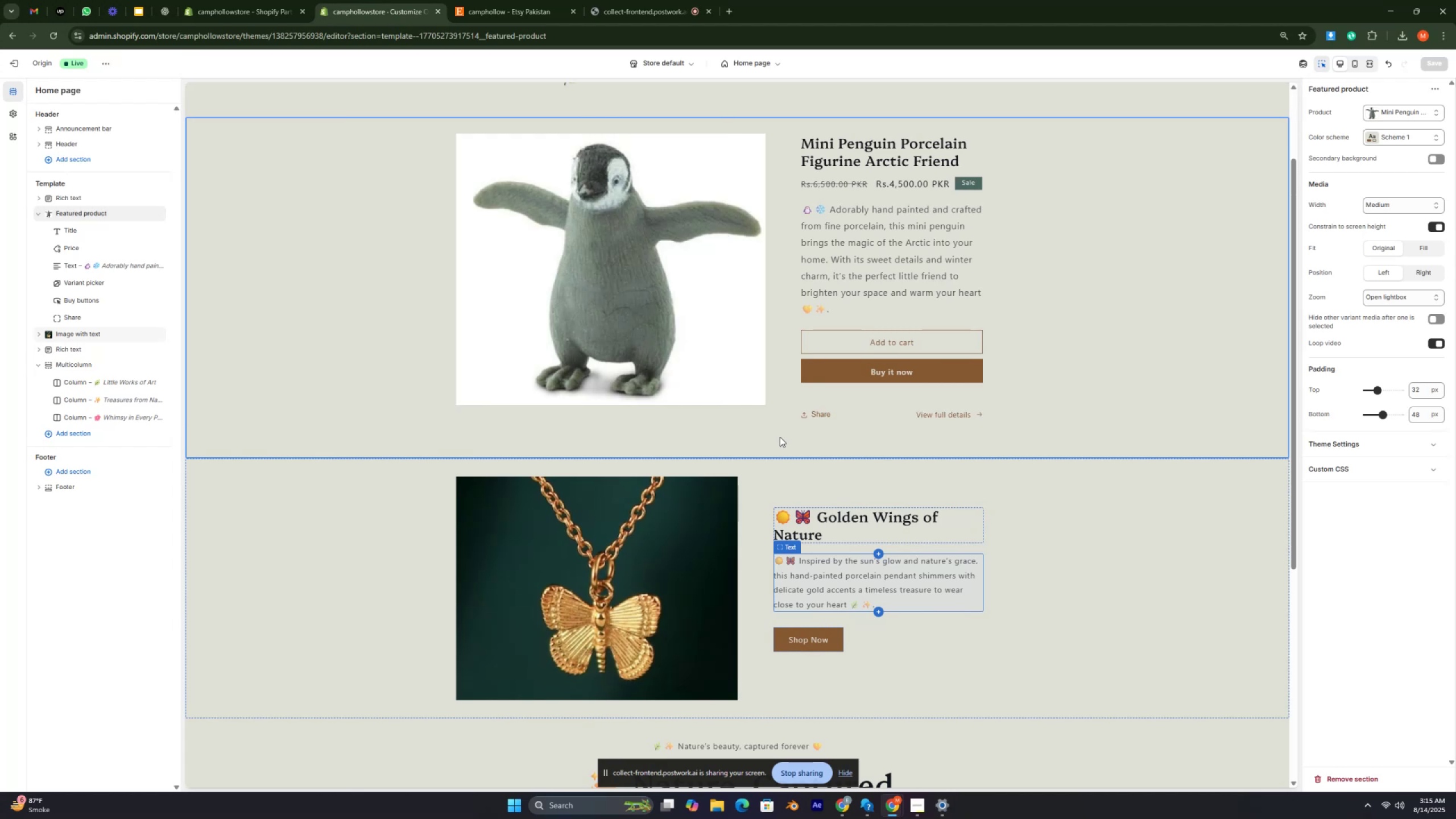 
key(Control+ControlRight)
 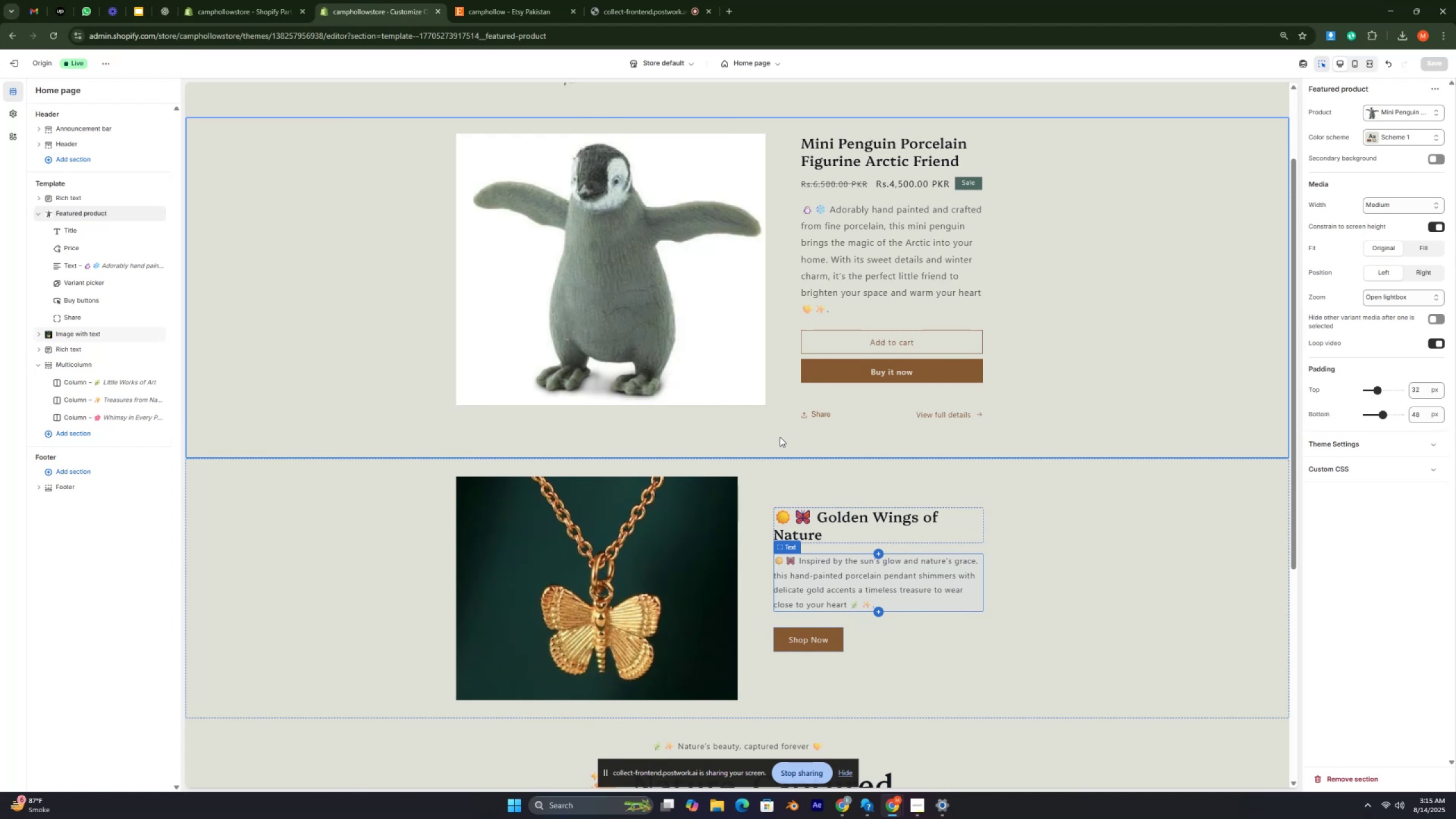 
key(Control+ControlRight)
 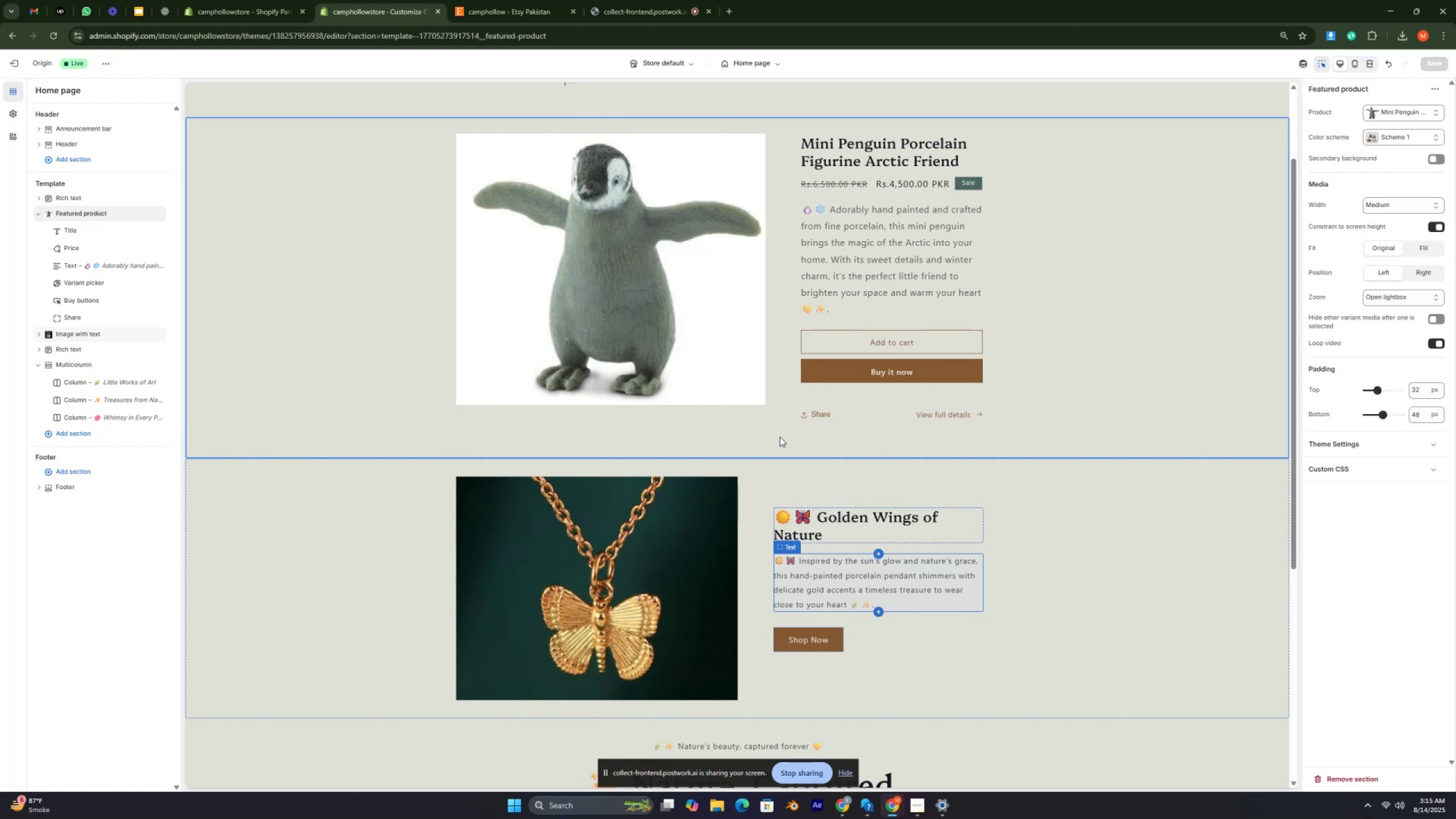 
key(Control+ControlRight)
 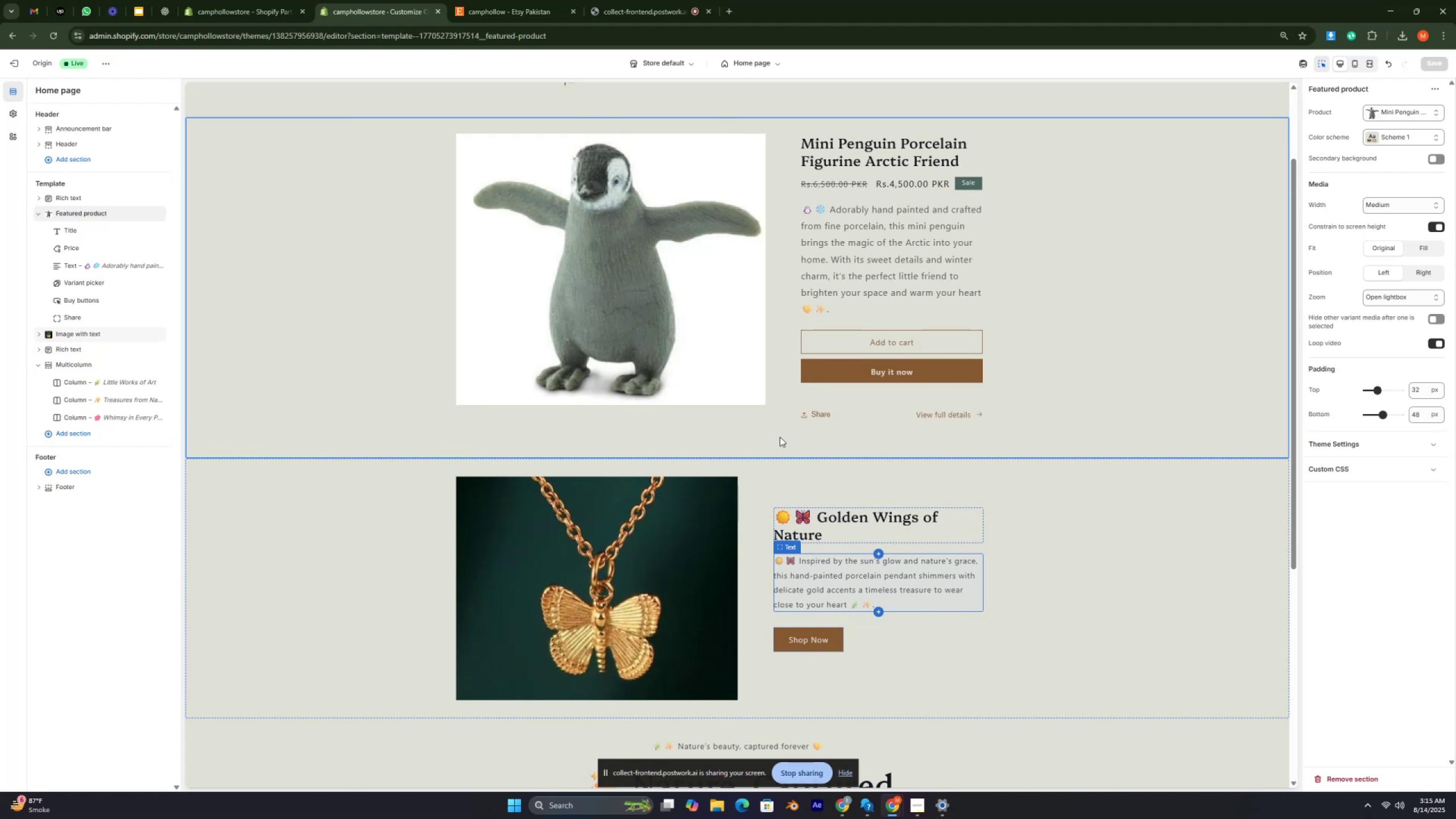 
scroll: coordinate [839, 481], scroll_direction: down, amount: 9.0
 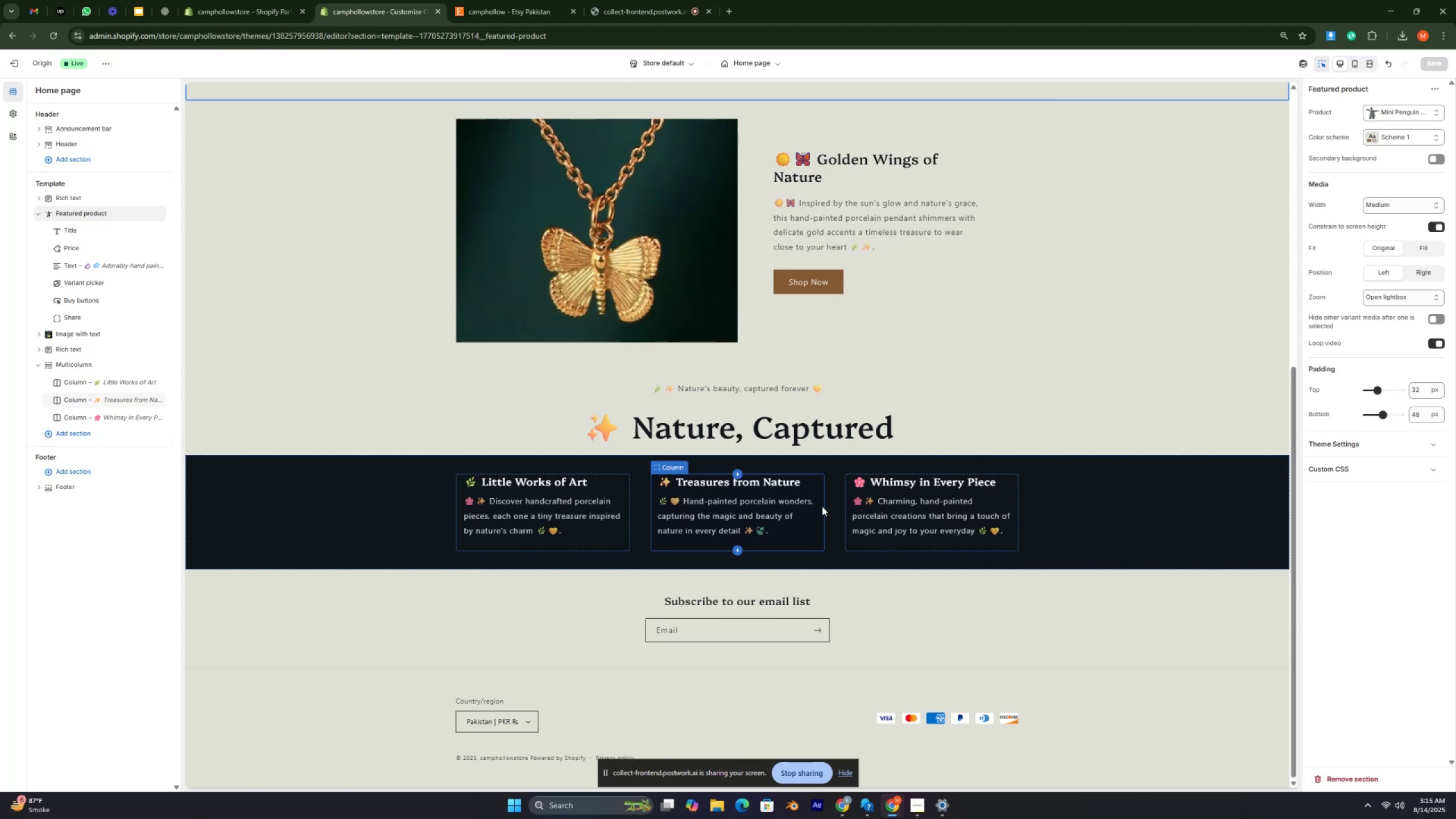 
key(Control+ControlRight)
 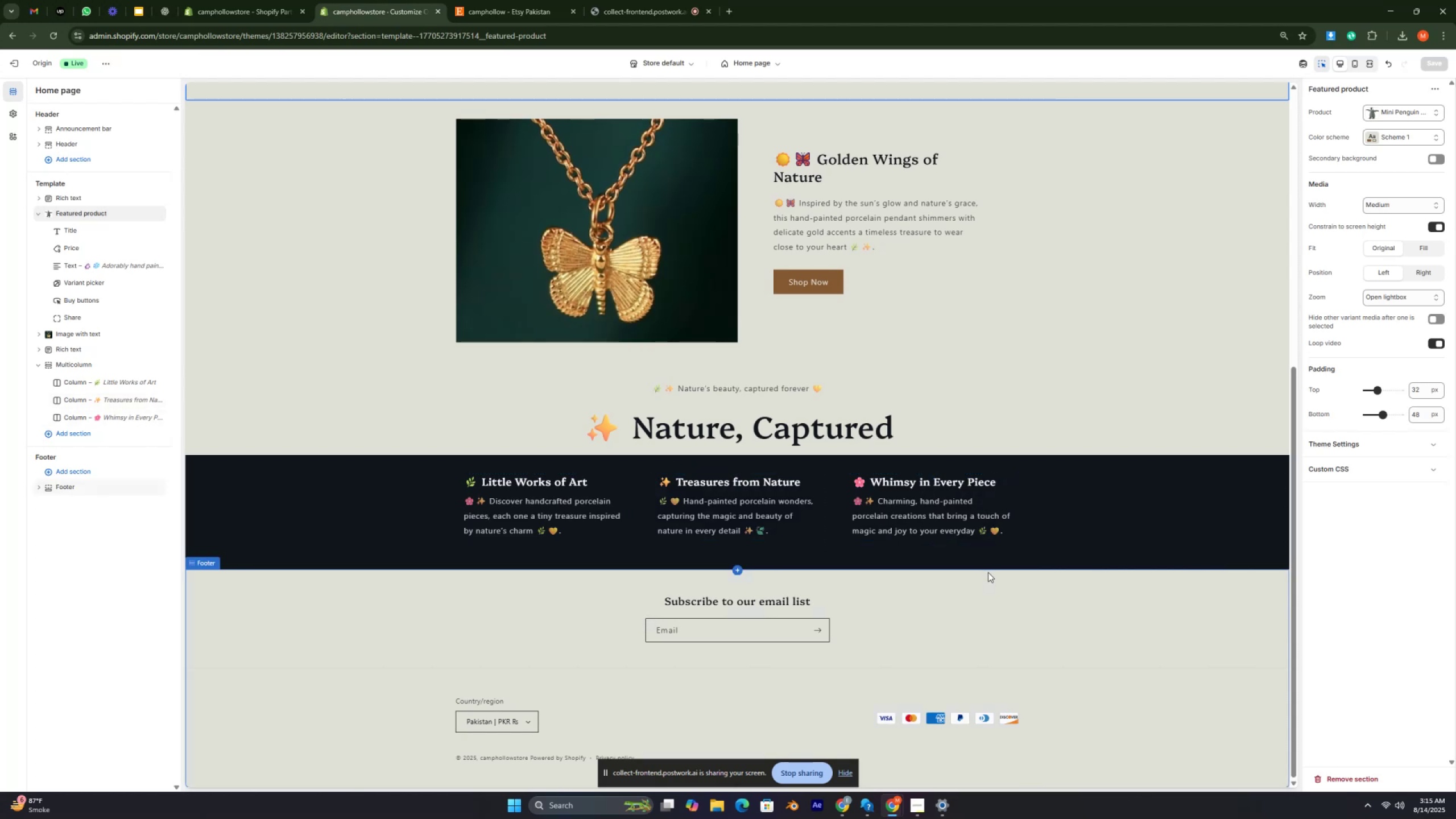 
key(Control+ControlRight)
 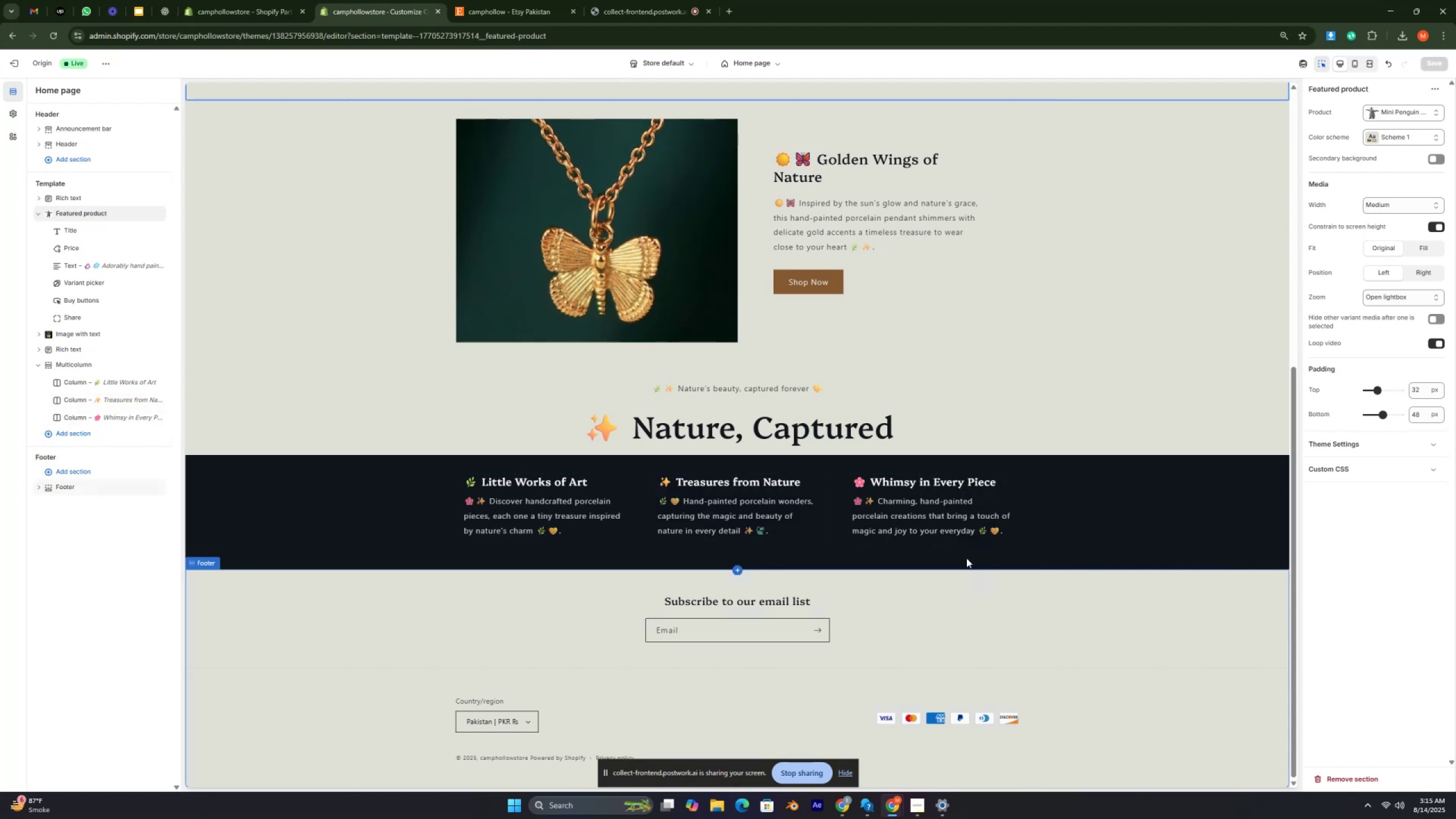 
scroll: coordinate [905, 466], scroll_direction: up, amount: 6.0
 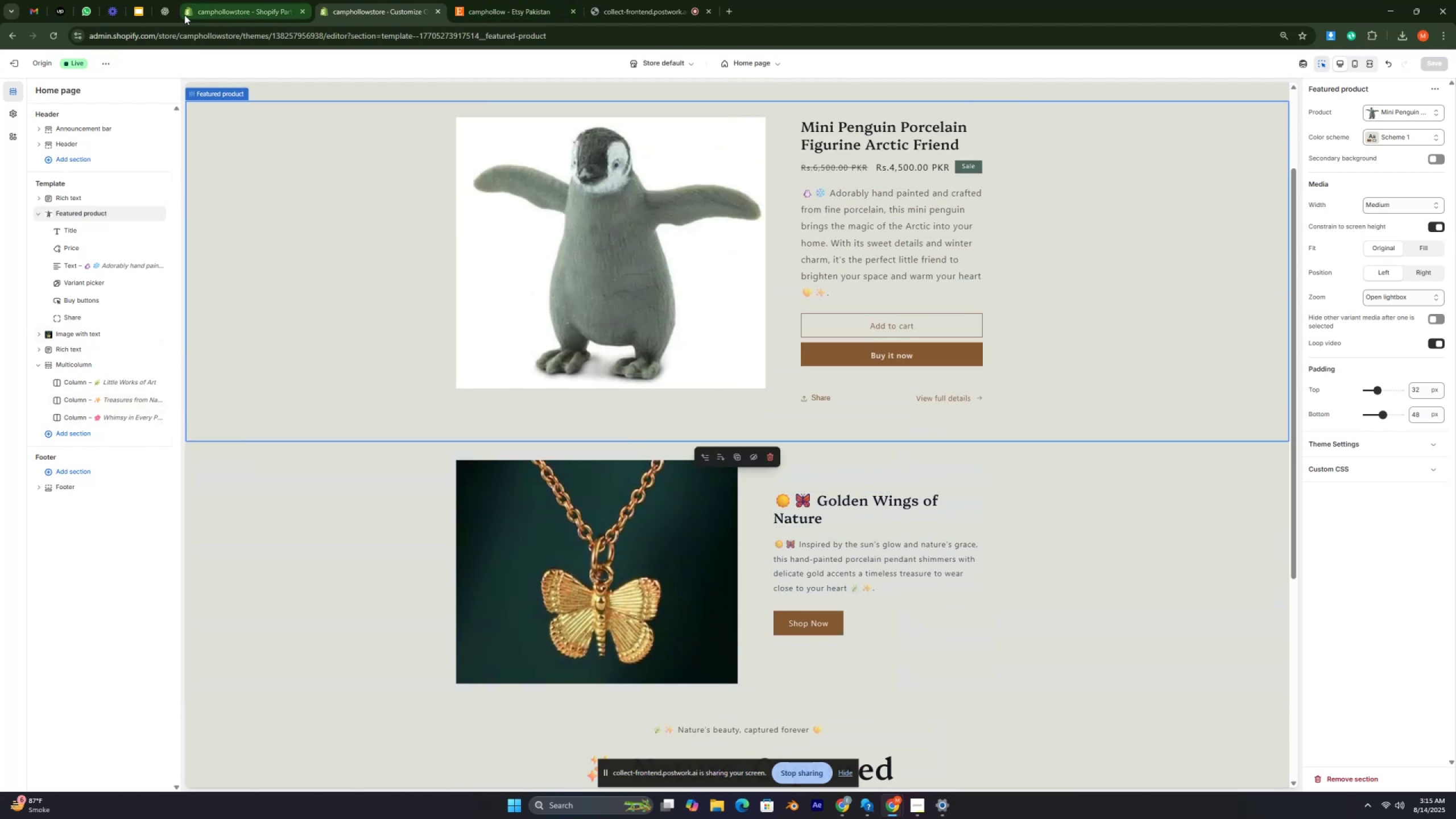 
left_click([166, 8])
 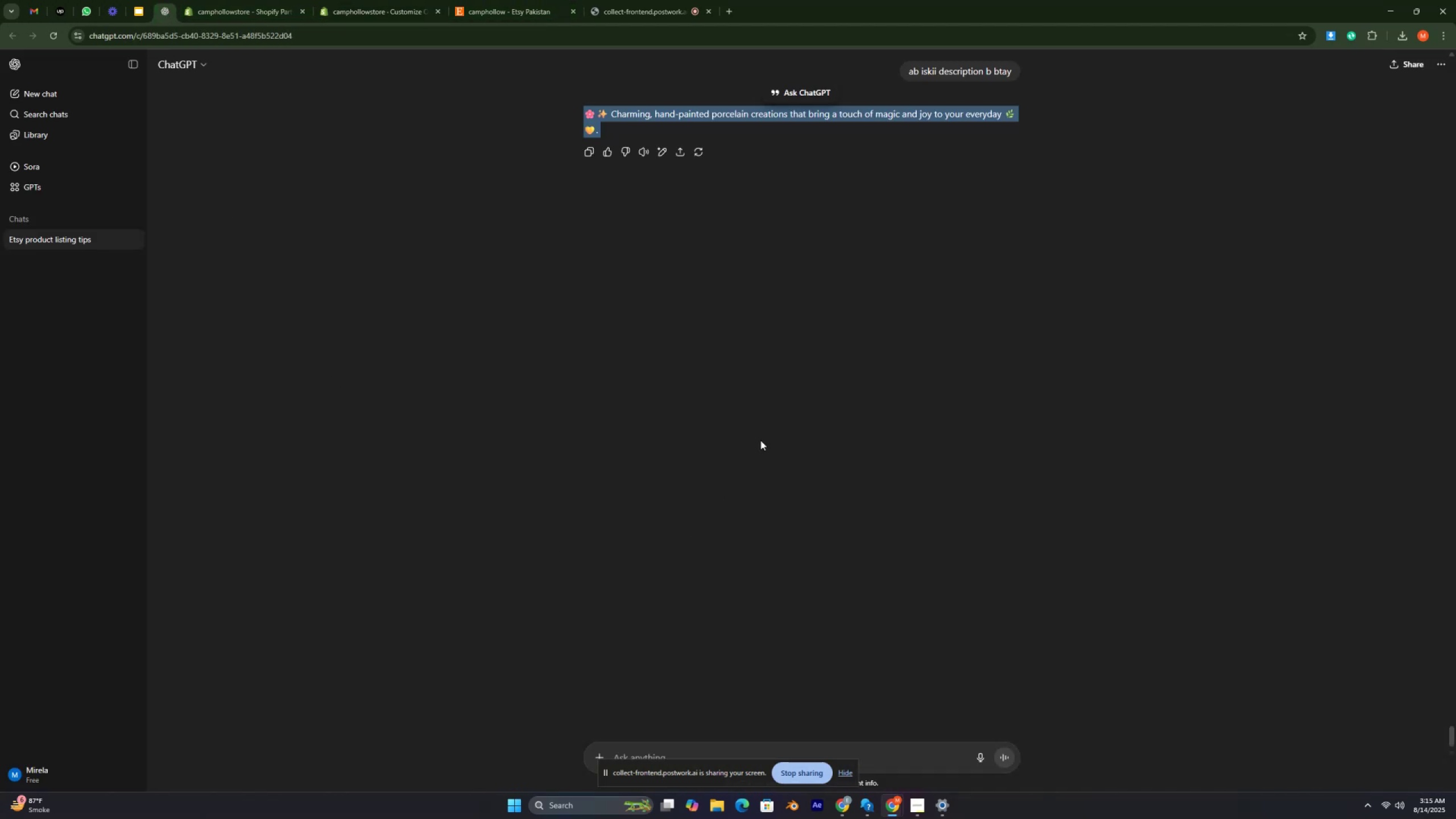 
scroll: coordinate [760, 426], scroll_direction: up, amount: 4.0
 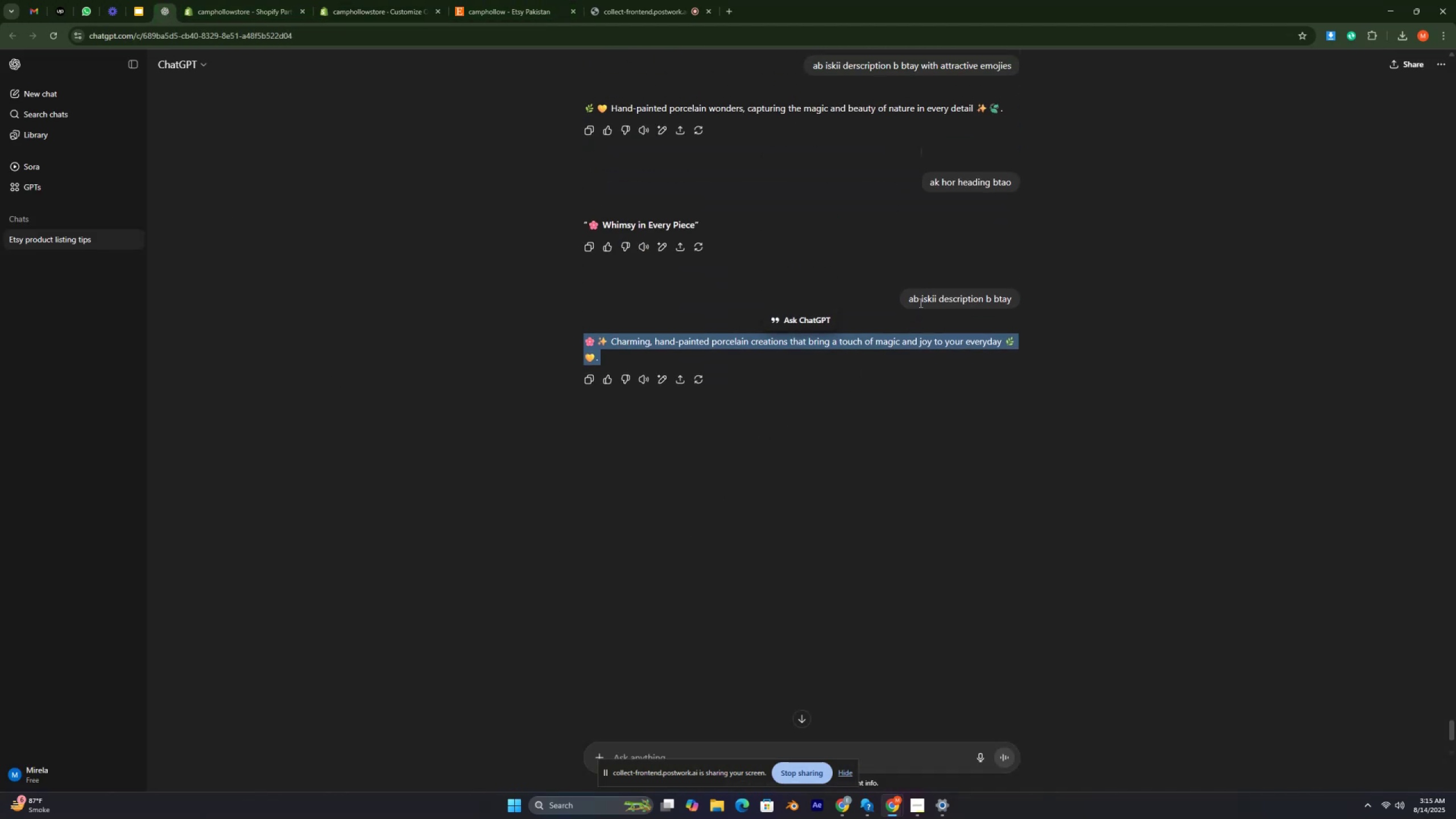 
double_click([920, 303])
 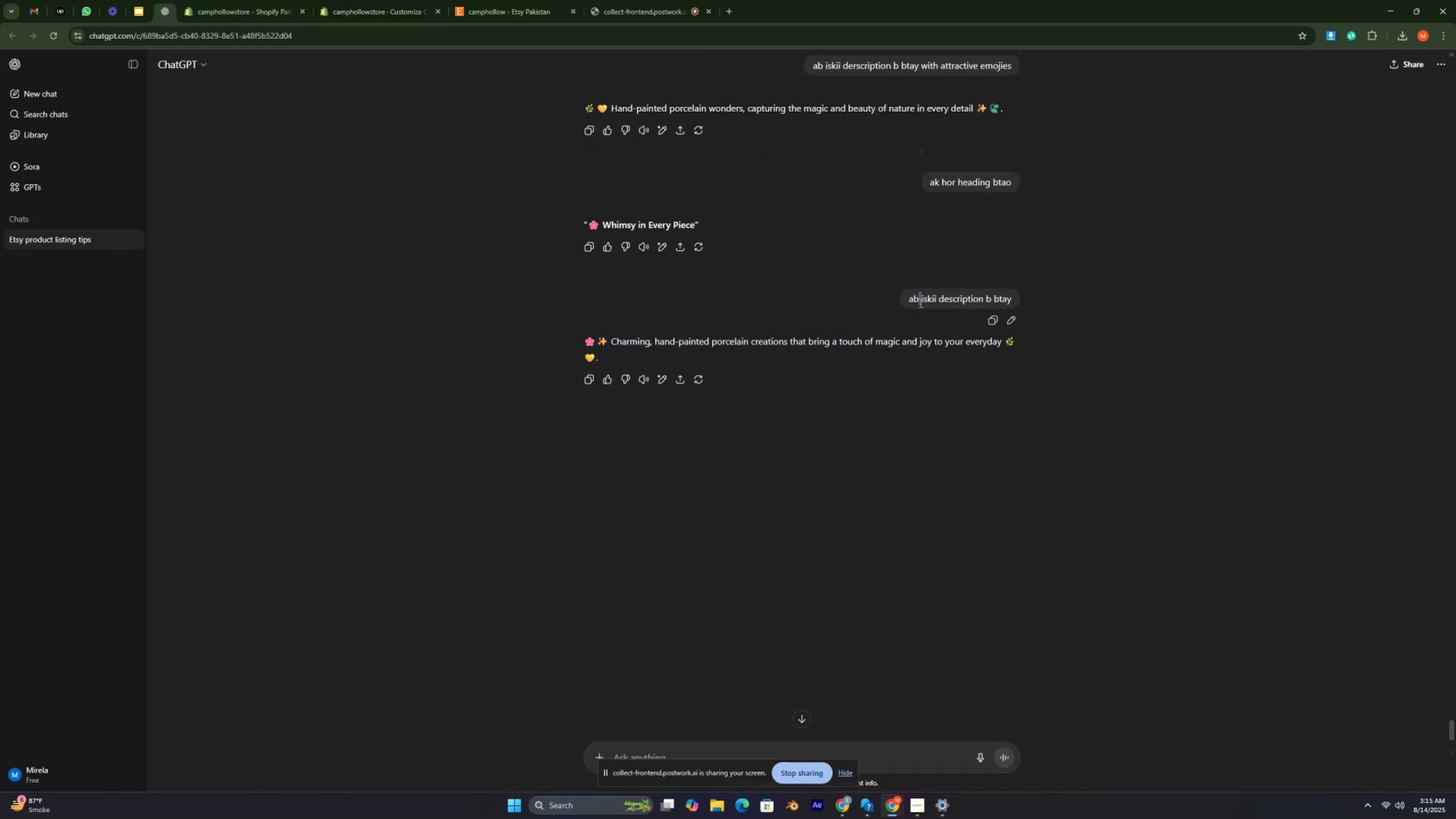 
triple_click([920, 303])
 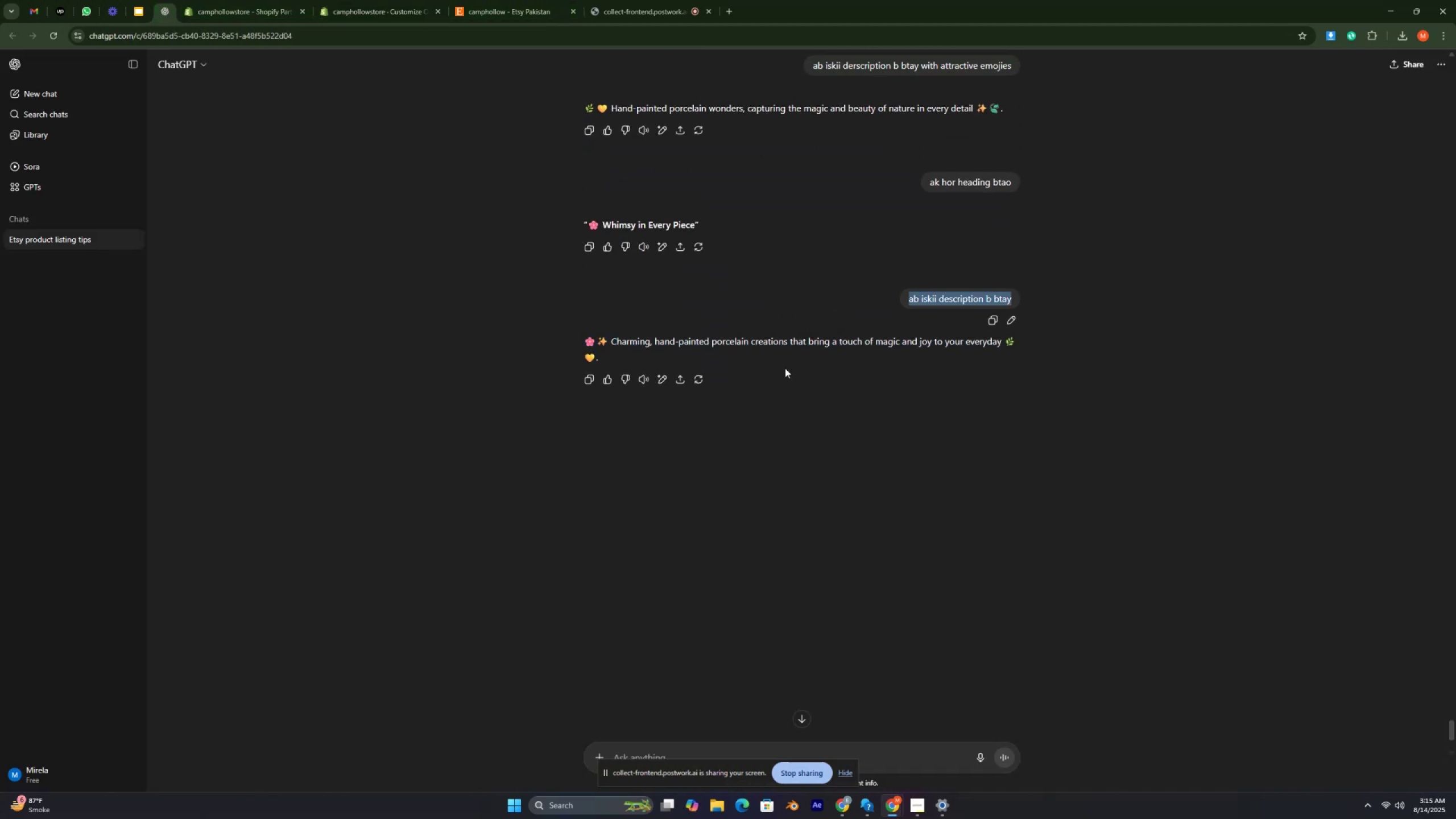 
left_click([756, 368])
 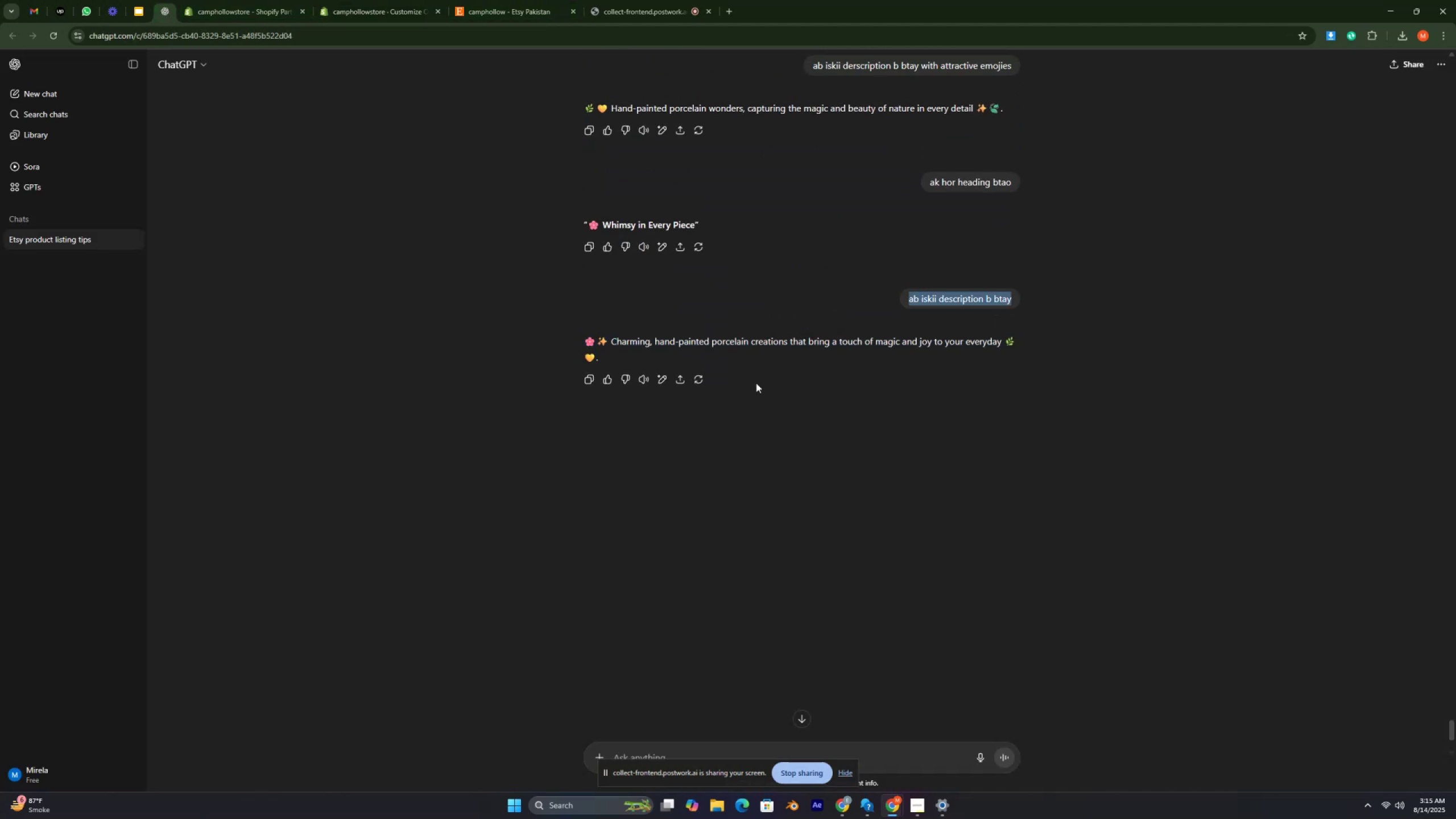 
key(Control+ControlRight)
 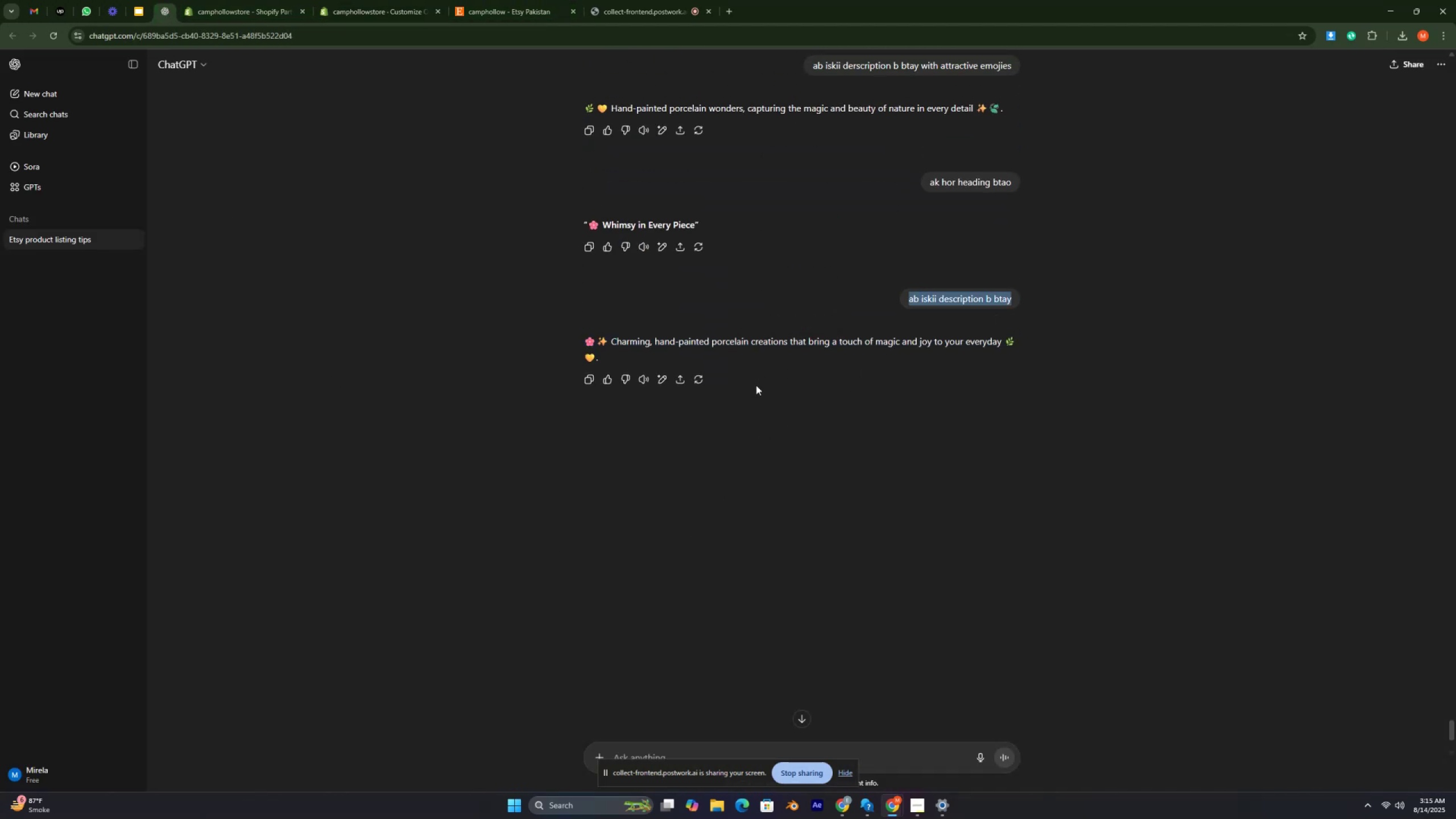 
key(Control+ControlRight)
 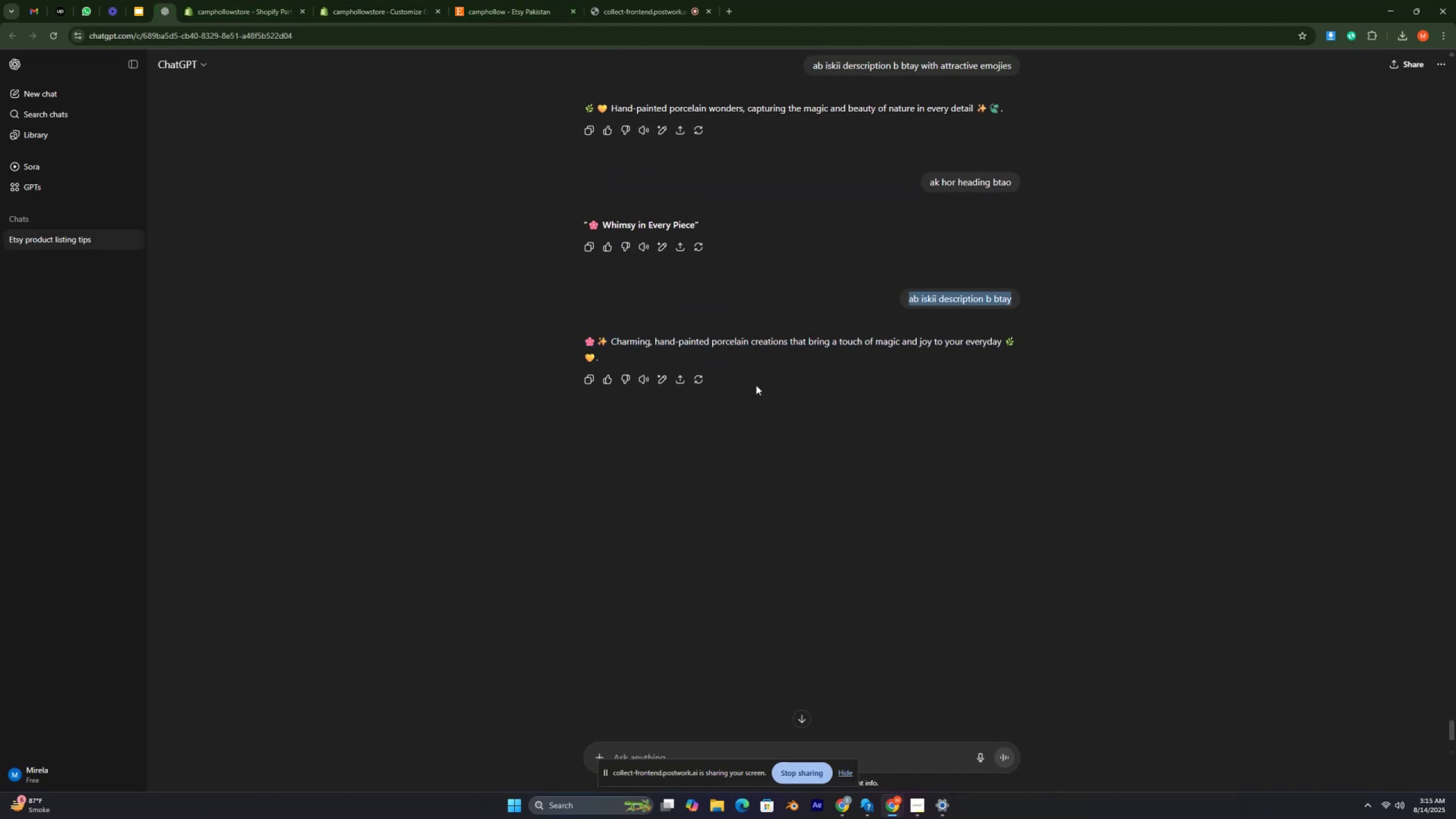 
key(Control+ControlRight)
 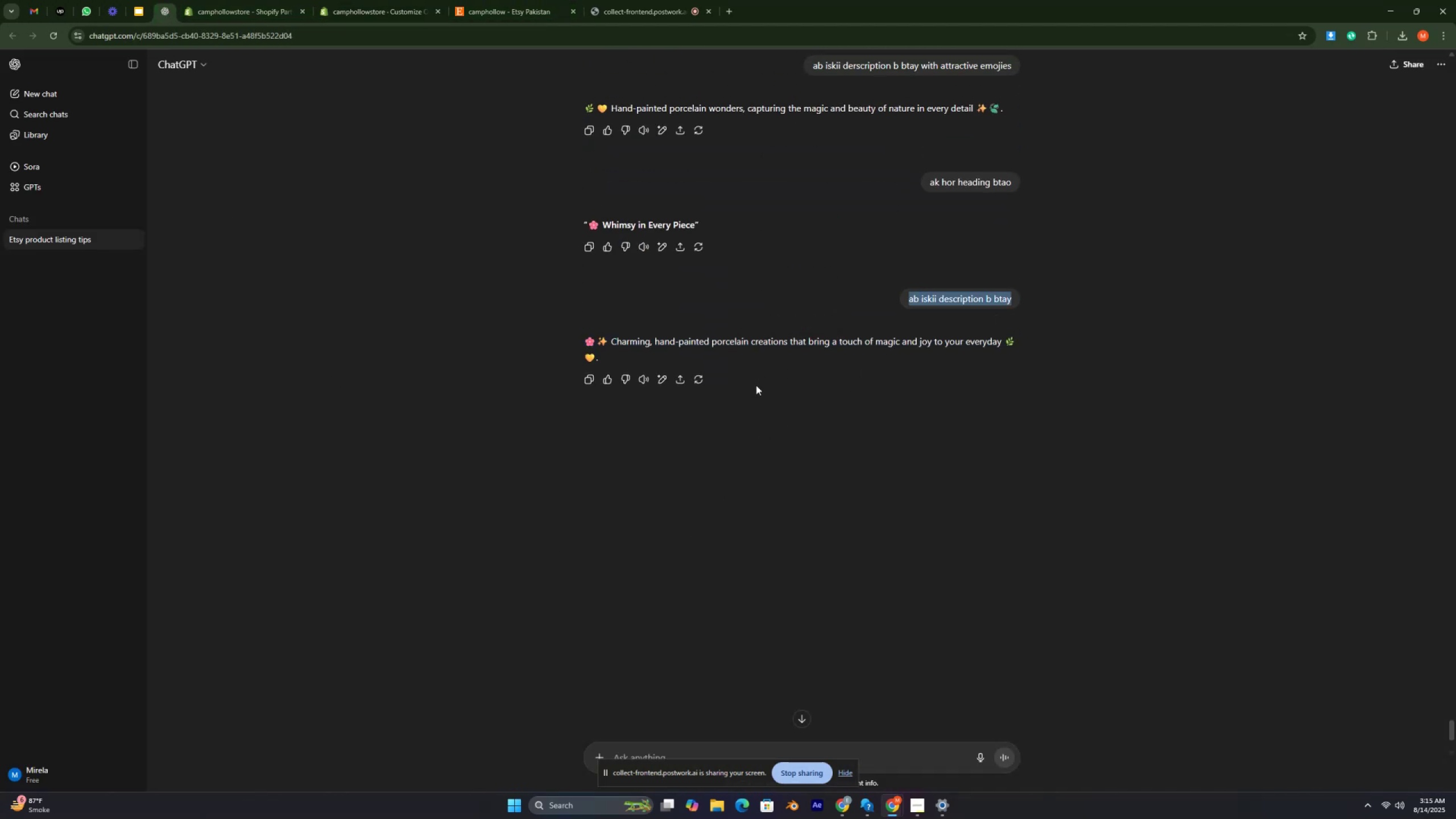 
key(Control+ControlRight)
 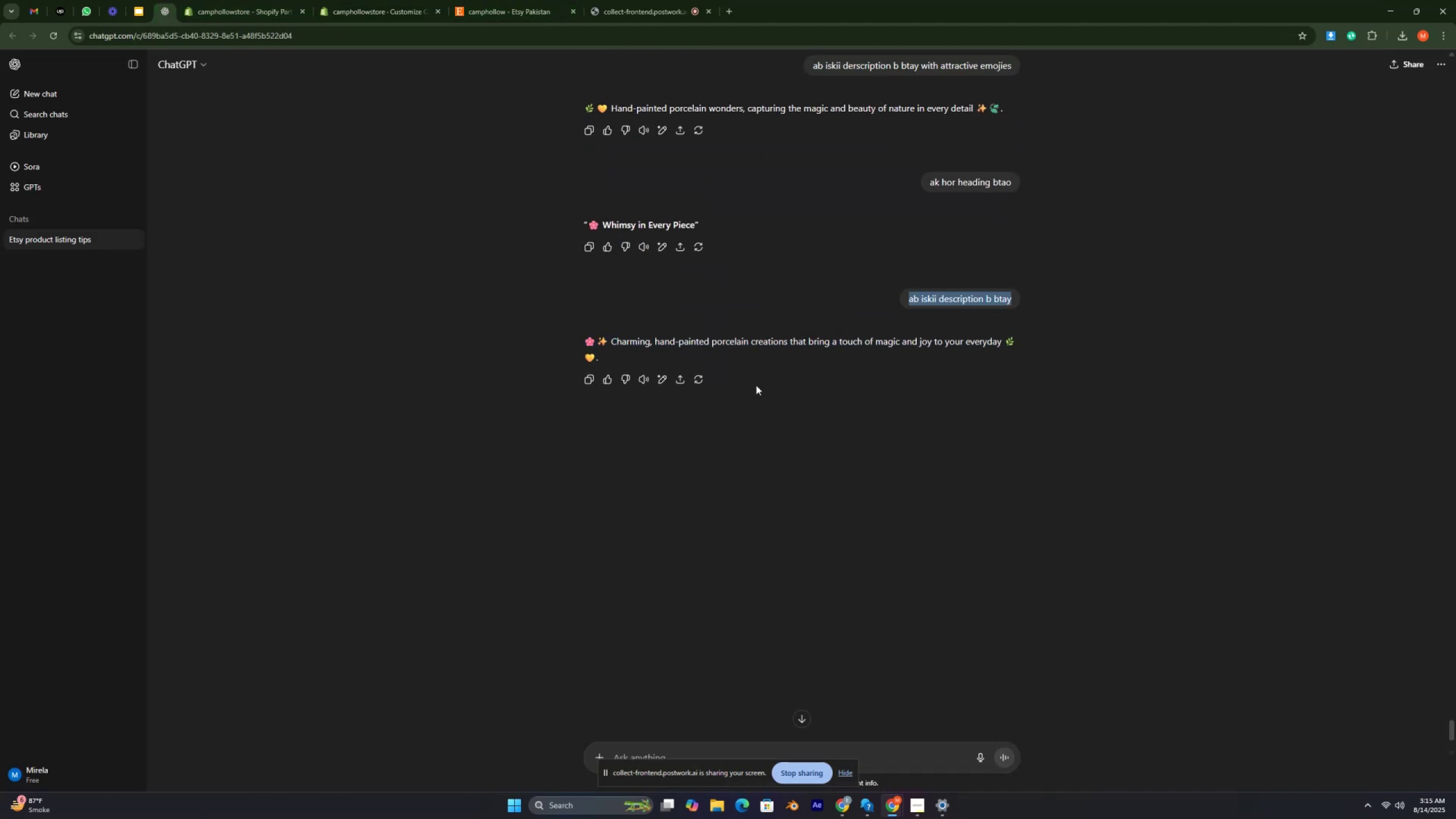 
key(Control+ControlRight)
 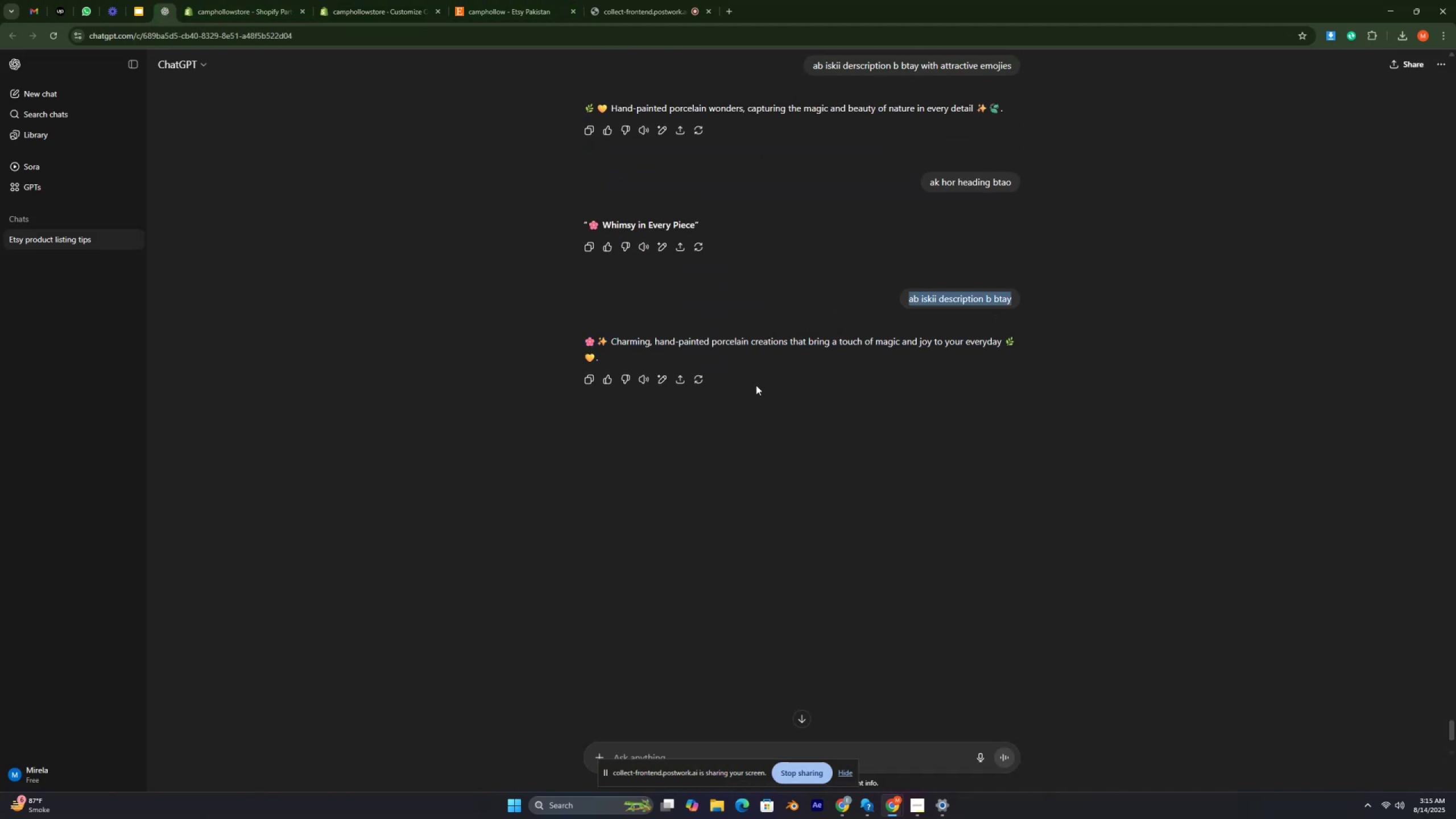 
key(Control+ControlRight)
 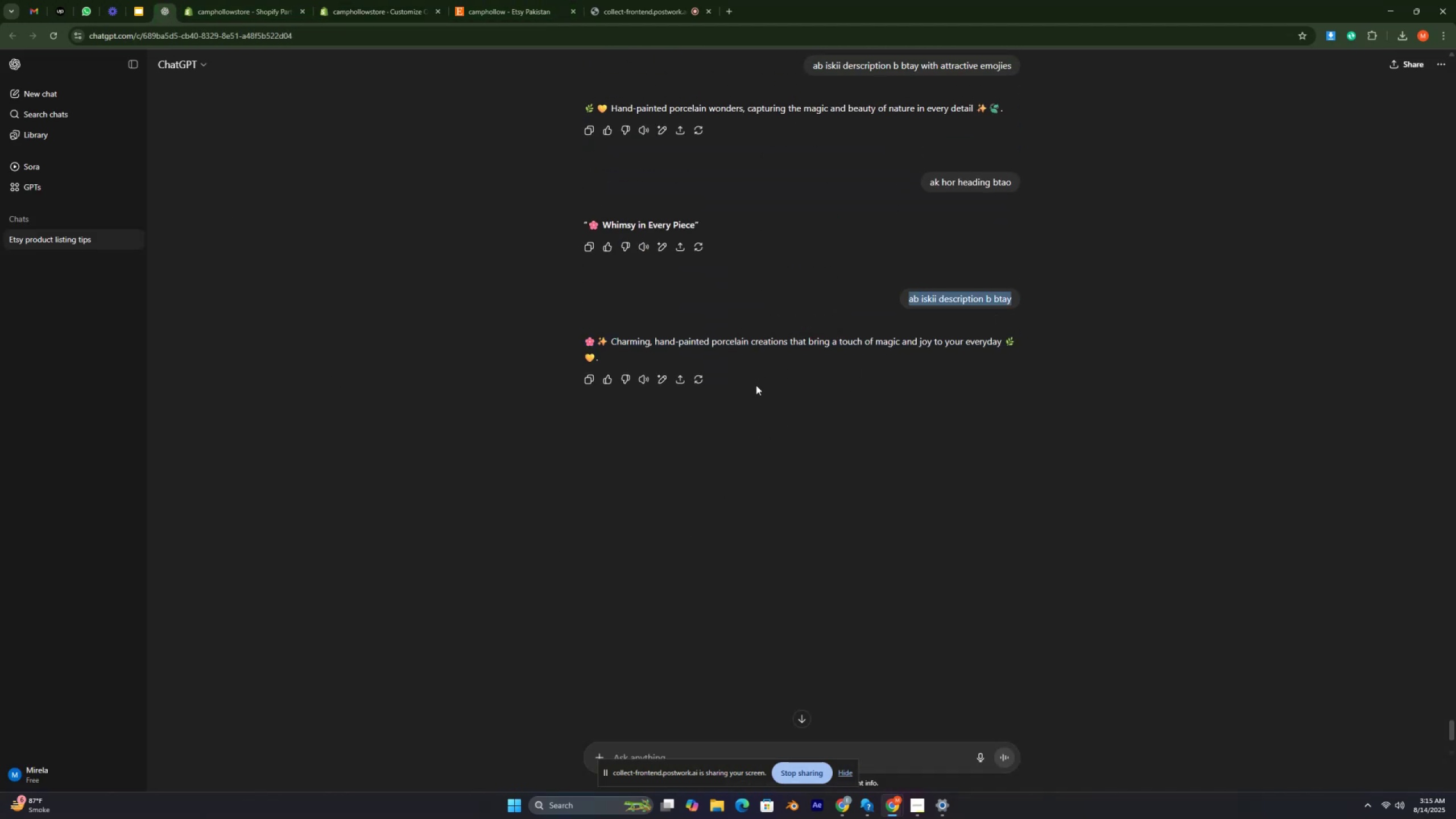 
key(Control+ControlRight)
 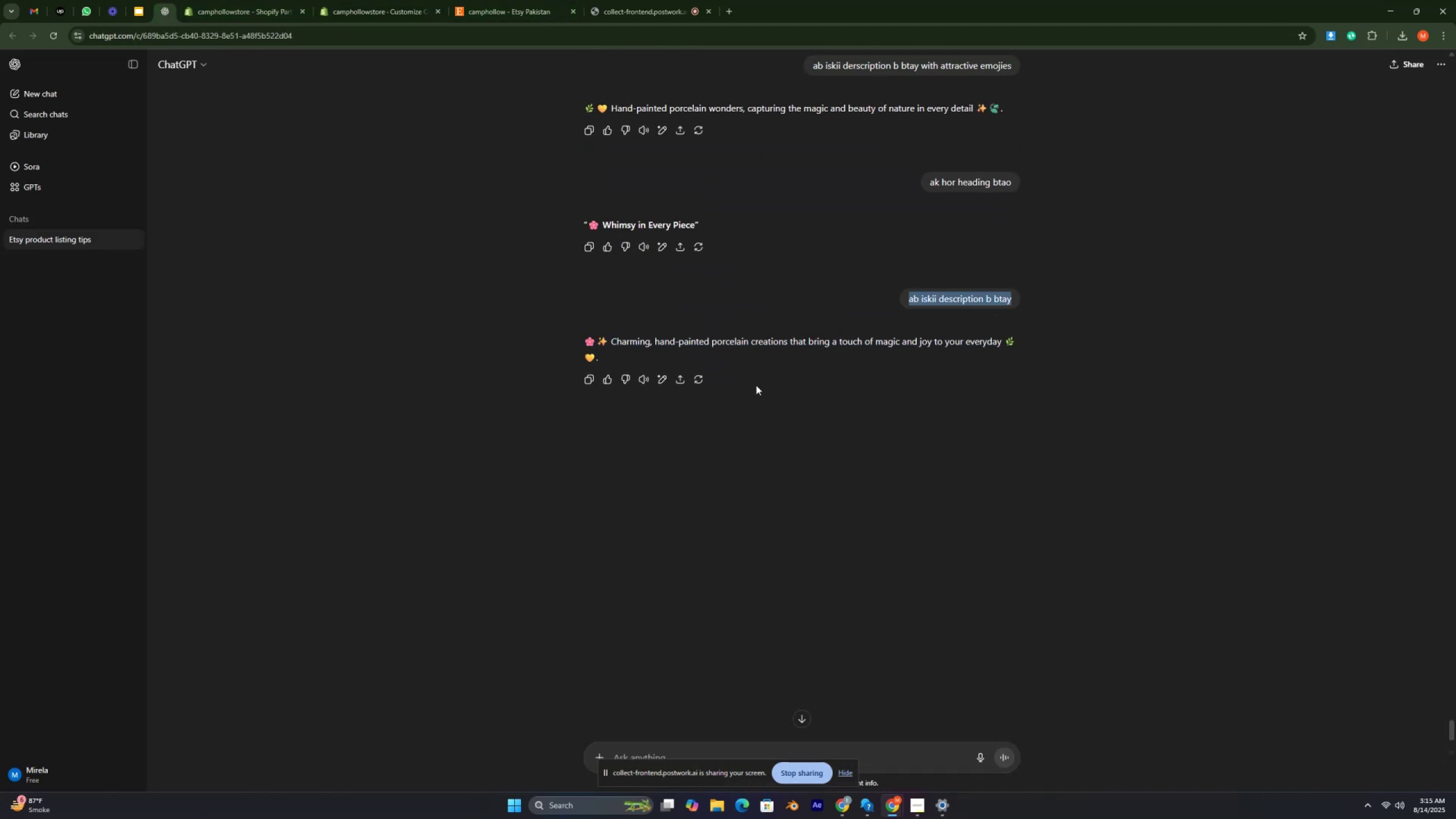 
key(Control+ControlRight)
 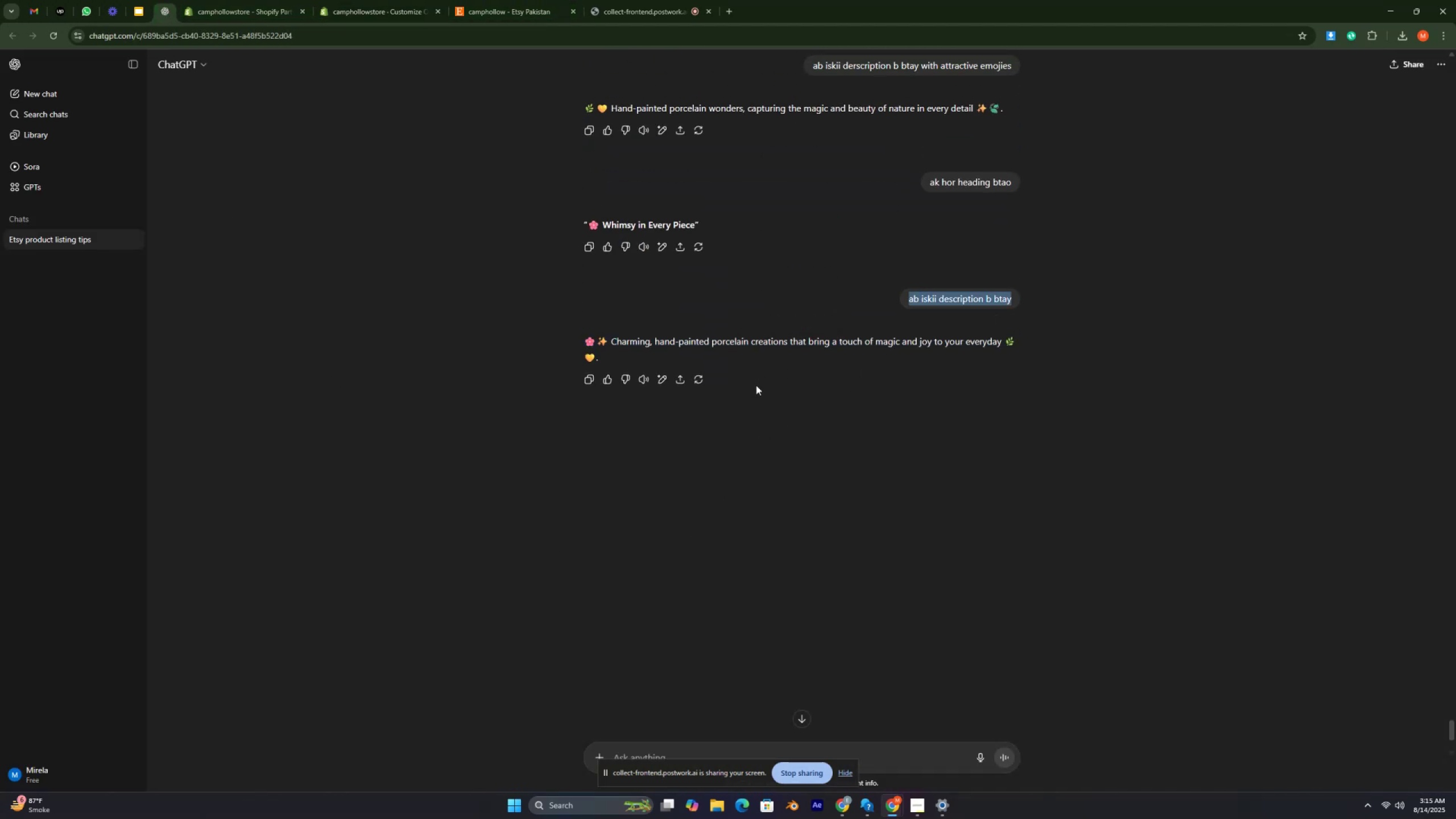 
key(Control+ControlRight)
 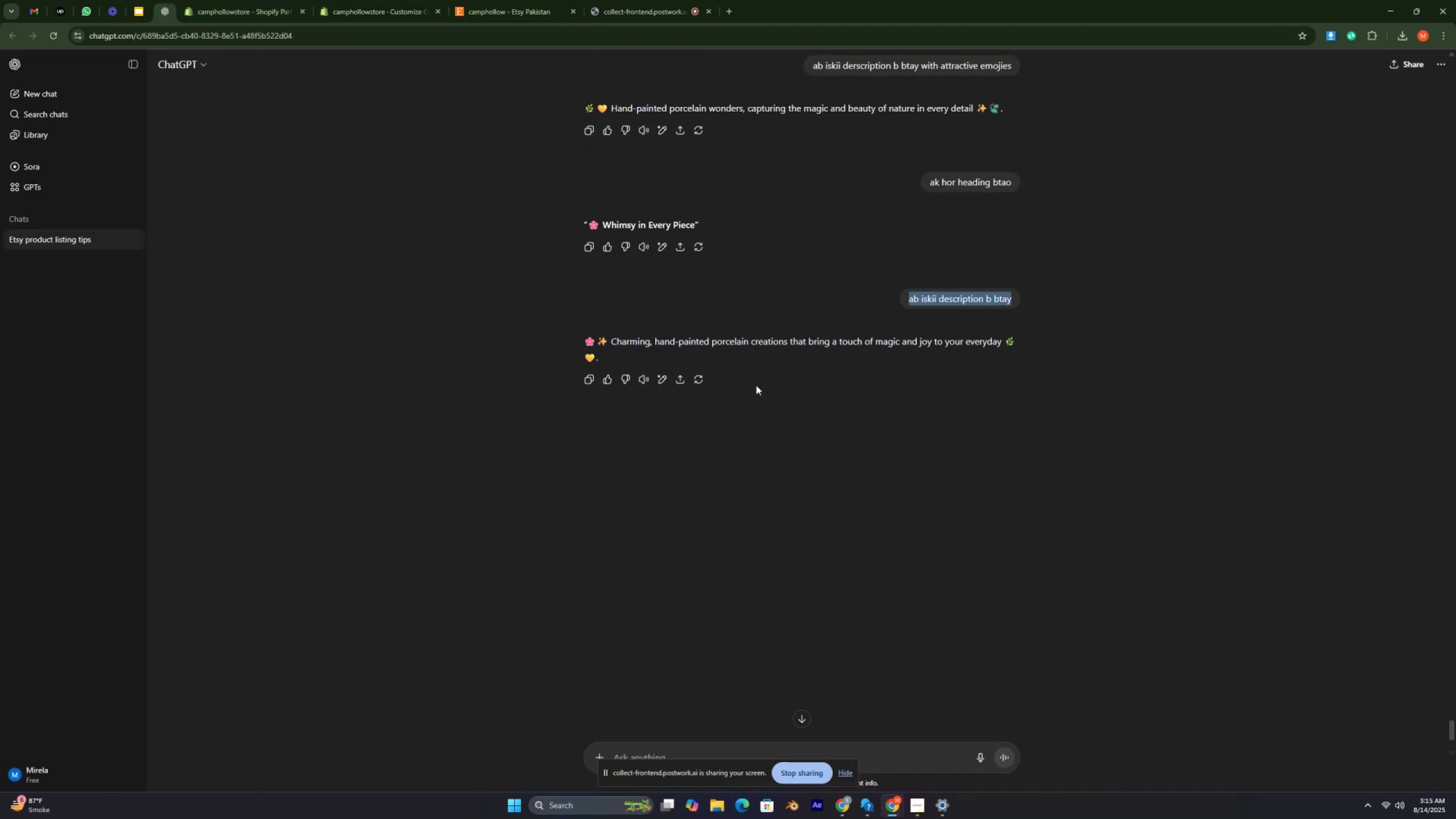 
key(Control+ControlRight)
 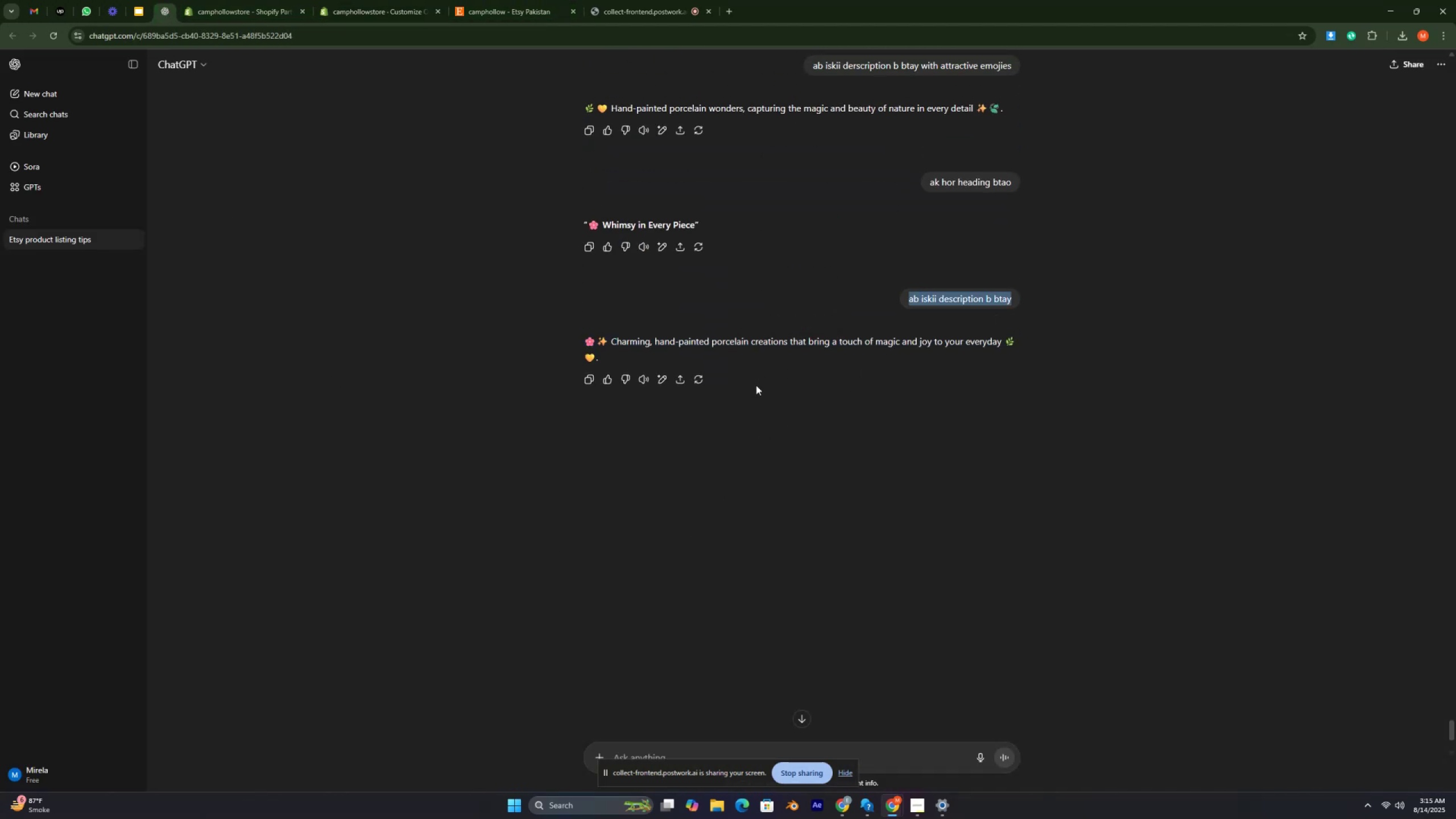 
key(Control+ControlRight)
 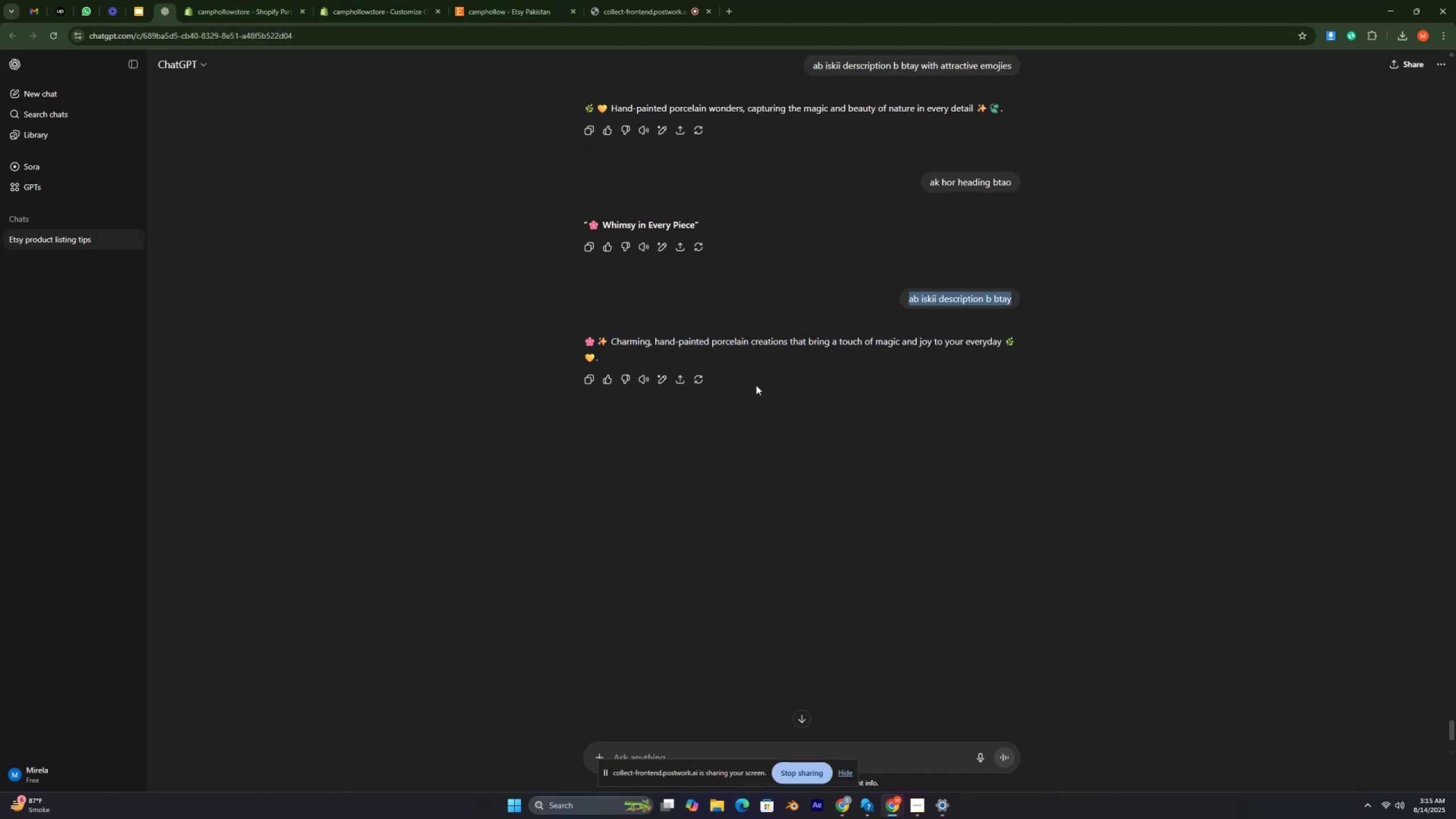 
scroll: coordinate [752, 389], scroll_direction: up, amount: 3.0
 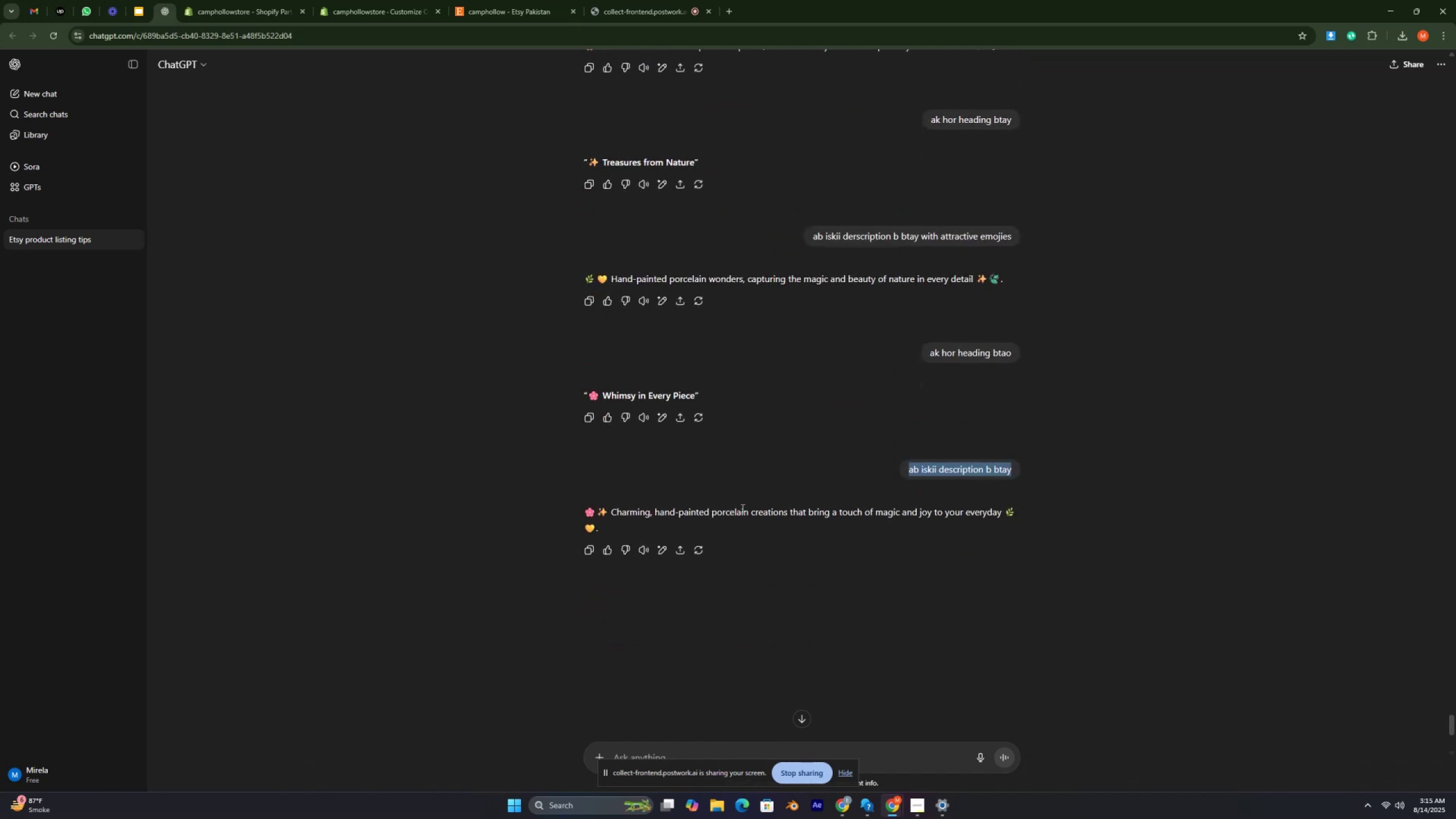 
double_click([742, 508])
 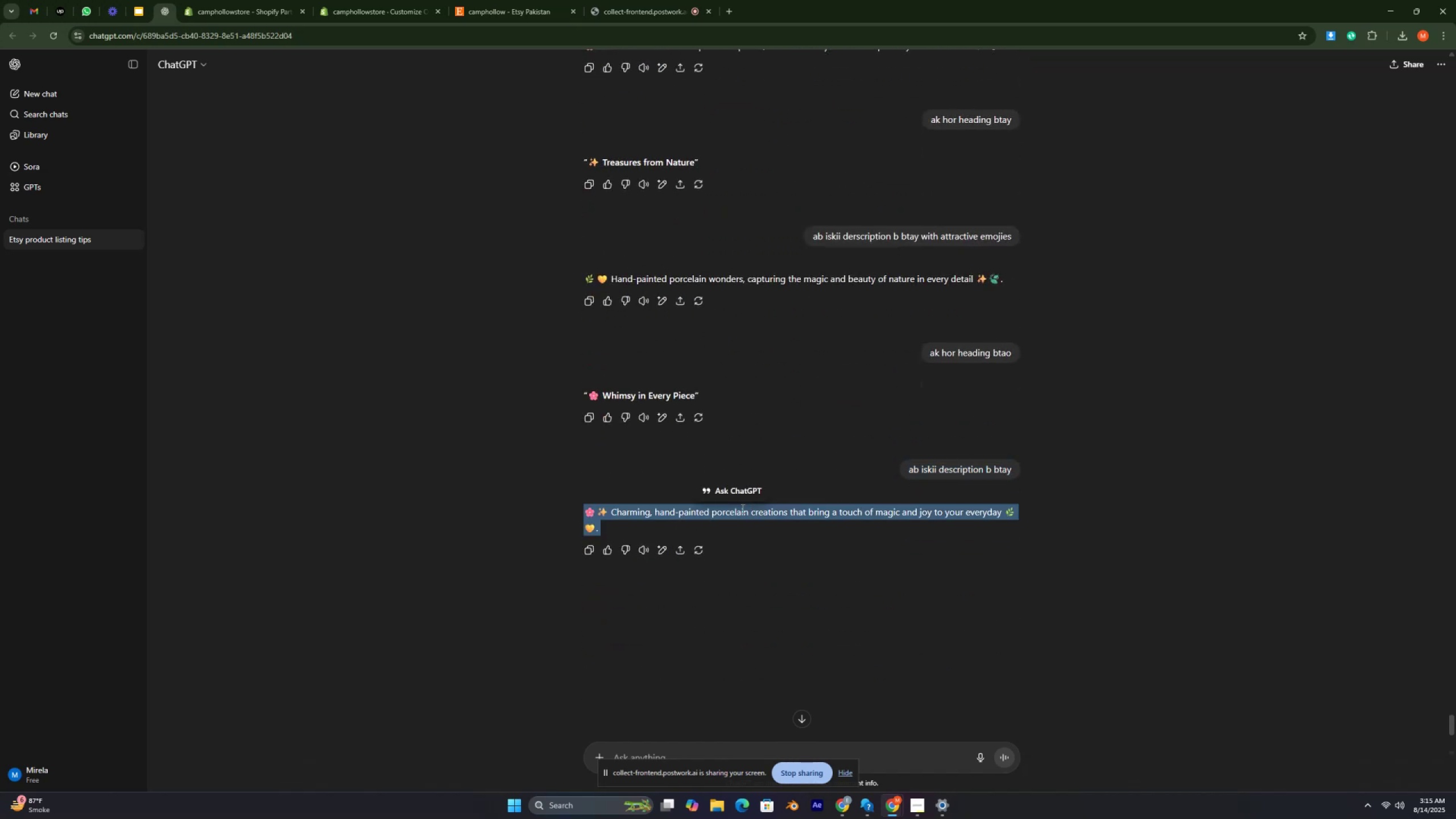 
triple_click([742, 508])
 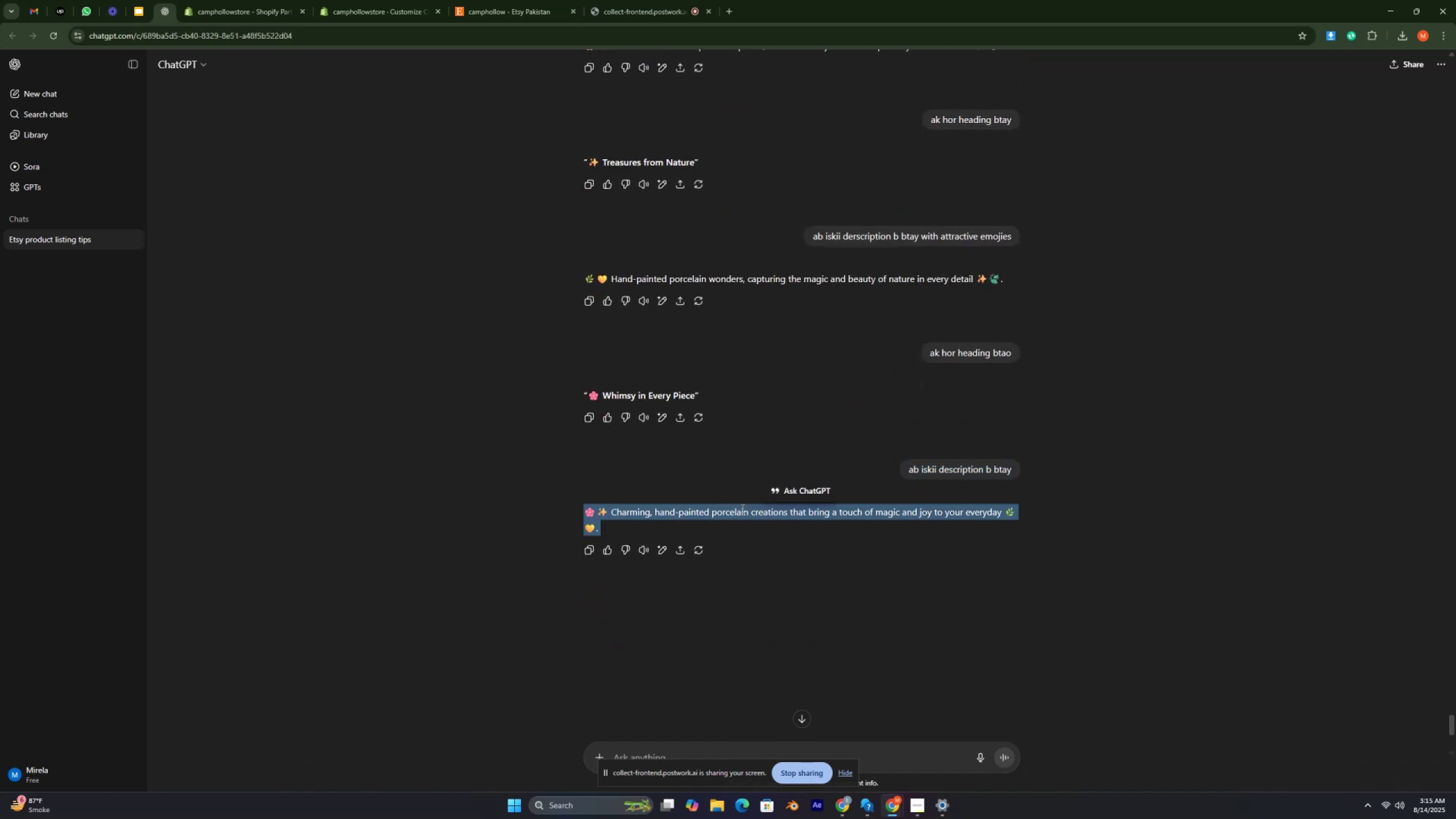 
triple_click([742, 508])
 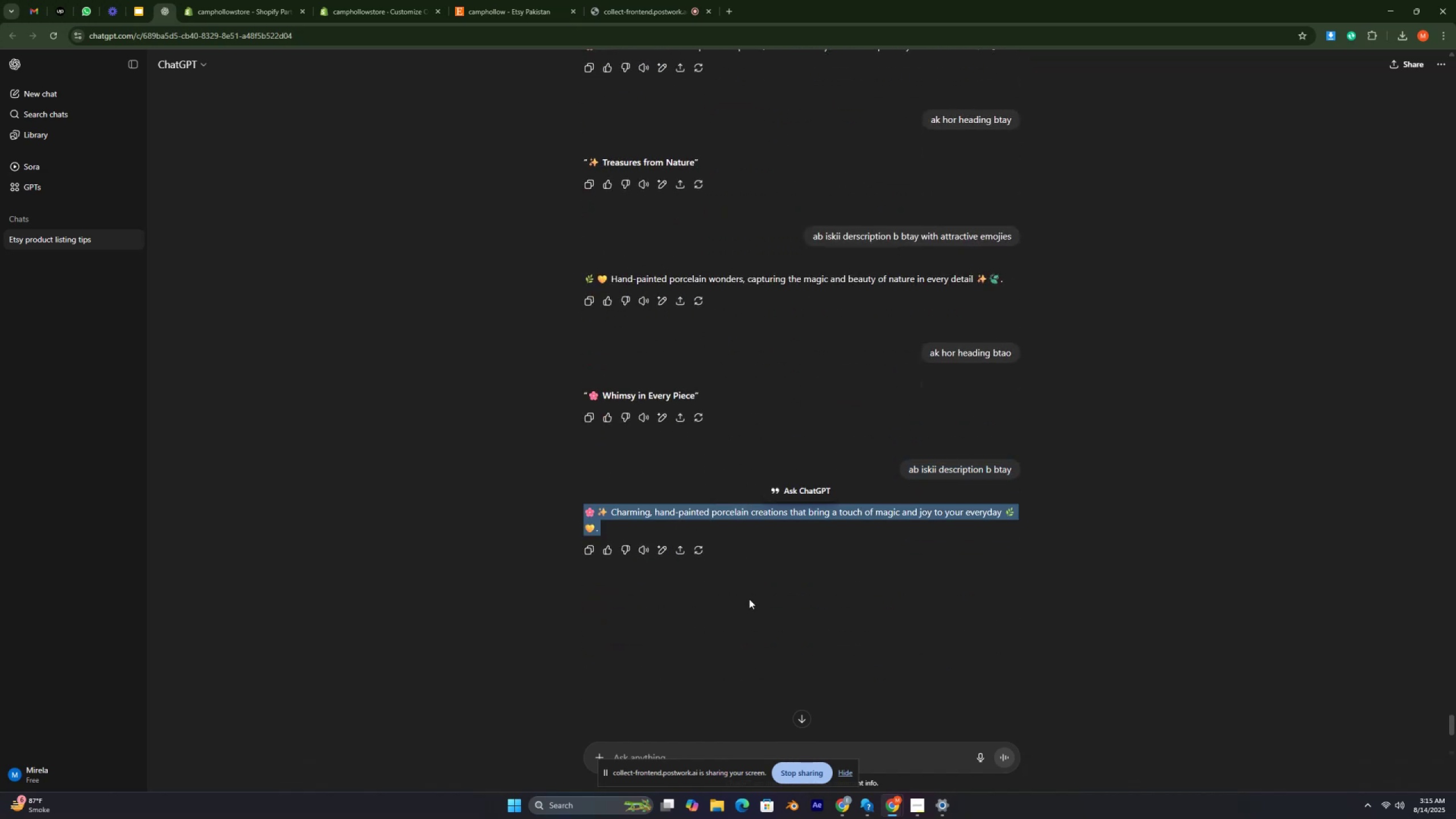 
triple_click([750, 599])
 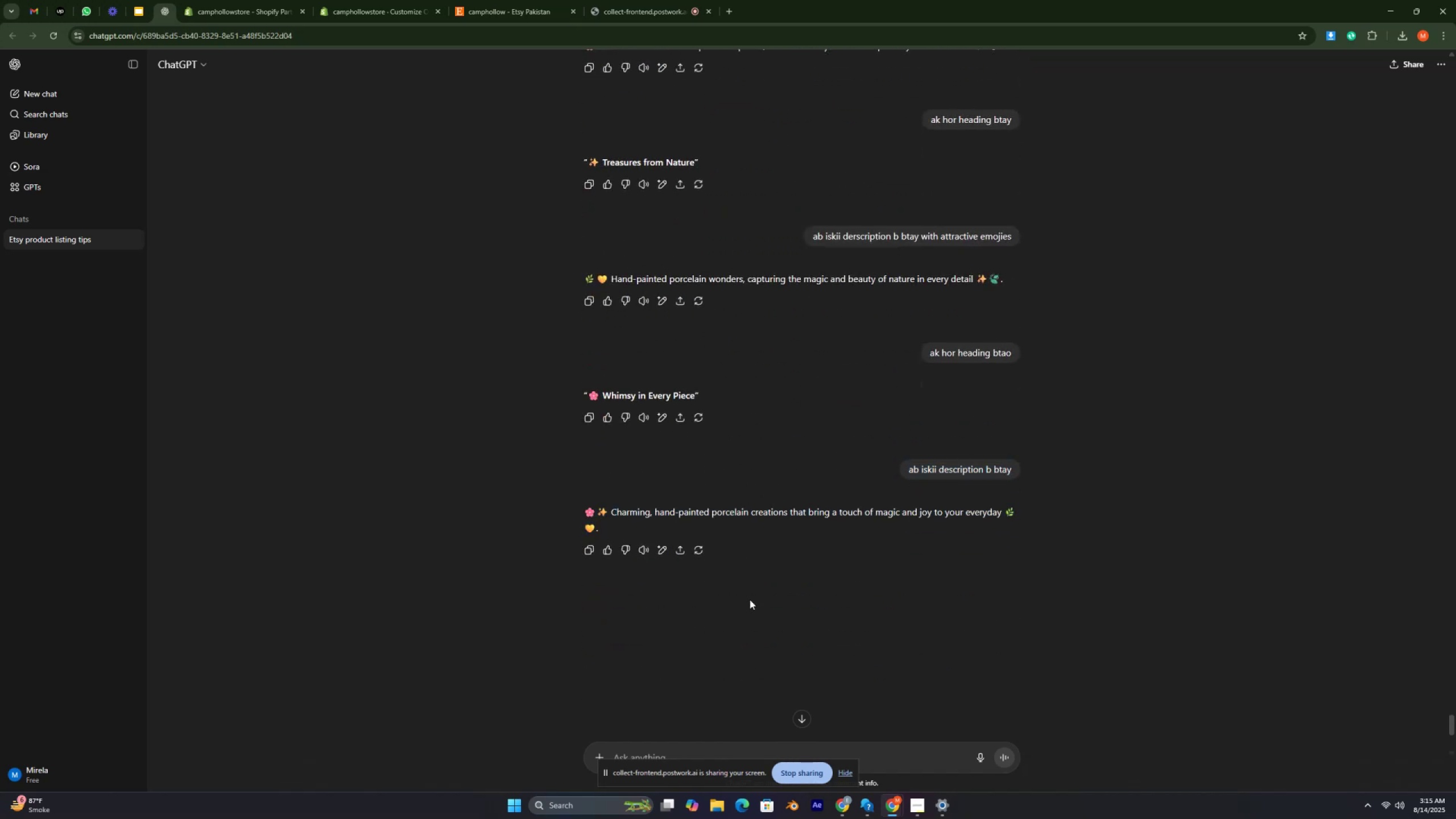 
key(Control+ControlRight)
 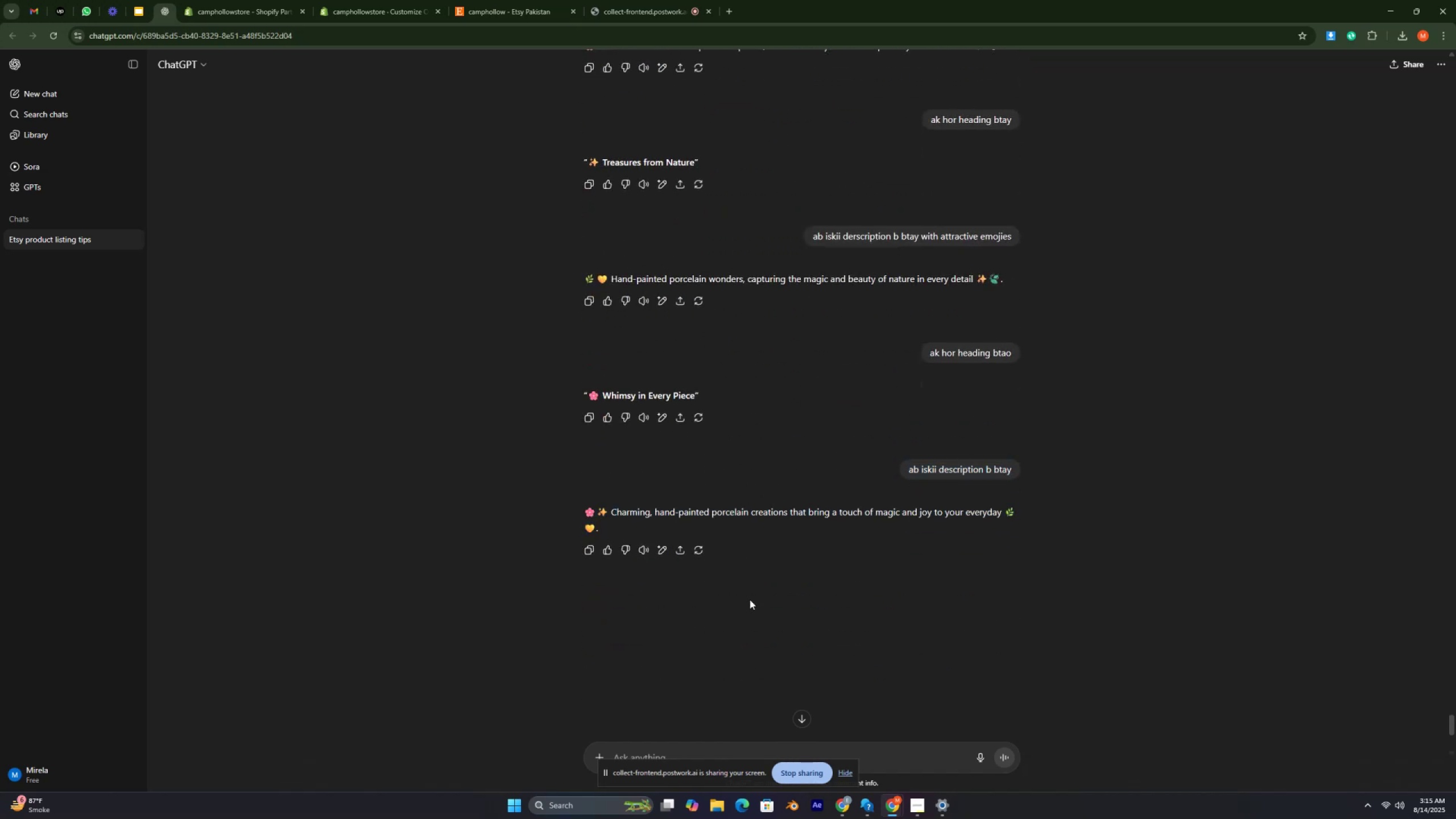 
key(Control+ControlRight)
 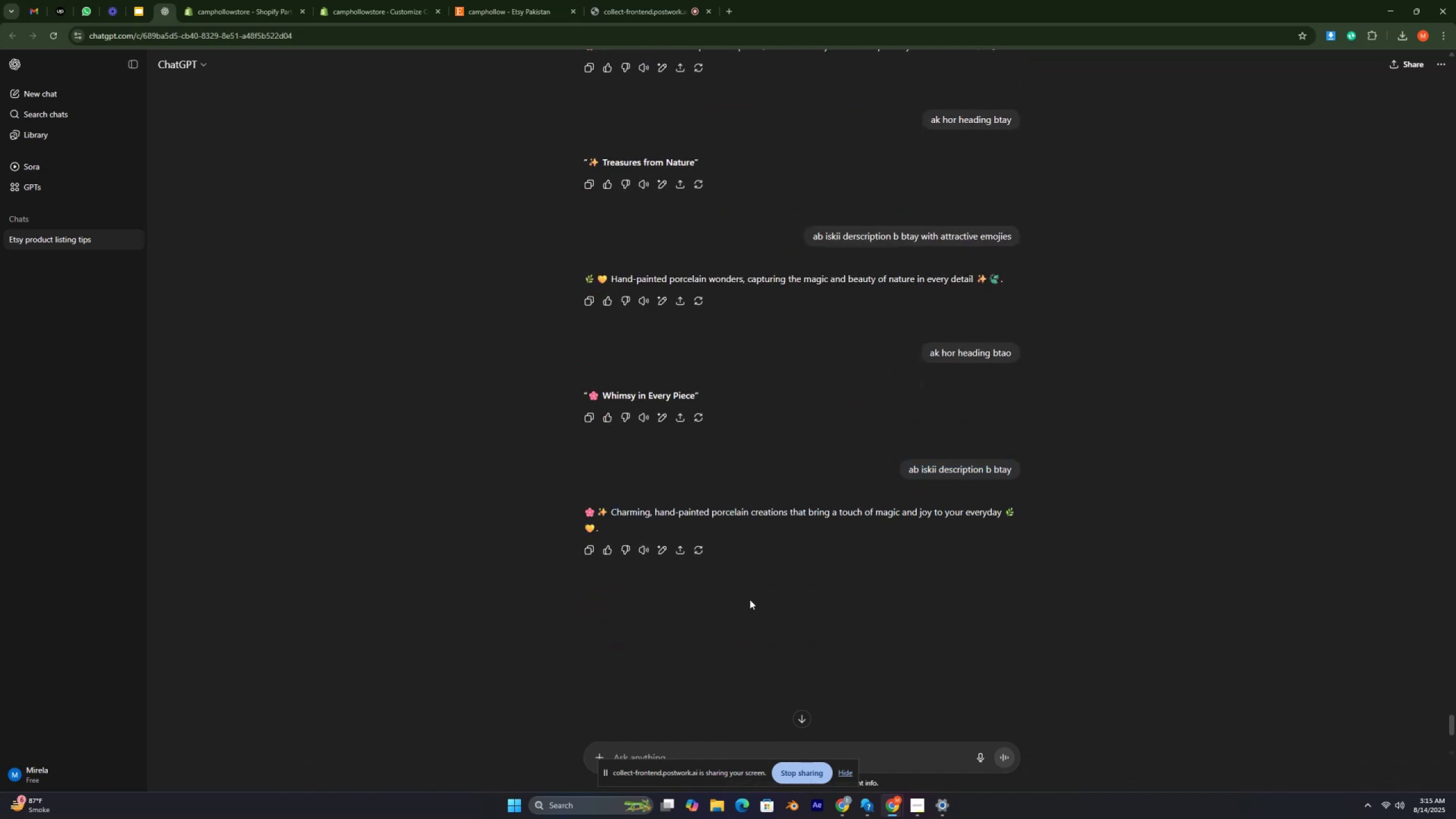 
key(Control+ControlRight)
 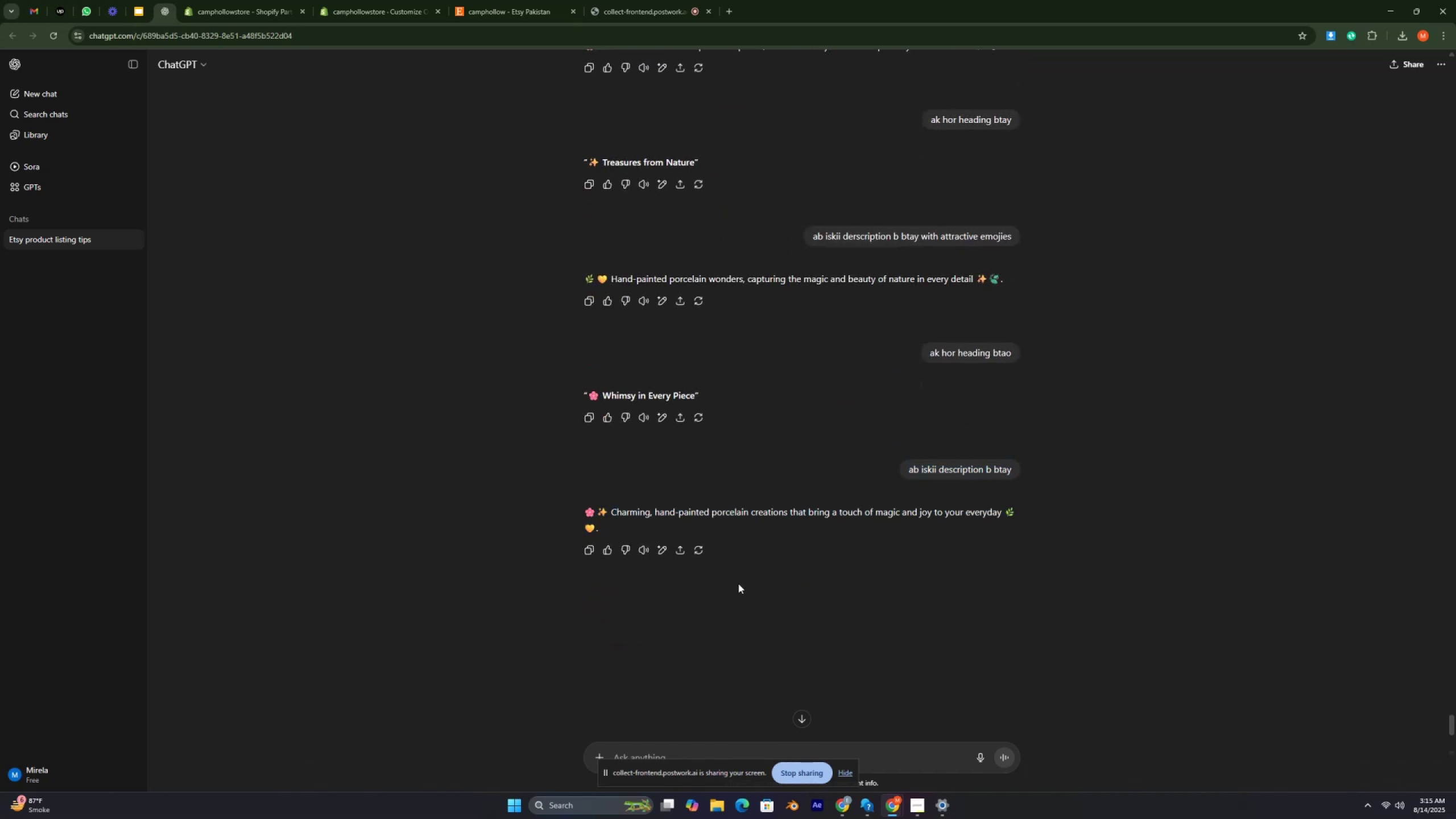 
key(Control+ControlRight)
 